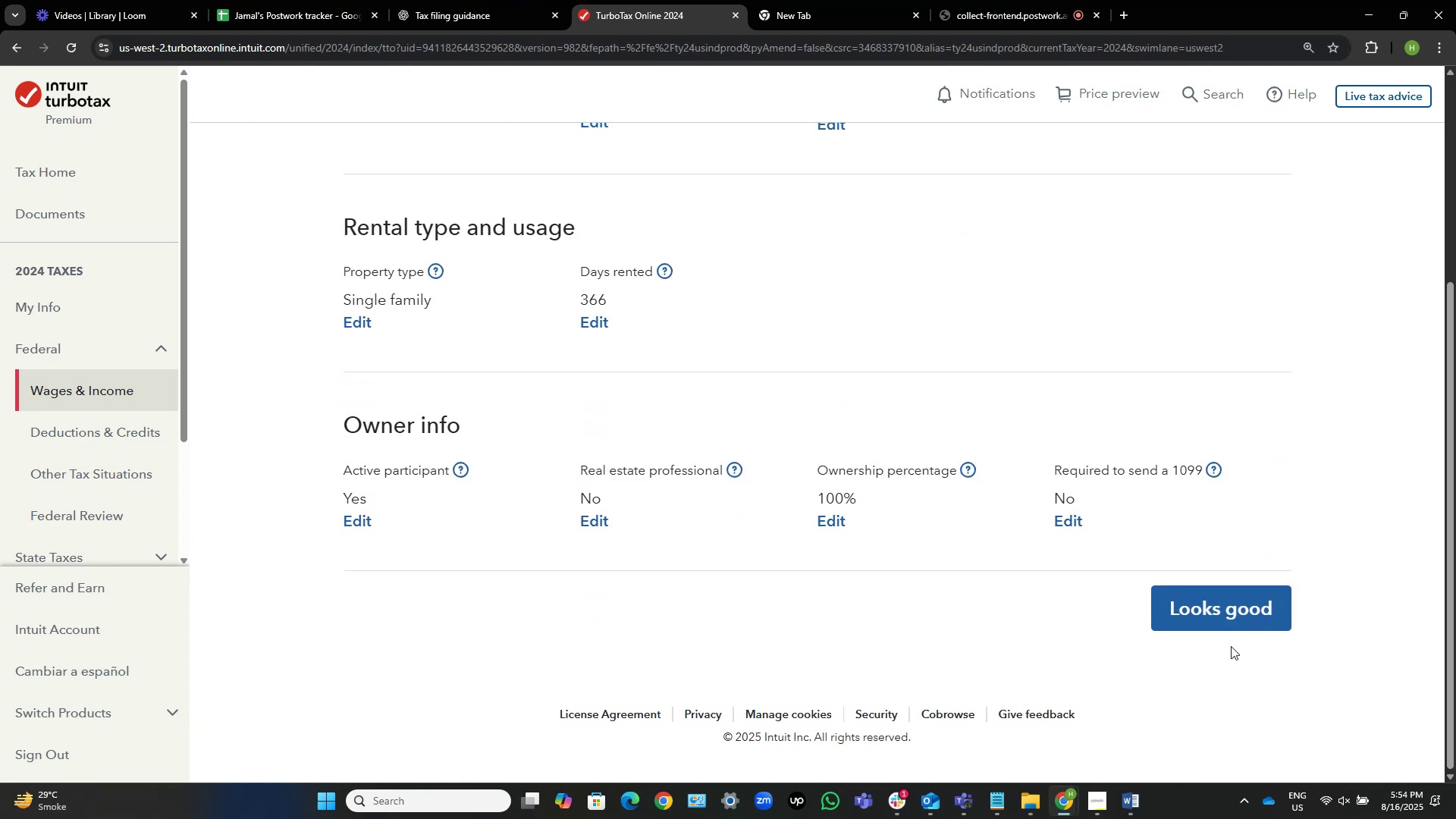 
left_click([1202, 617])
 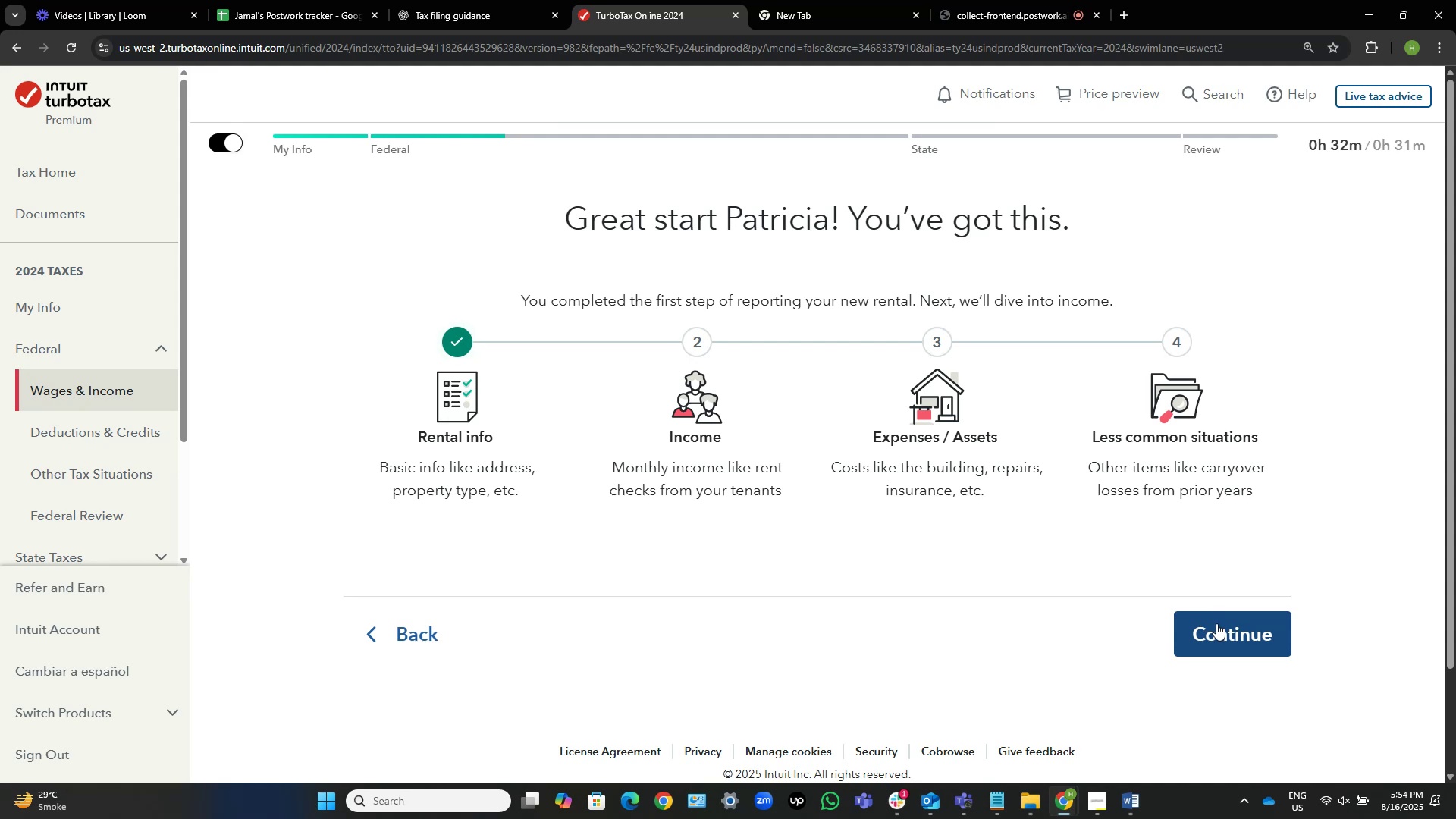 
left_click([1224, 624])
 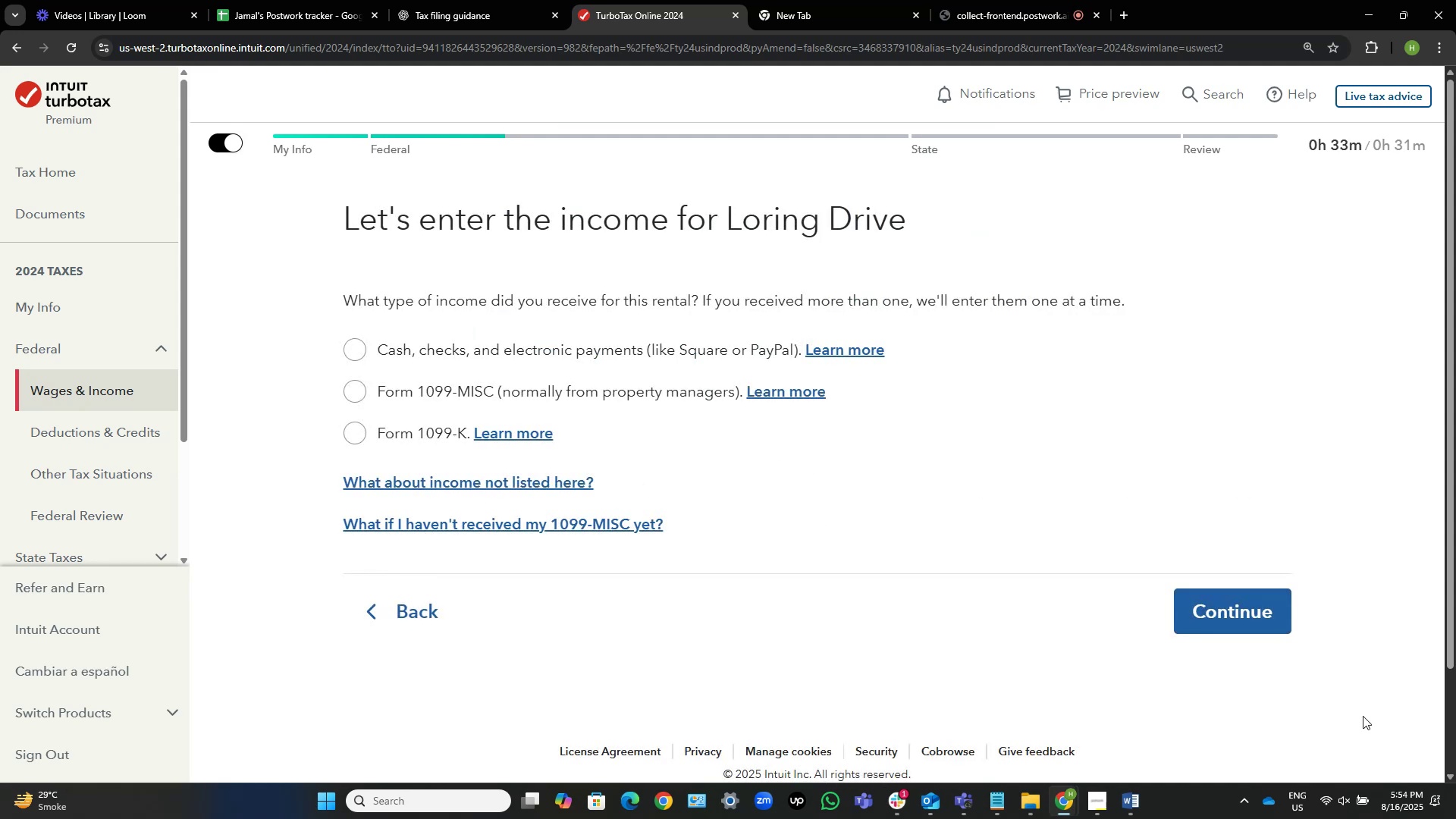 
wait(10.9)
 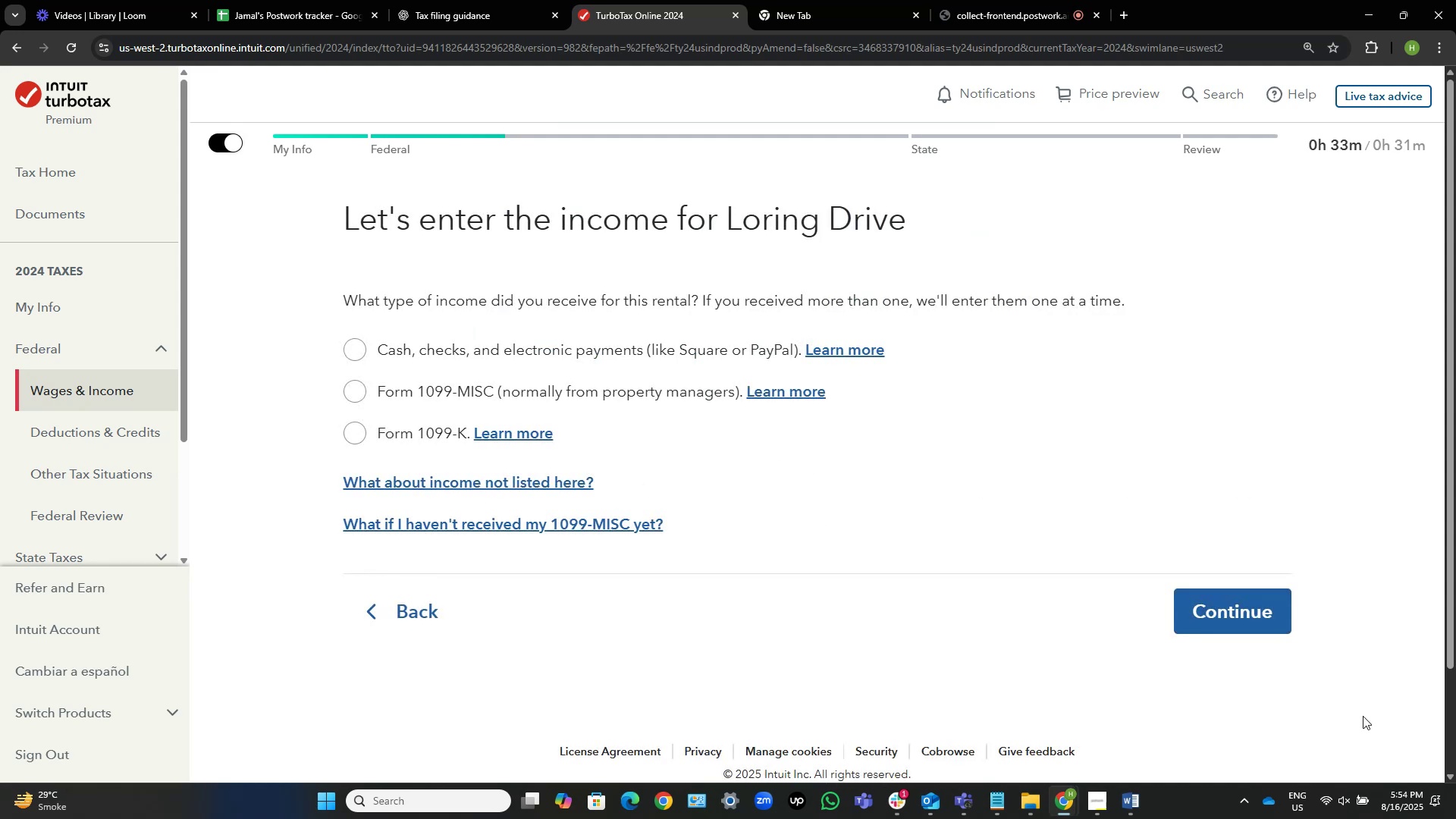 
left_click([369, 344])
 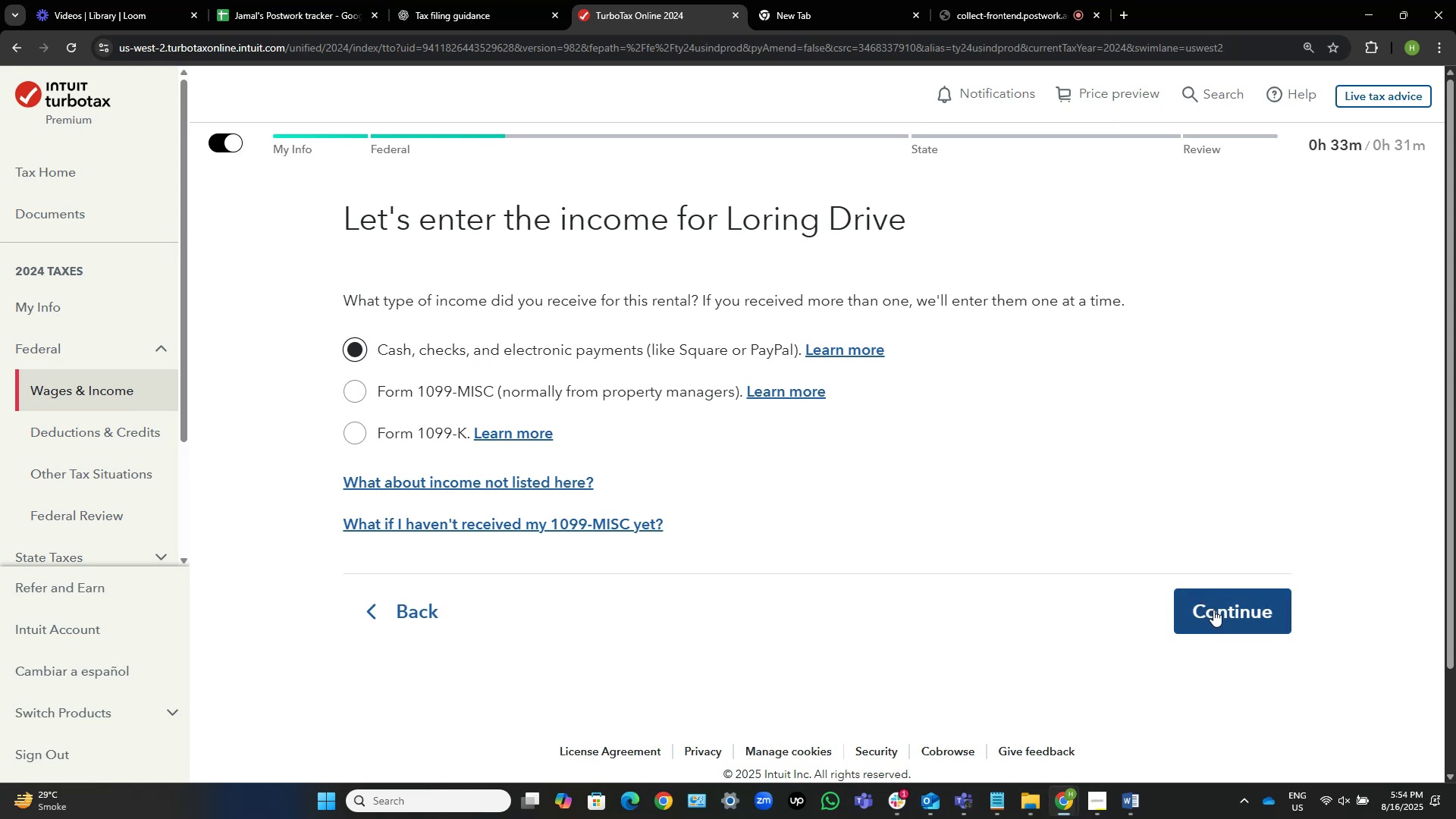 
left_click([1216, 610])
 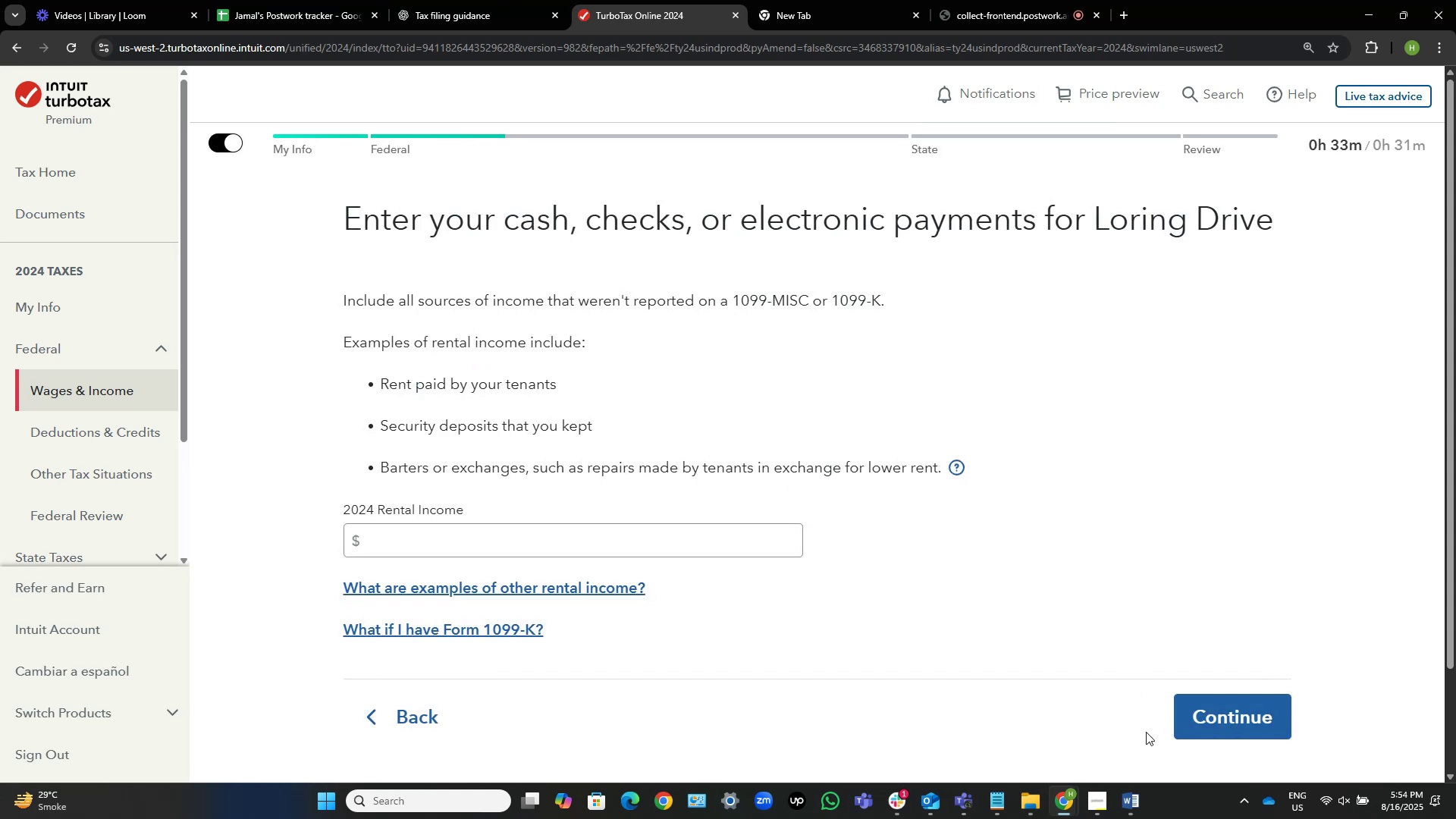 
left_click([1141, 805])
 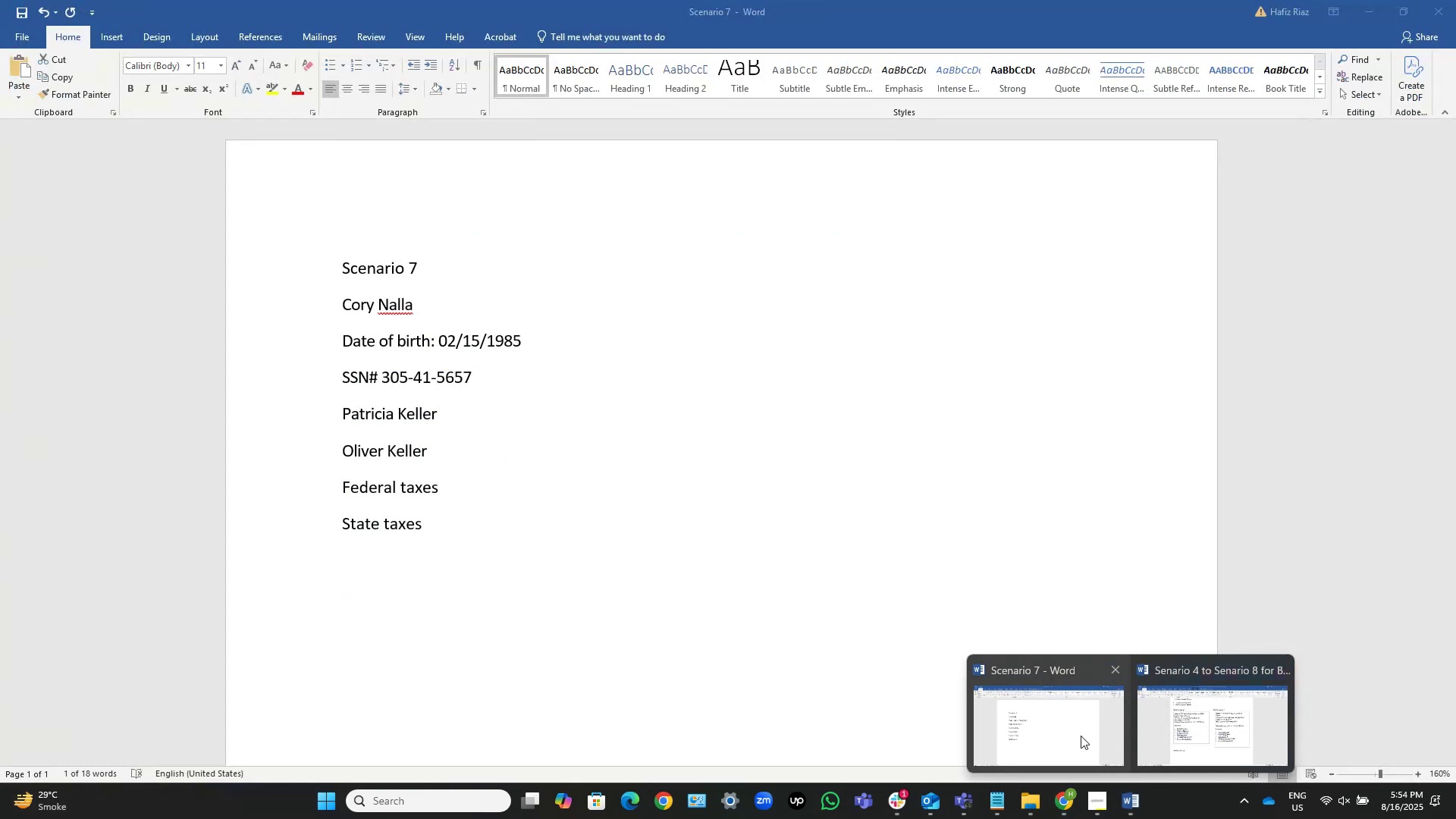 
left_click([1177, 738])
 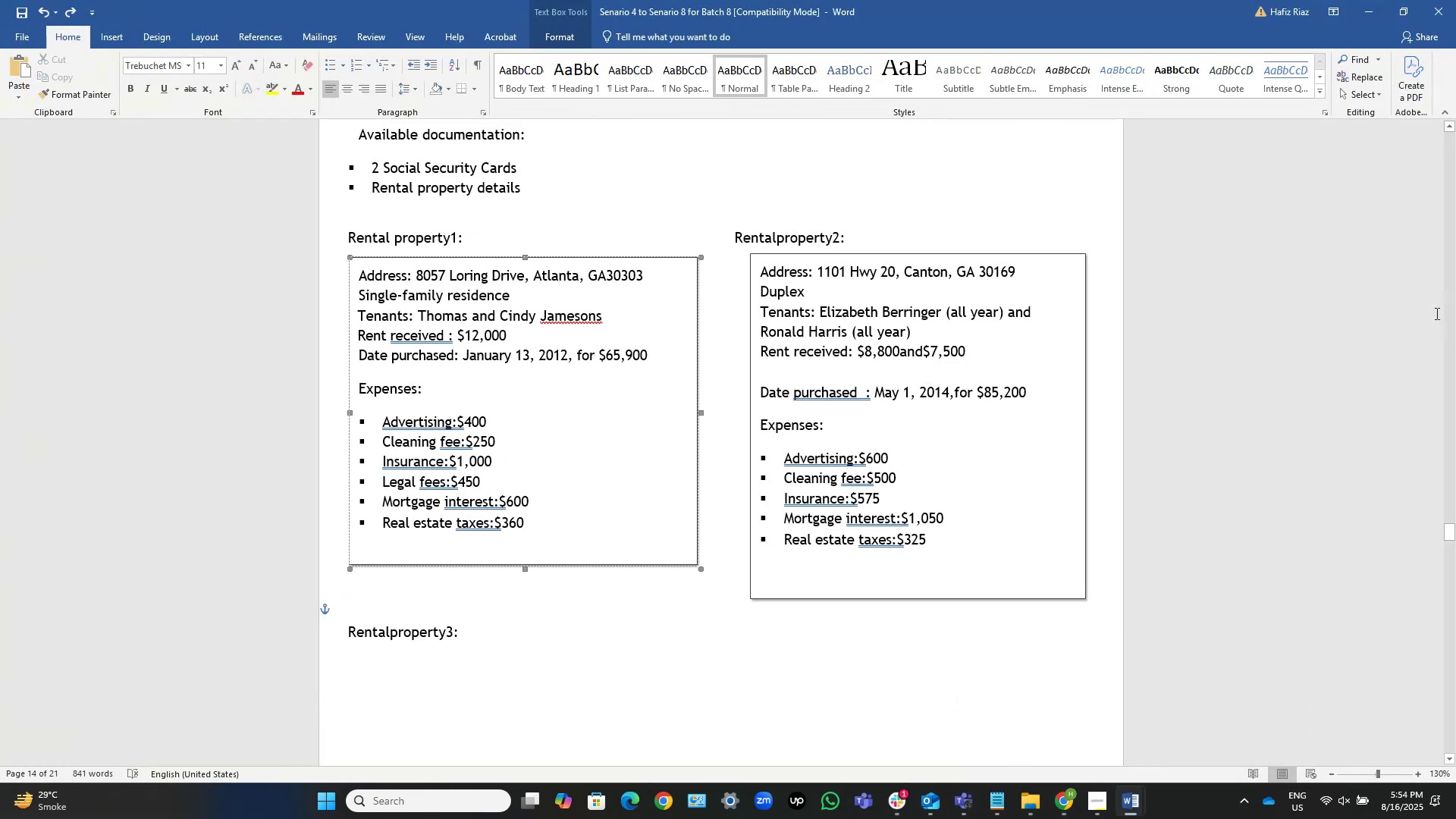 
scroll: coordinate [620, 508], scroll_direction: down, amount: 38.0
 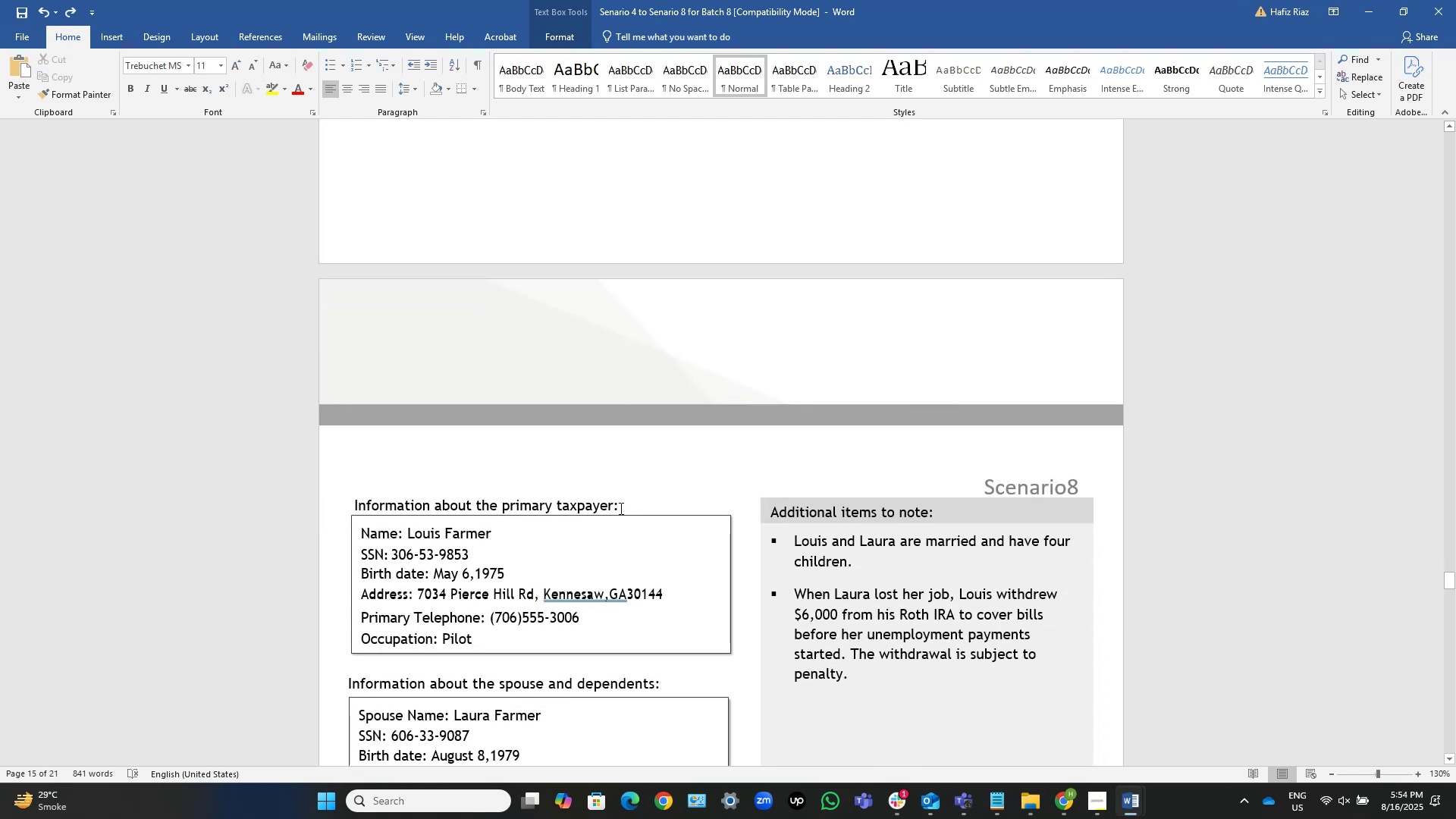 
scroll: coordinate [620, 508], scroll_direction: up, amount: 18.0
 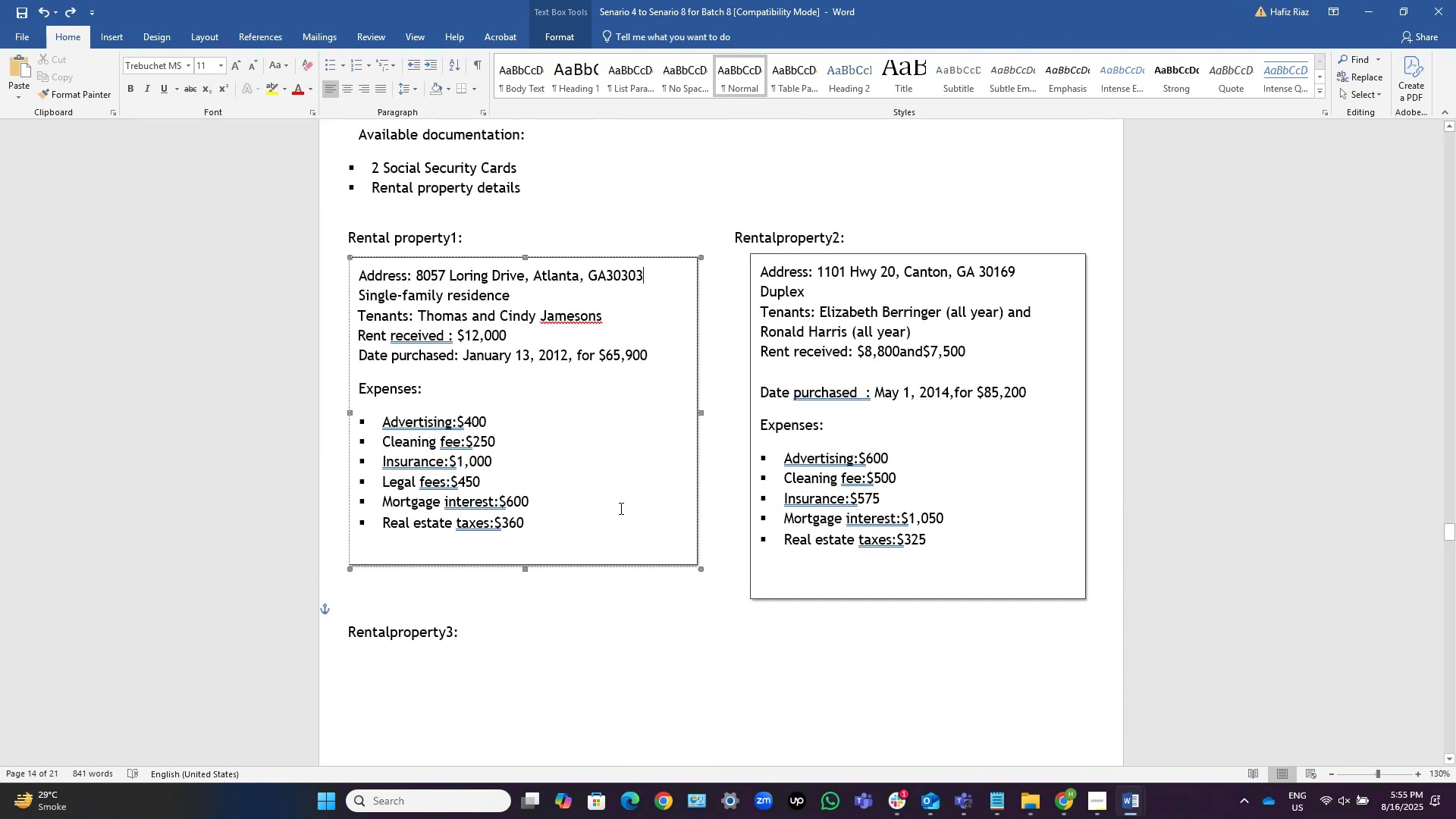 
key(Alt+AltLeft)
 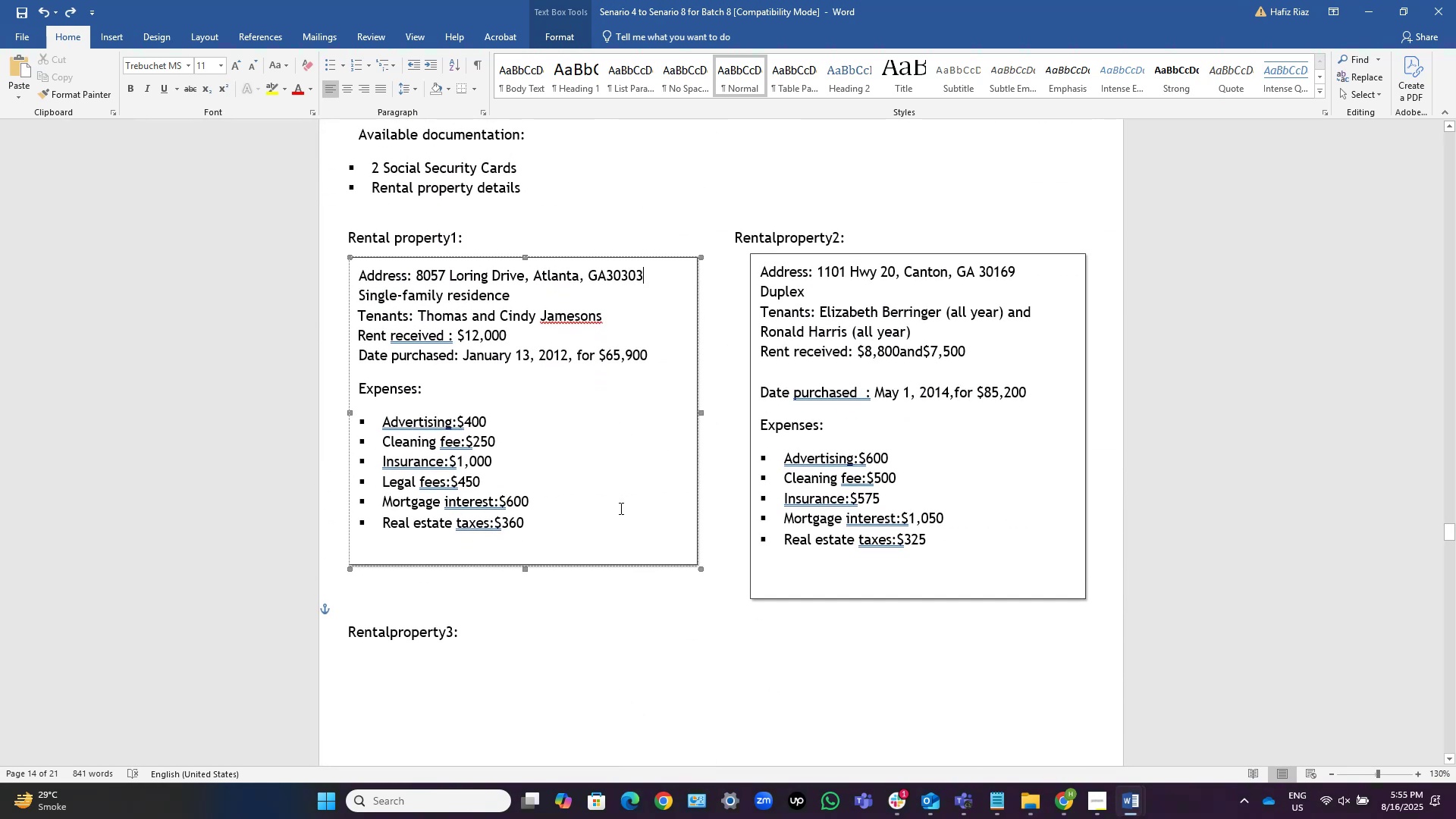 
key(Alt+Tab)
 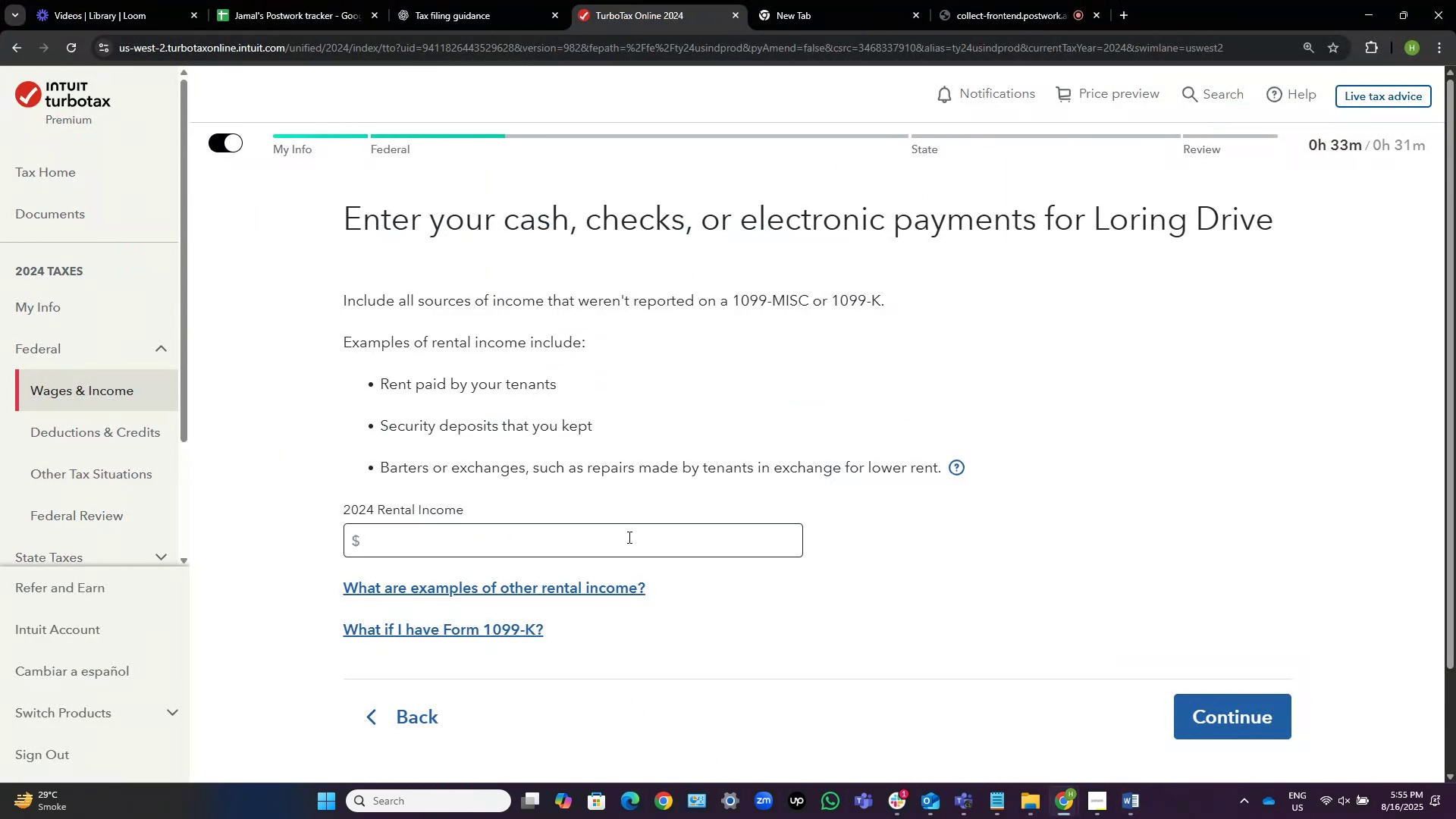 
key(Alt+AltLeft)
 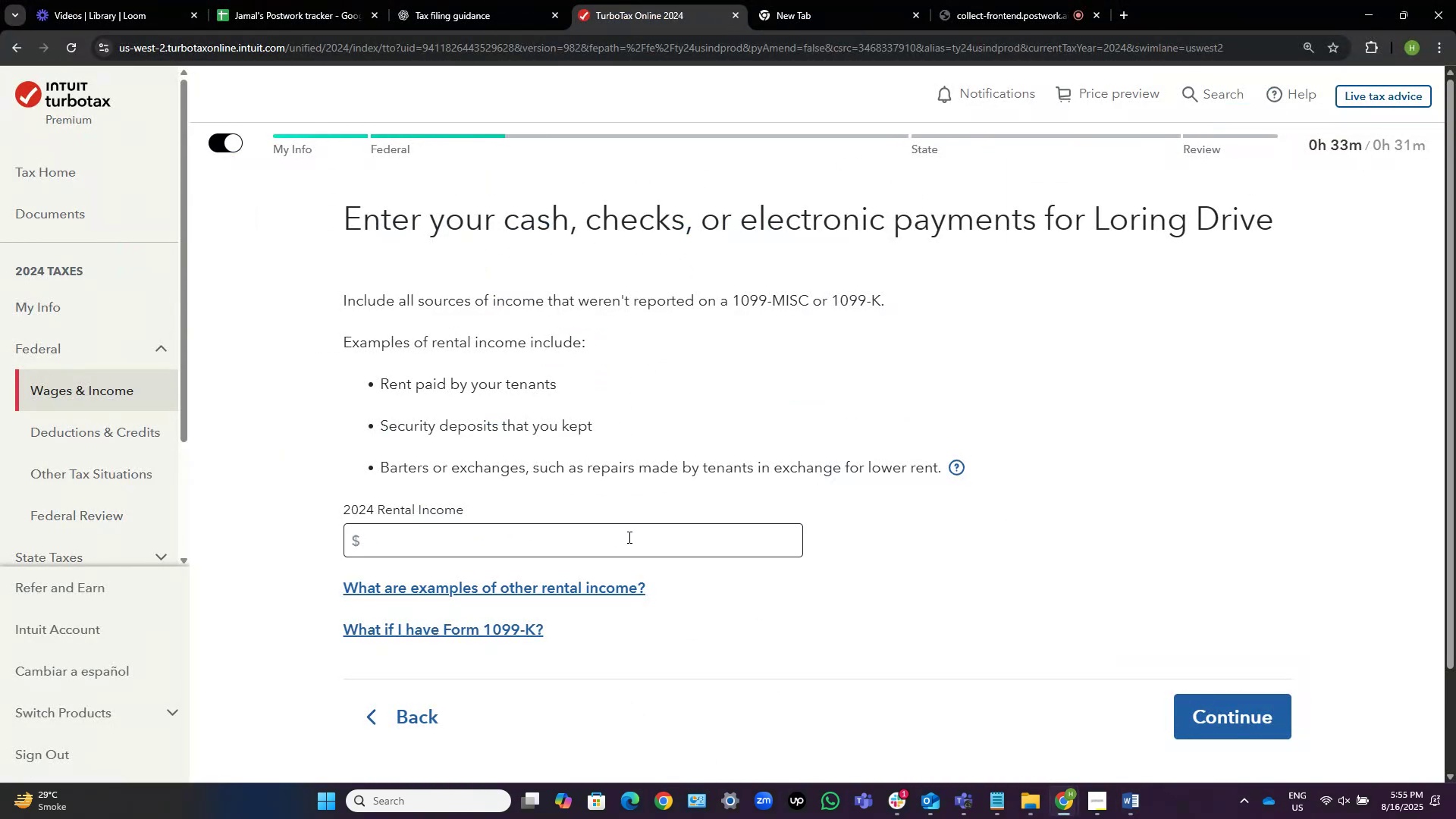 
key(Alt+Tab)
 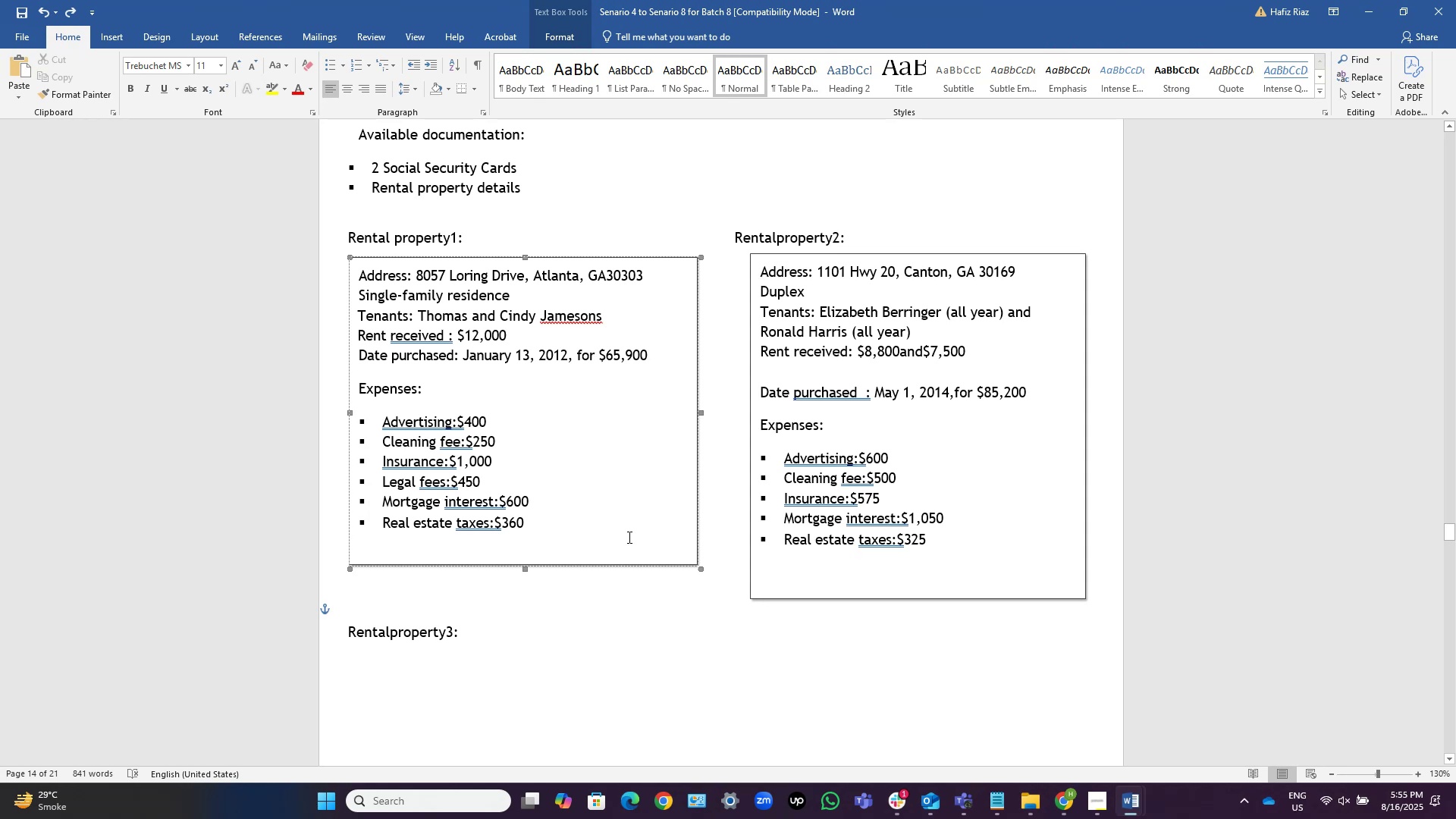 
key(Alt+AltLeft)
 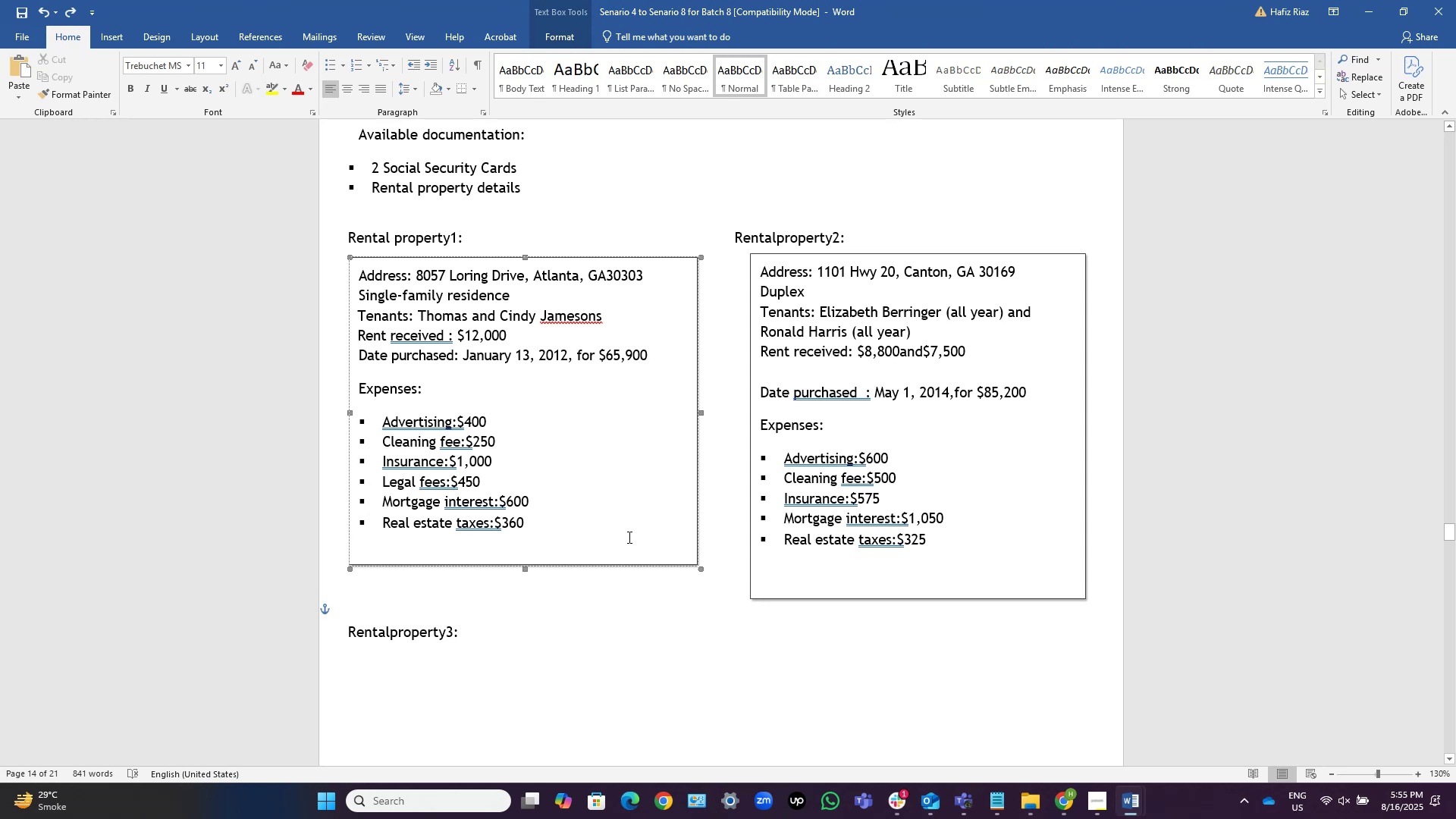 
key(Alt+Tab)
 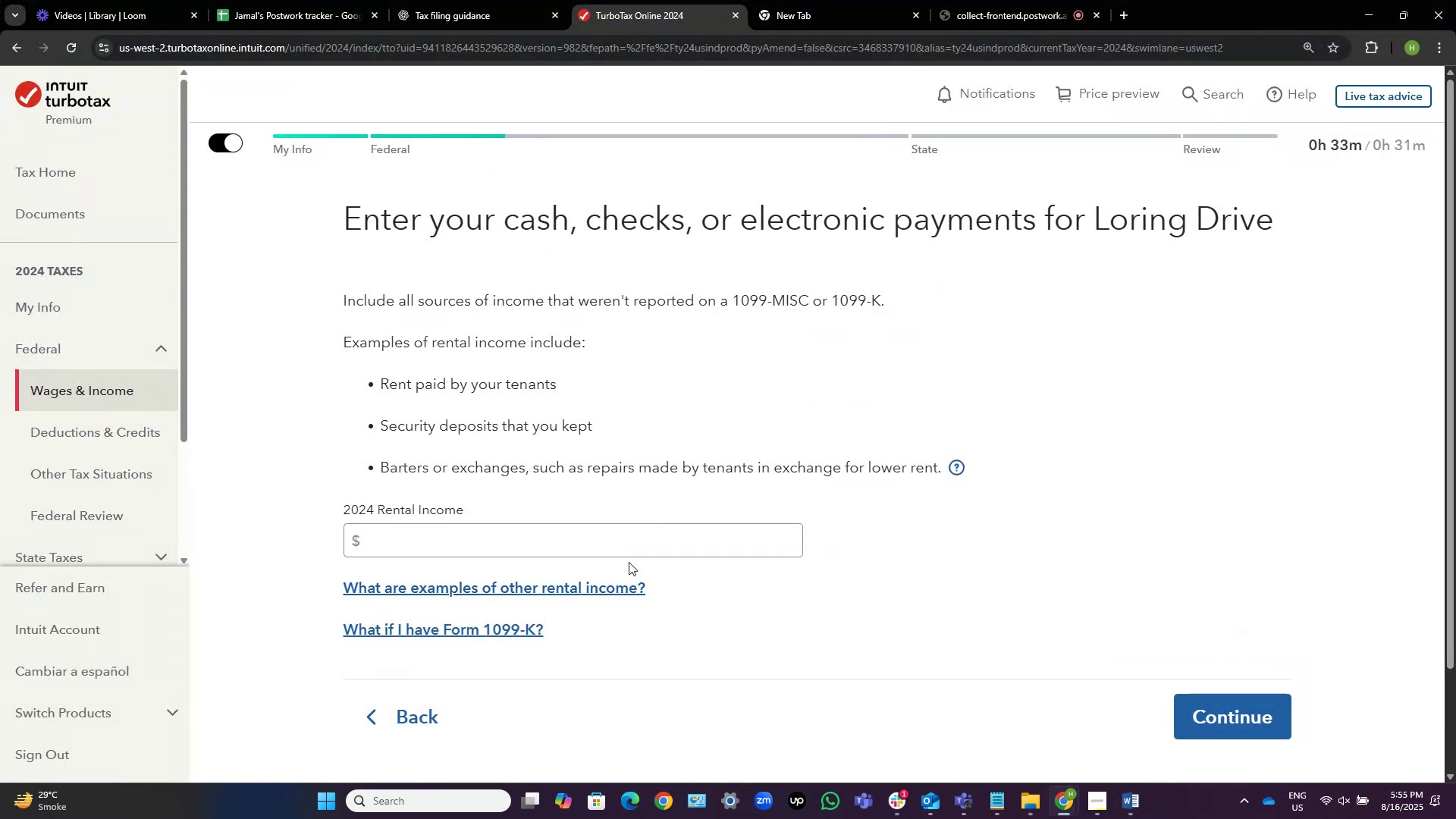 
left_click([630, 554])
 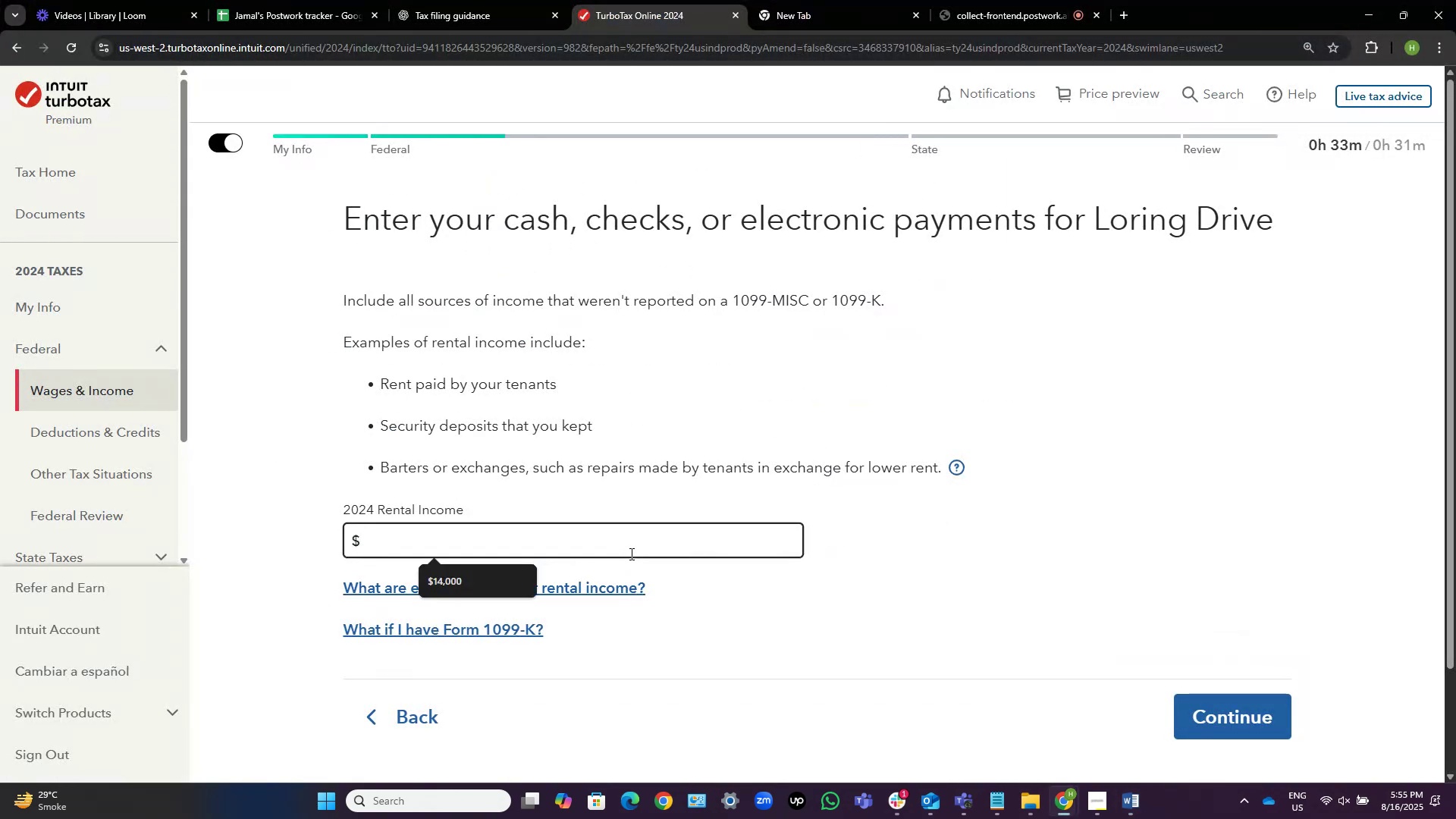 
key(Numpad1)
 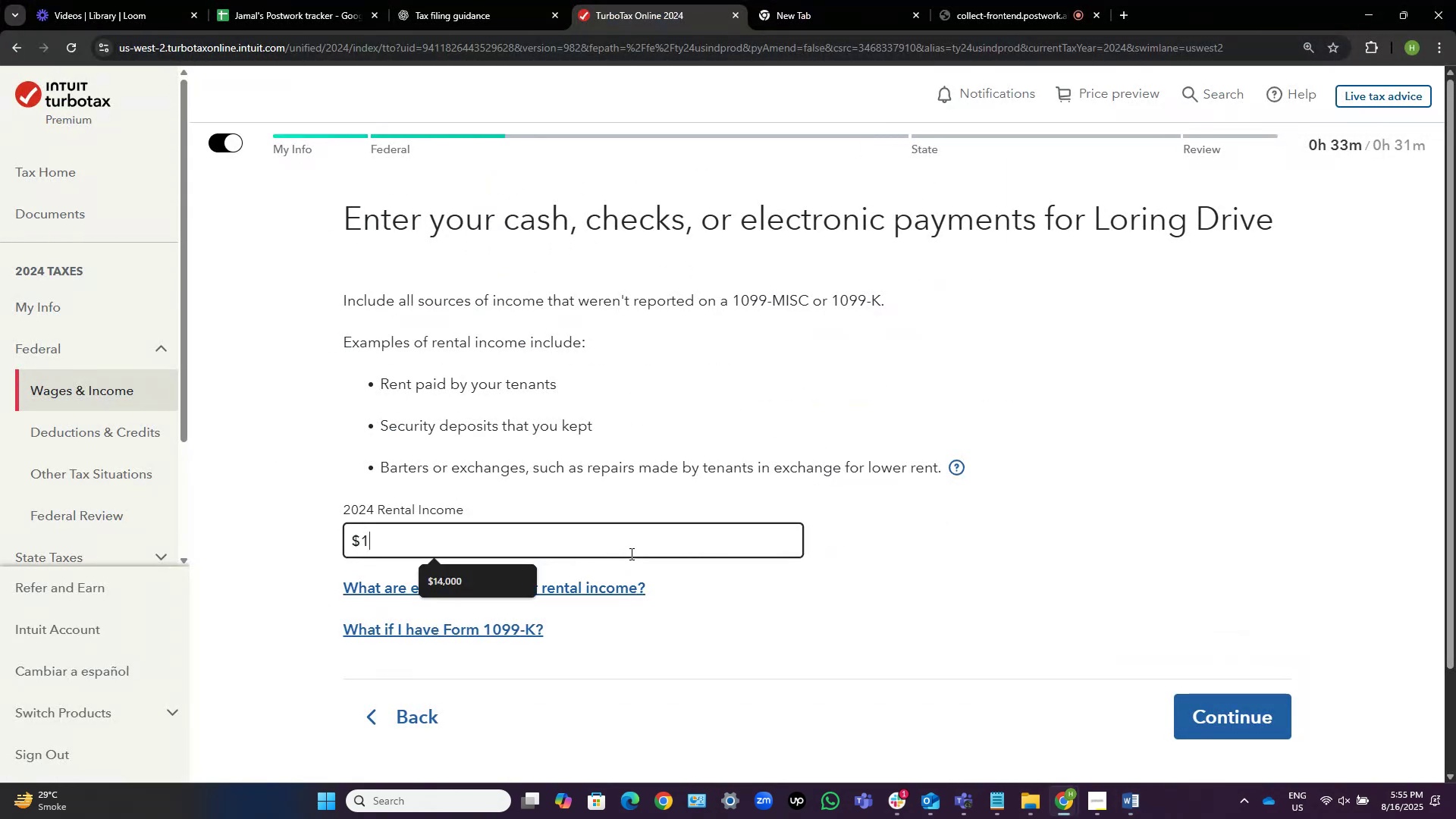 
key(Numpad2)
 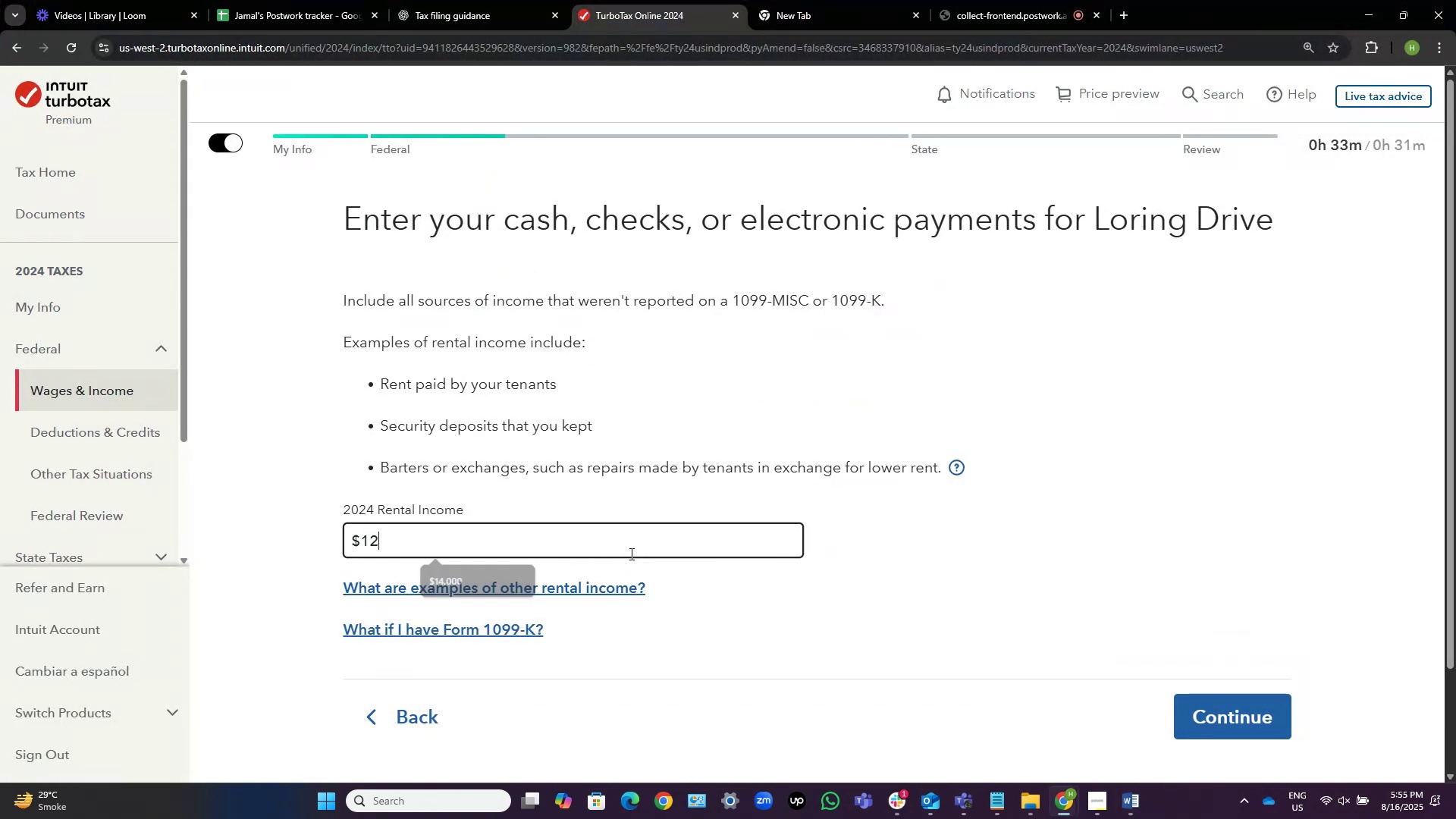 
key(Numpad0)
 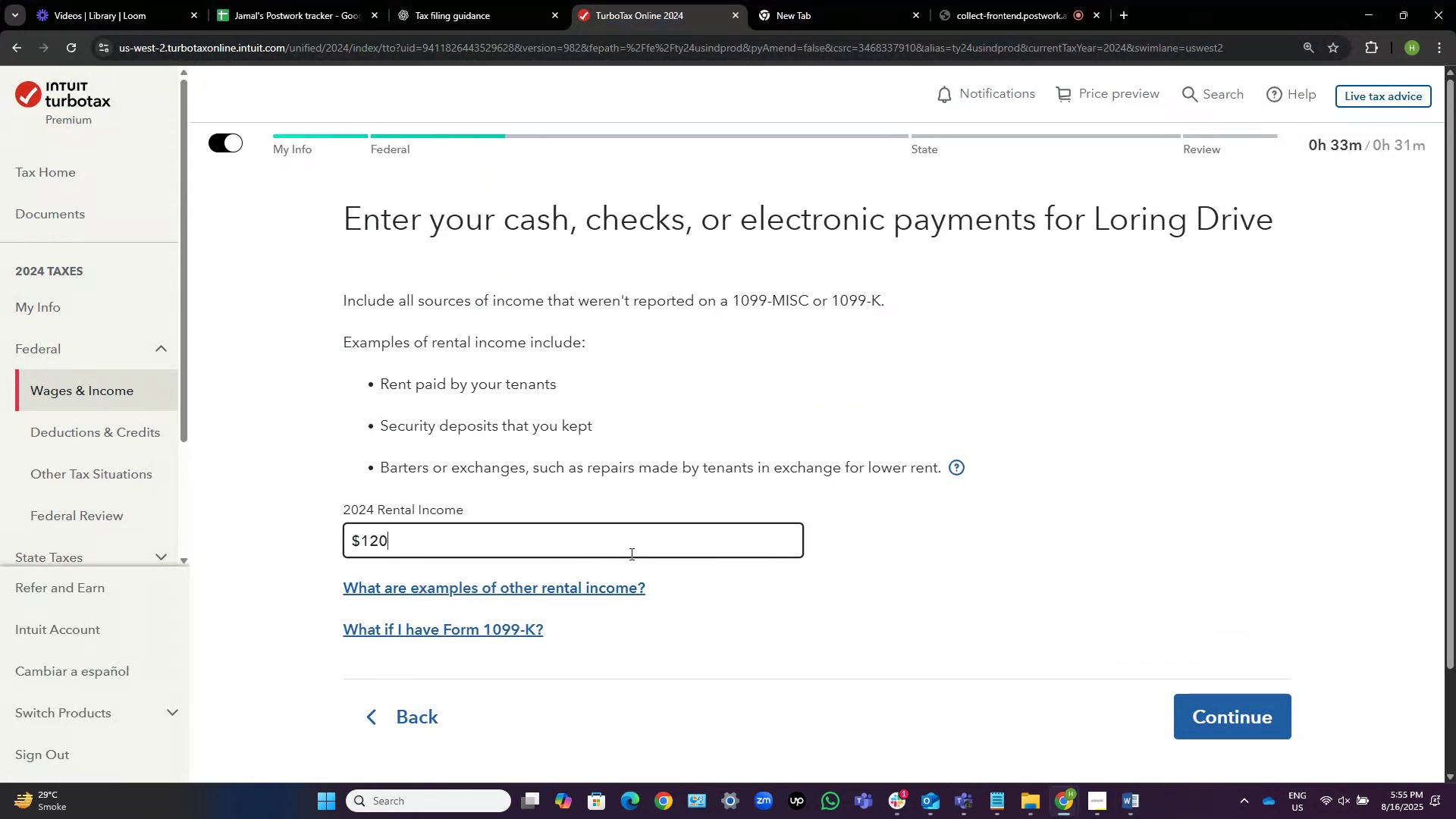 
key(Numpad0)
 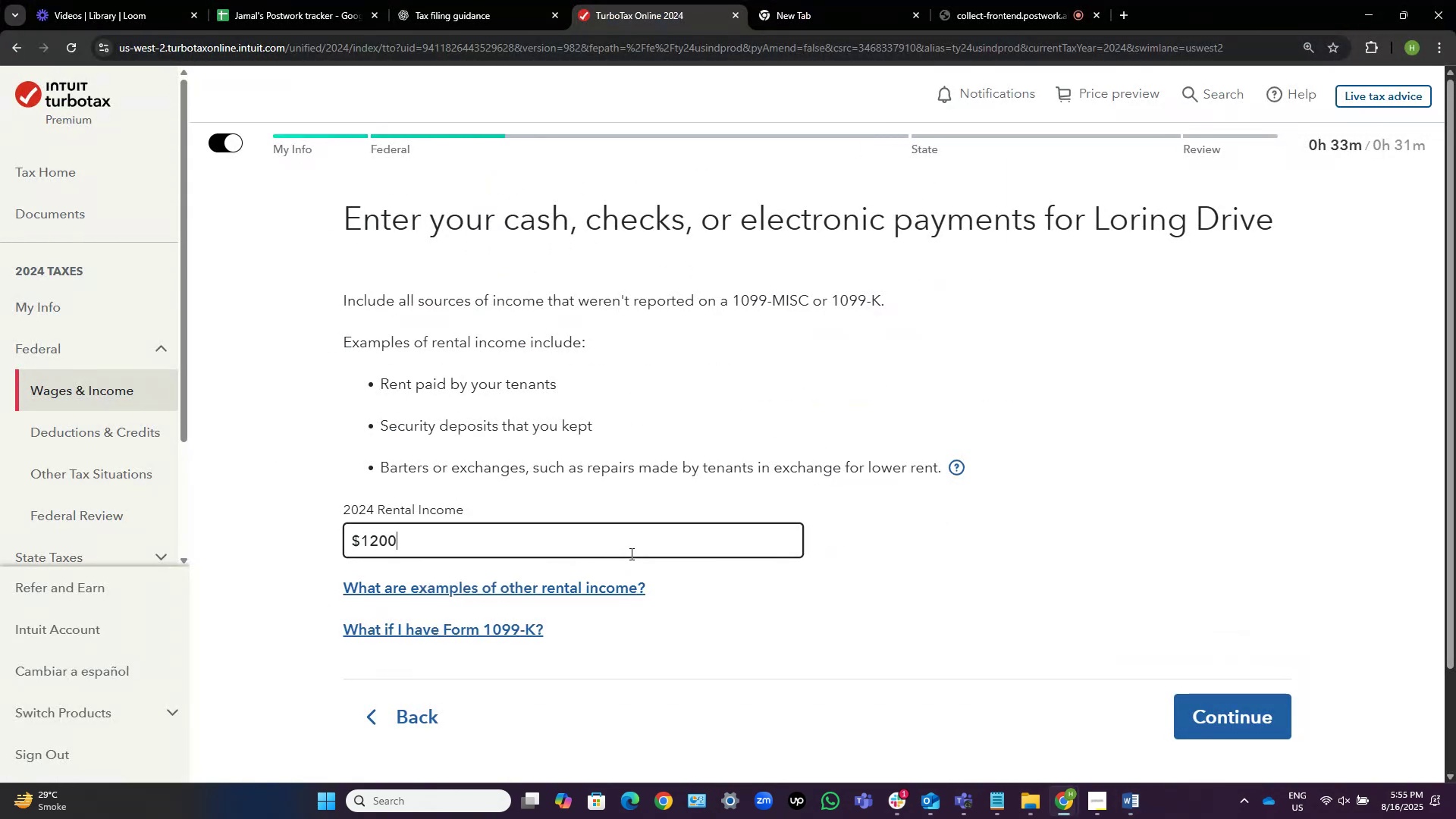 
key(Numpad0)
 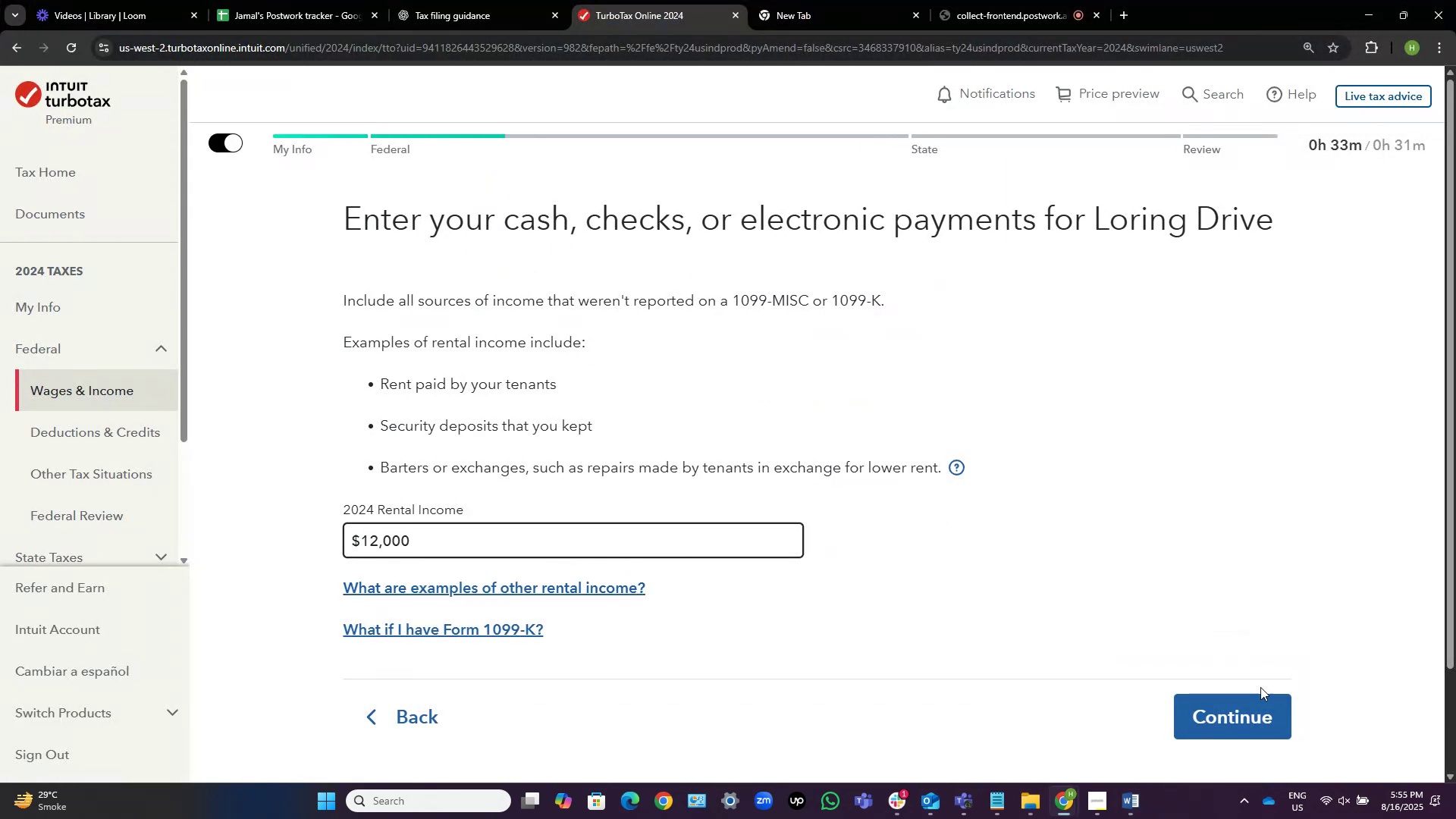 
left_click([1237, 720])
 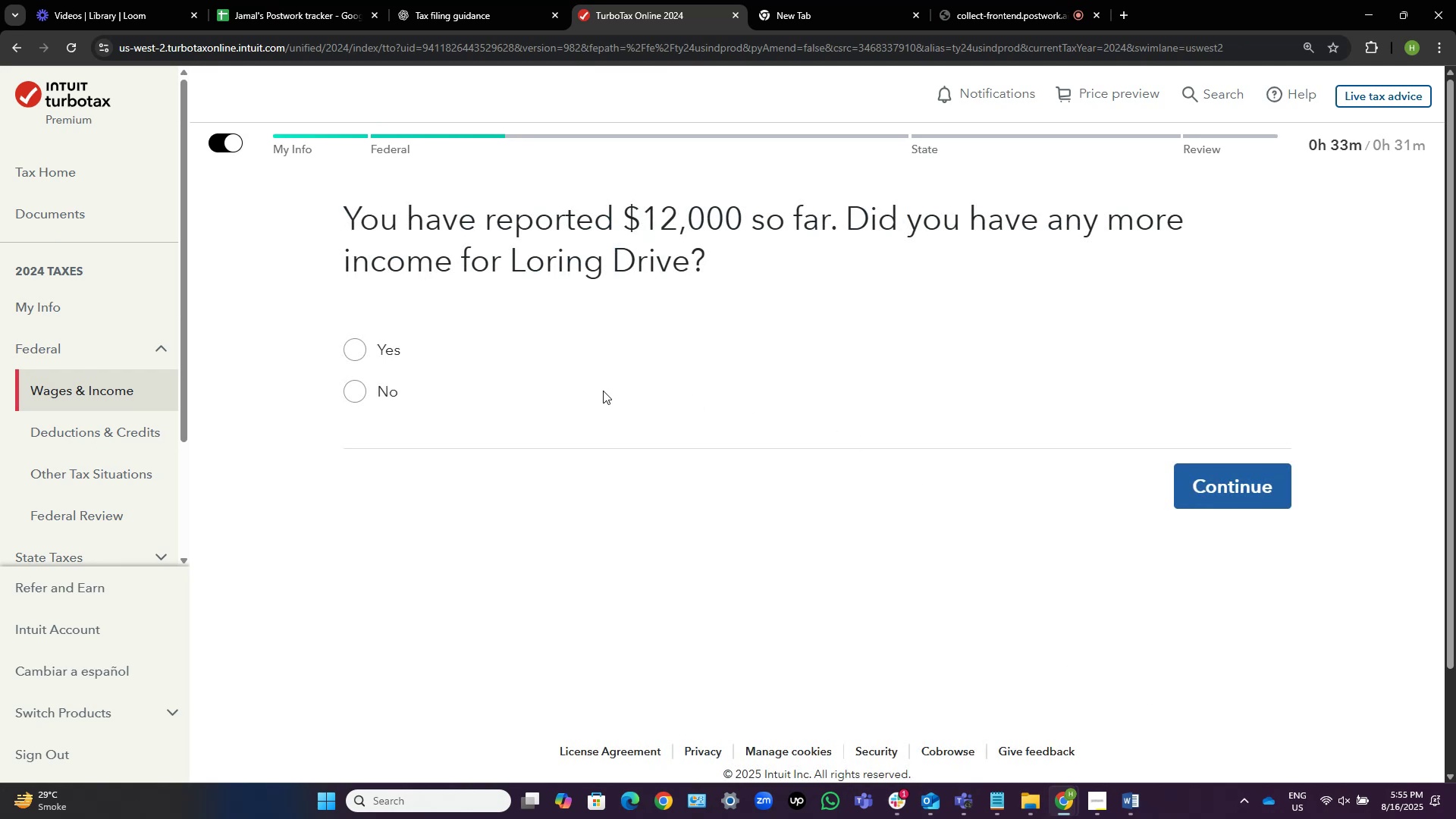 
wait(6.56)
 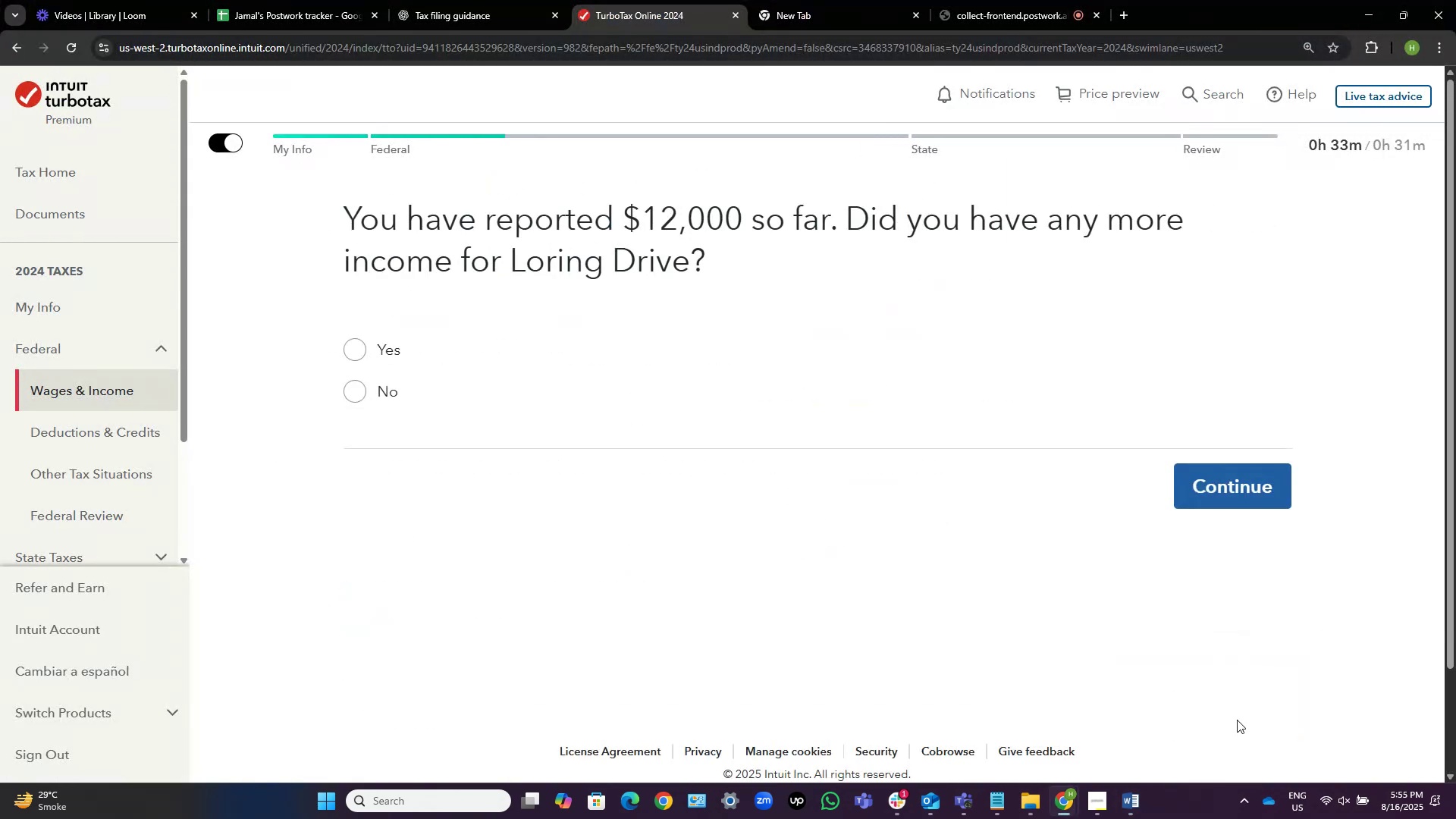 
left_click([374, 391])
 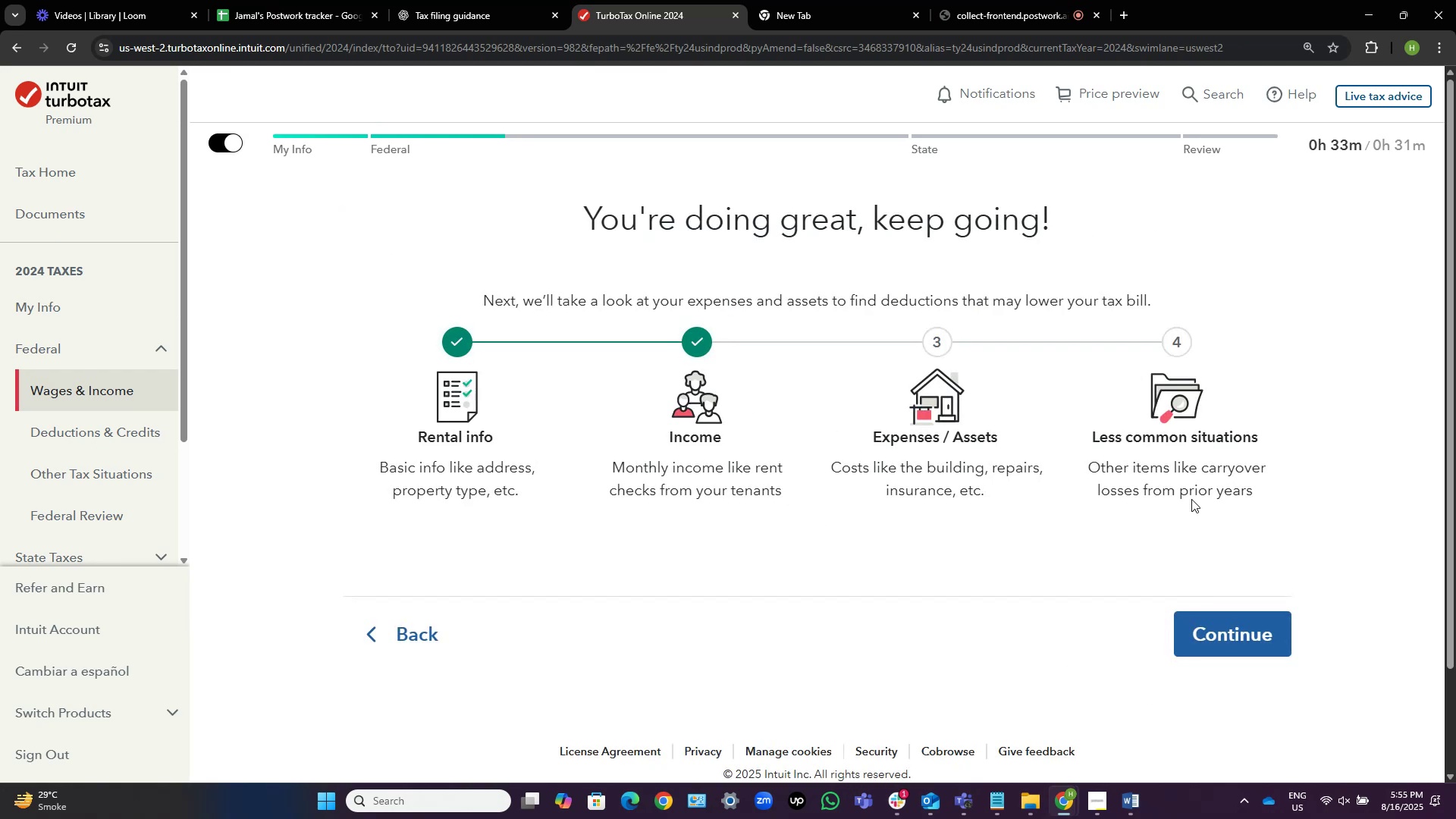 
wait(9.5)
 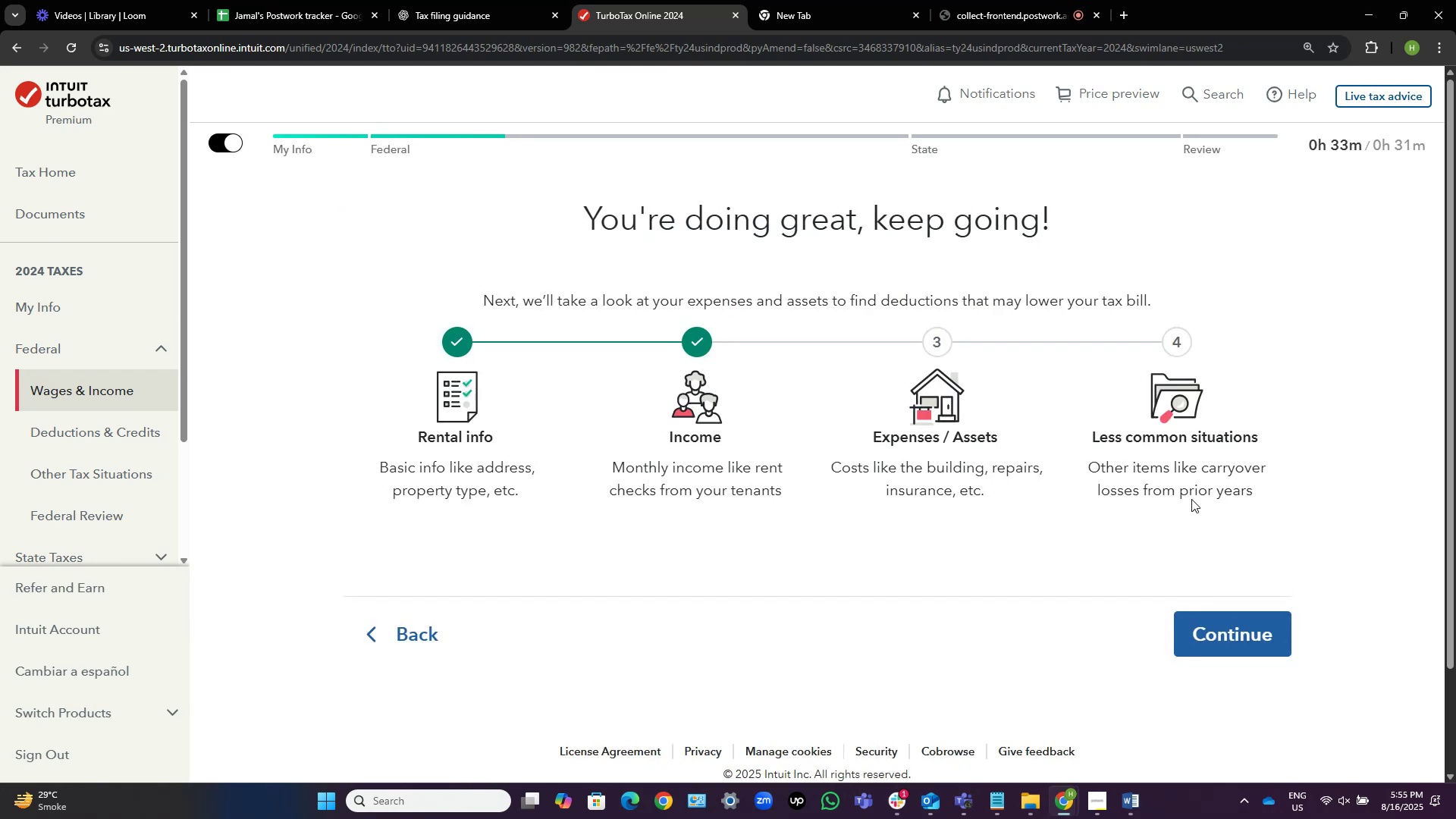 
left_click([1234, 635])
 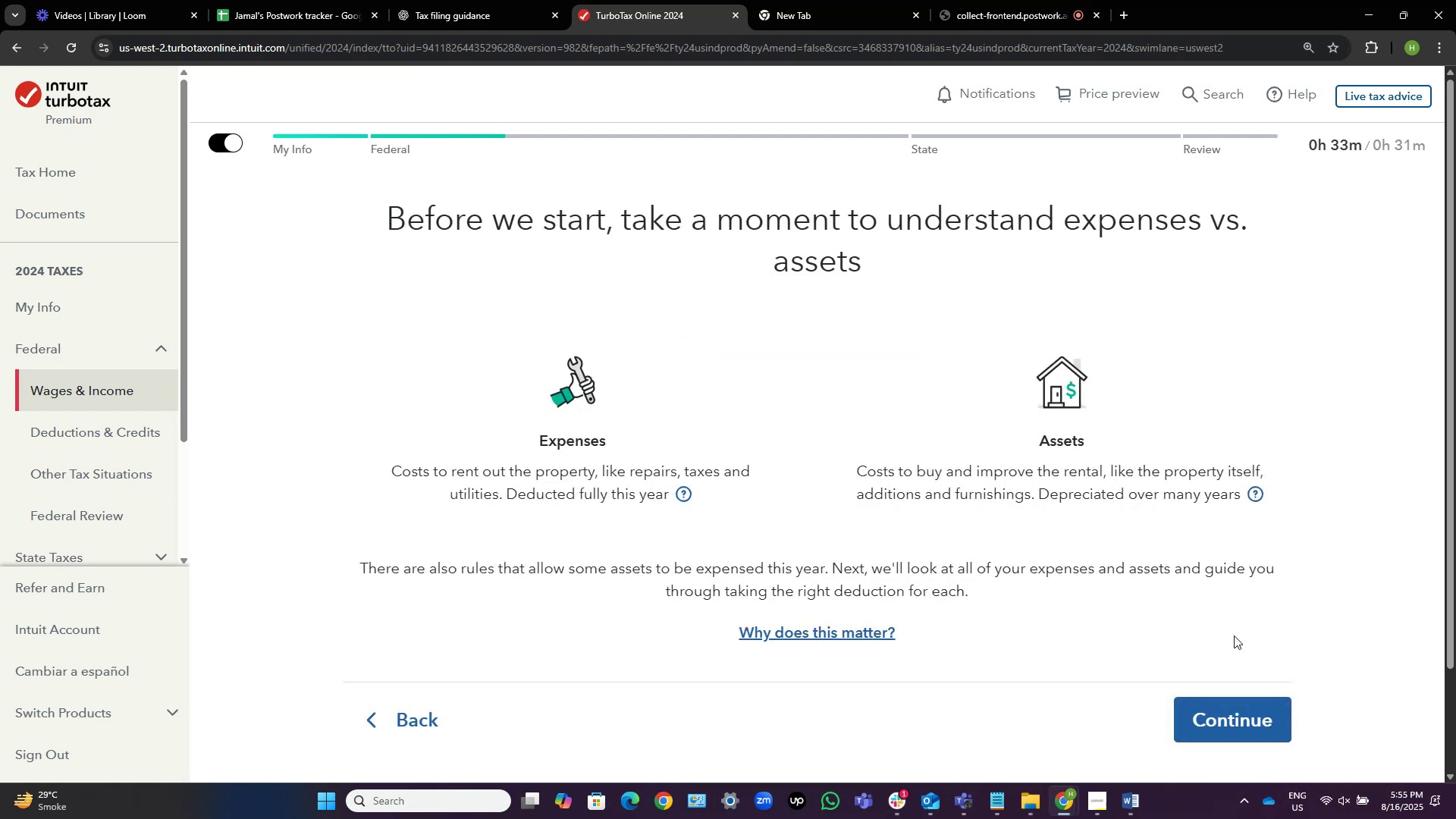 
scroll: coordinate [1247, 606], scroll_direction: down, amount: 4.0
 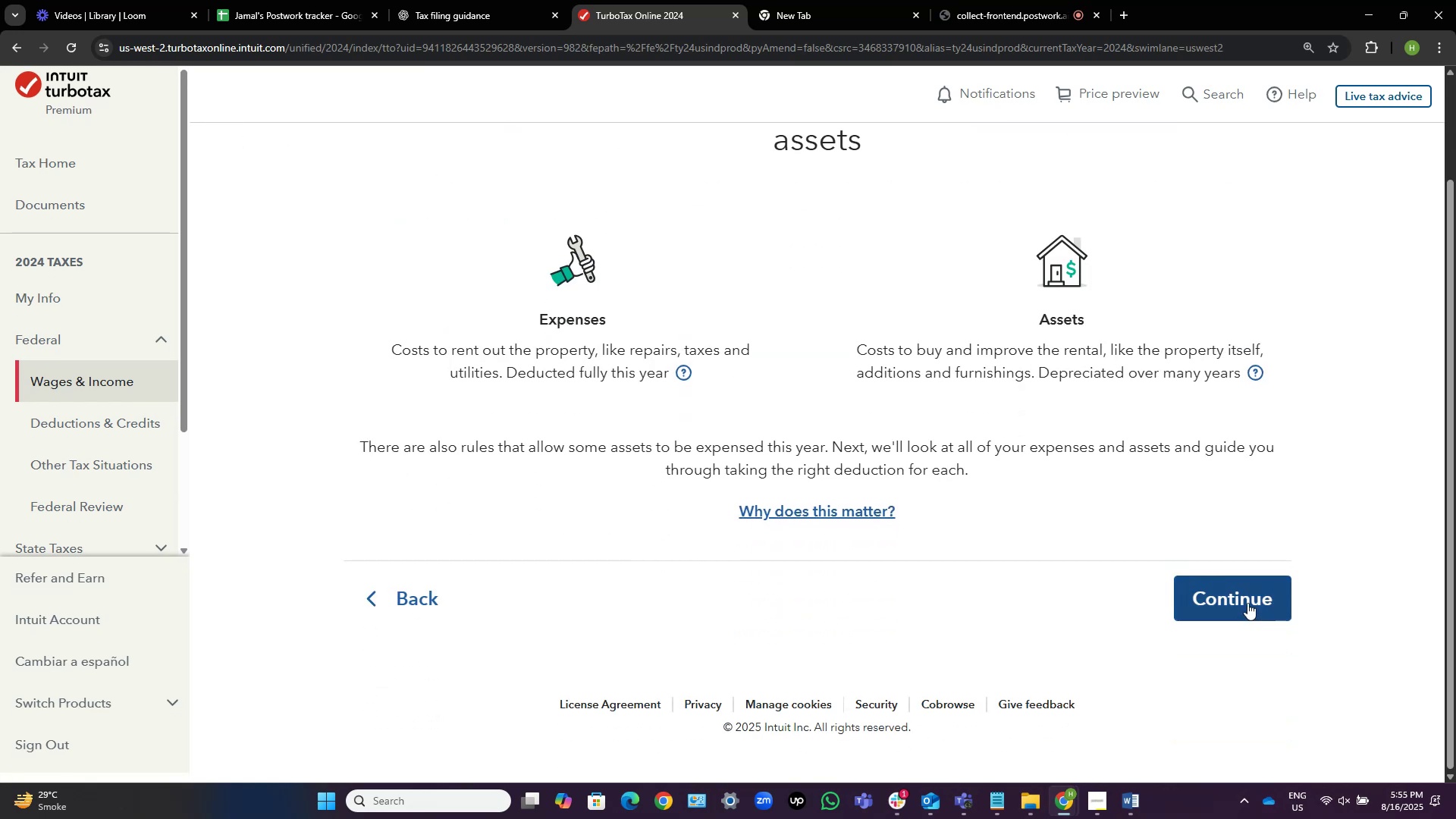 
left_click([1253, 594])
 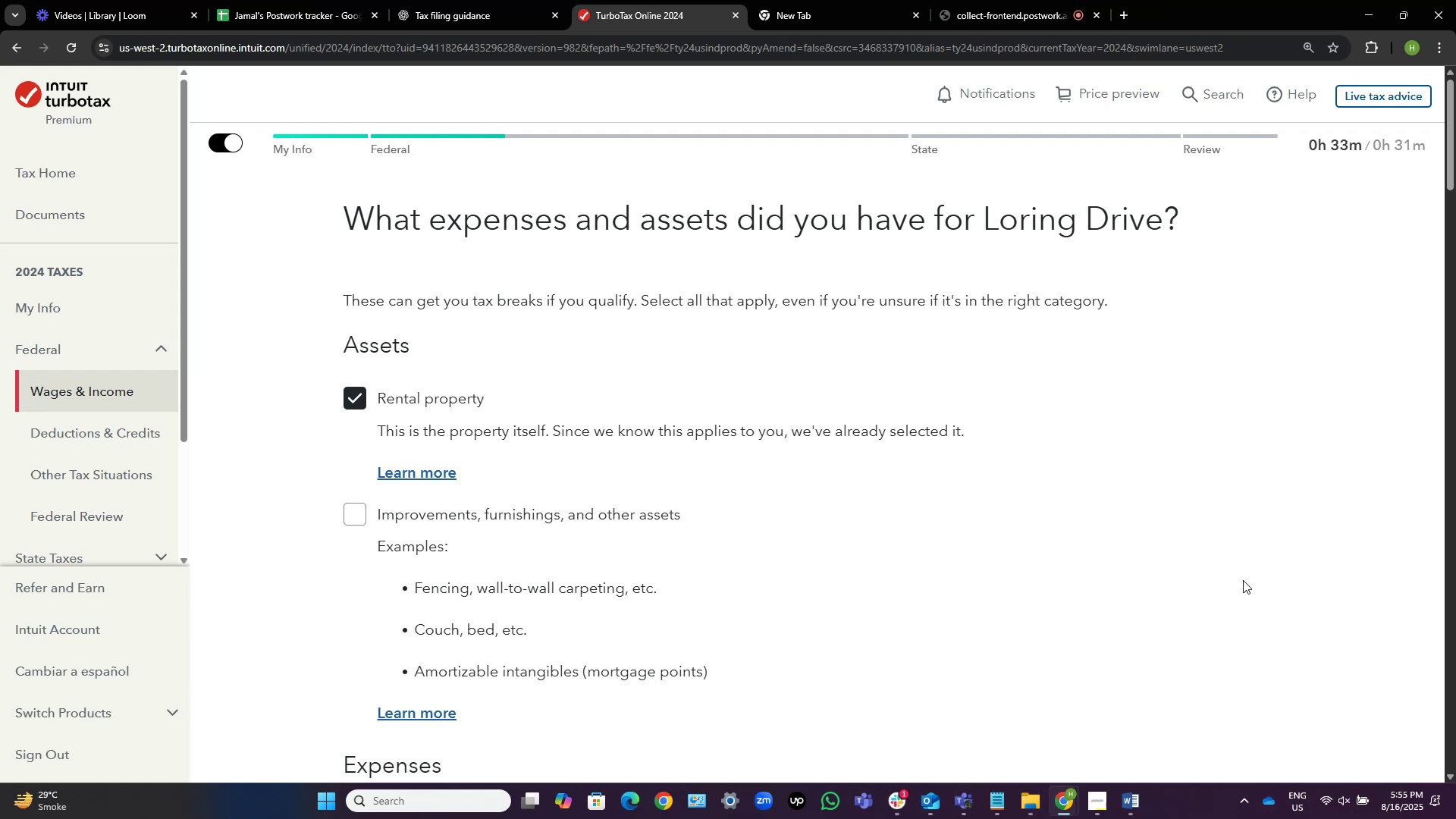 
wait(6.47)
 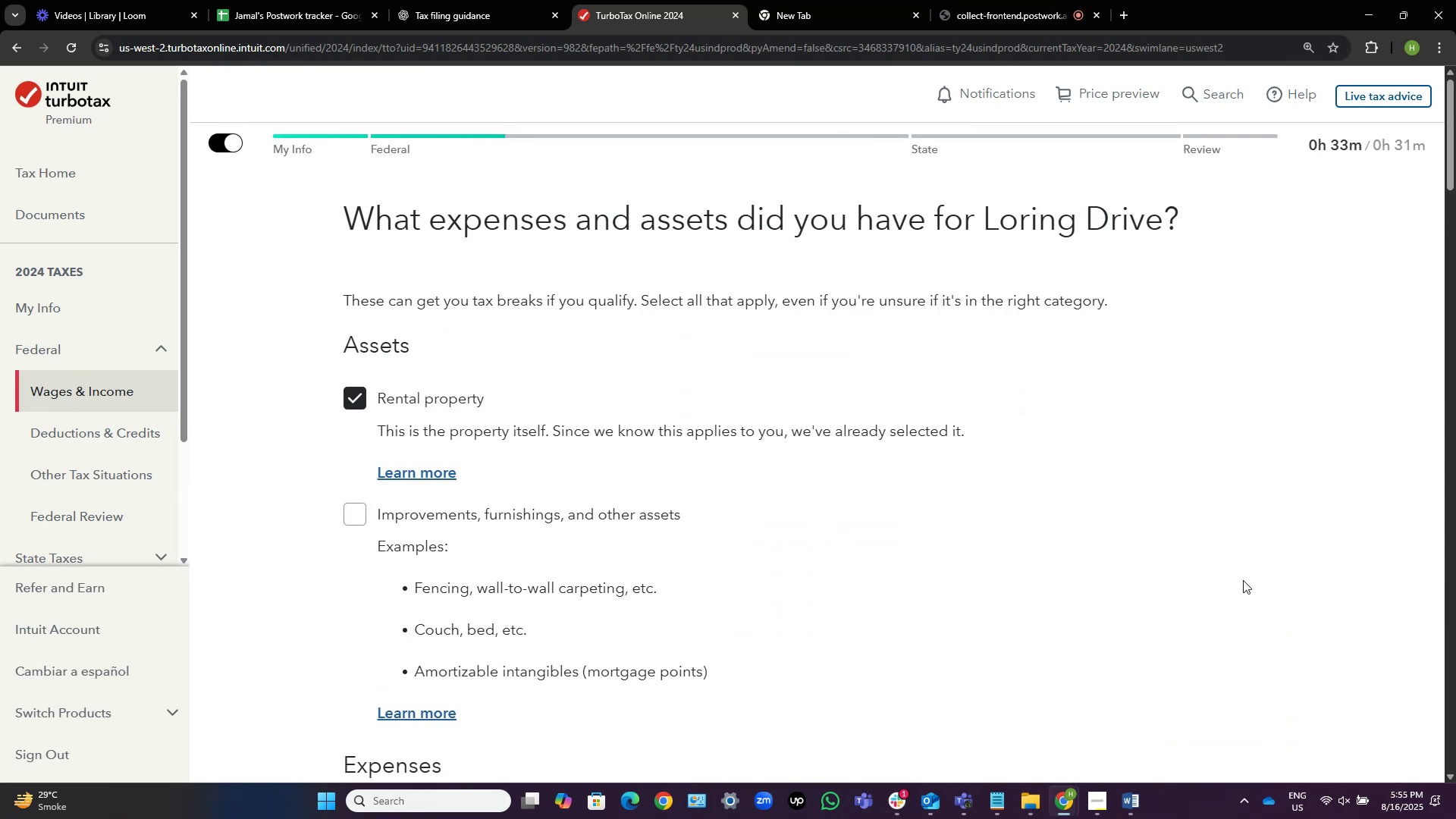 
scroll: coordinate [921, 472], scroll_direction: down, amount: 7.0
 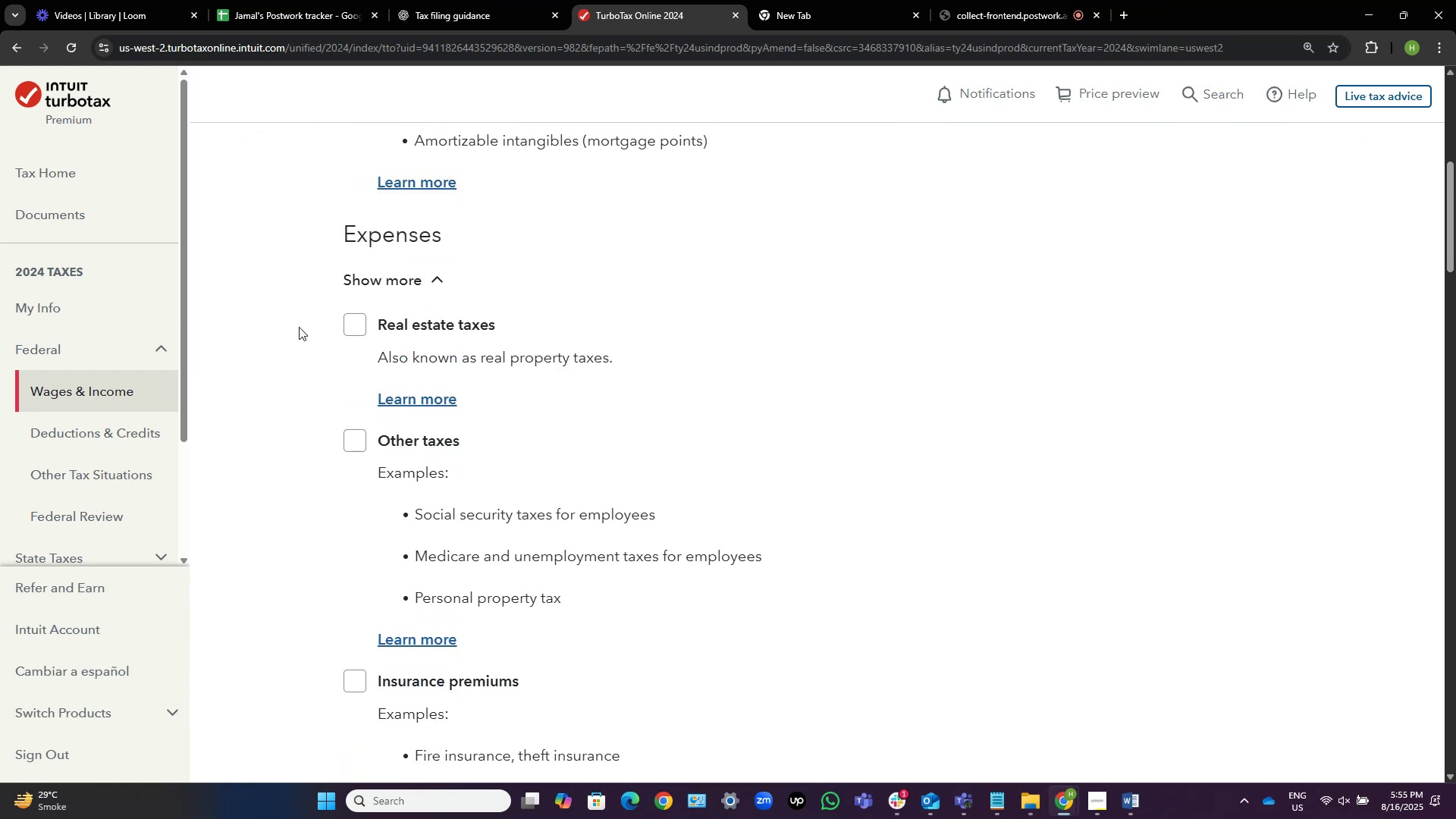 
left_click([363, 326])
 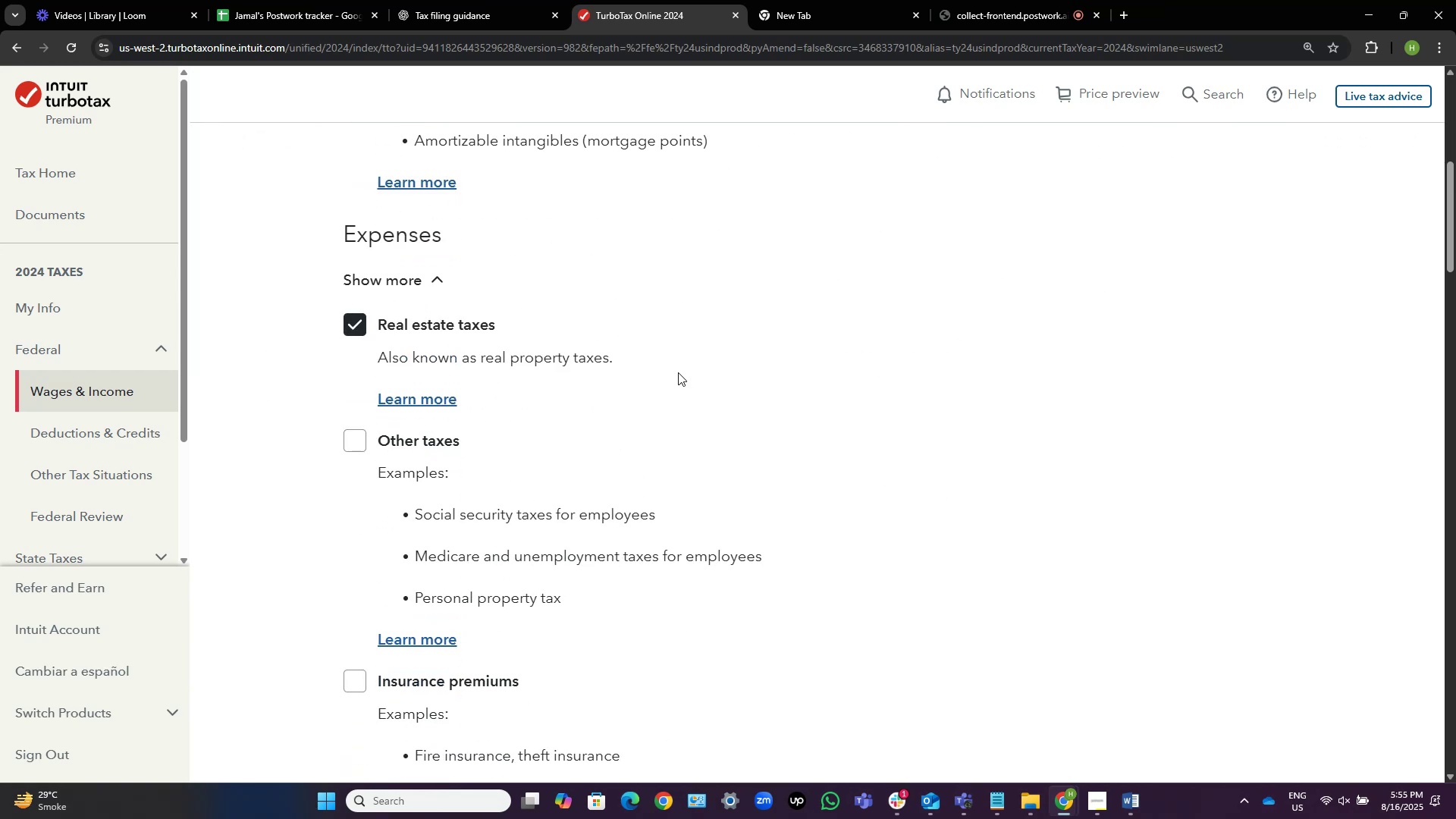 
key(Alt+AltLeft)
 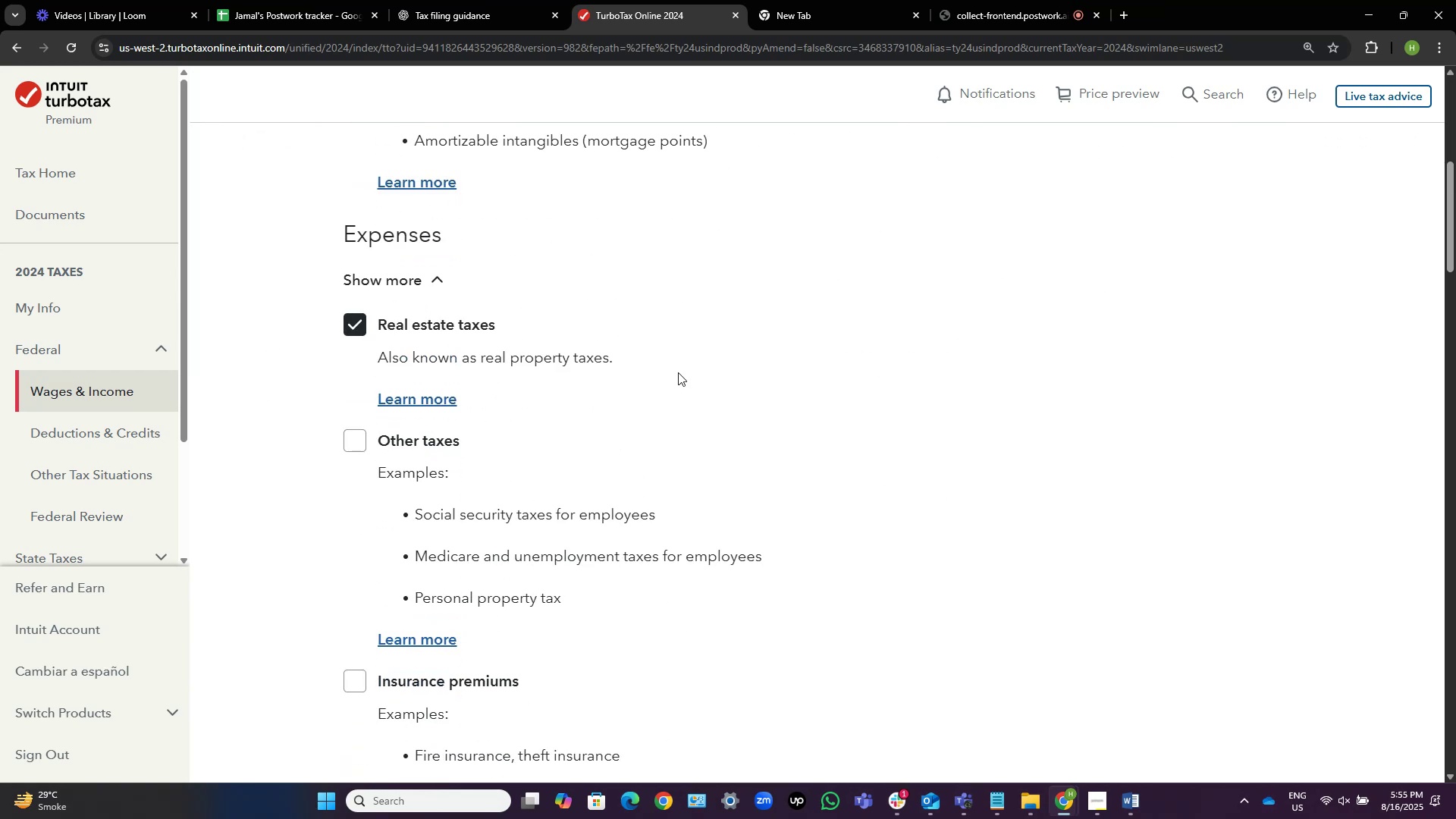 
key(Alt+Tab)
 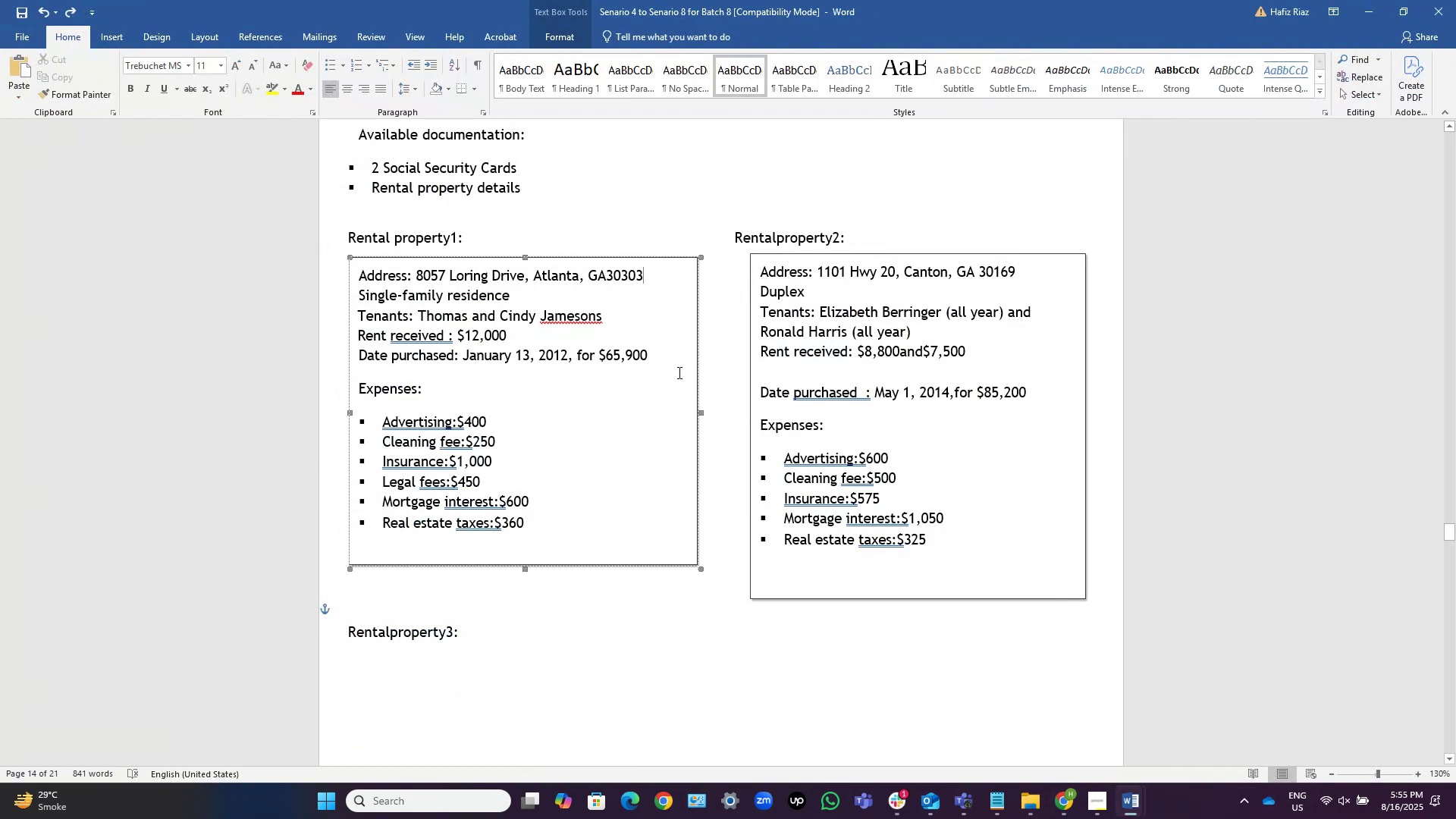 
key(Alt+AltLeft)
 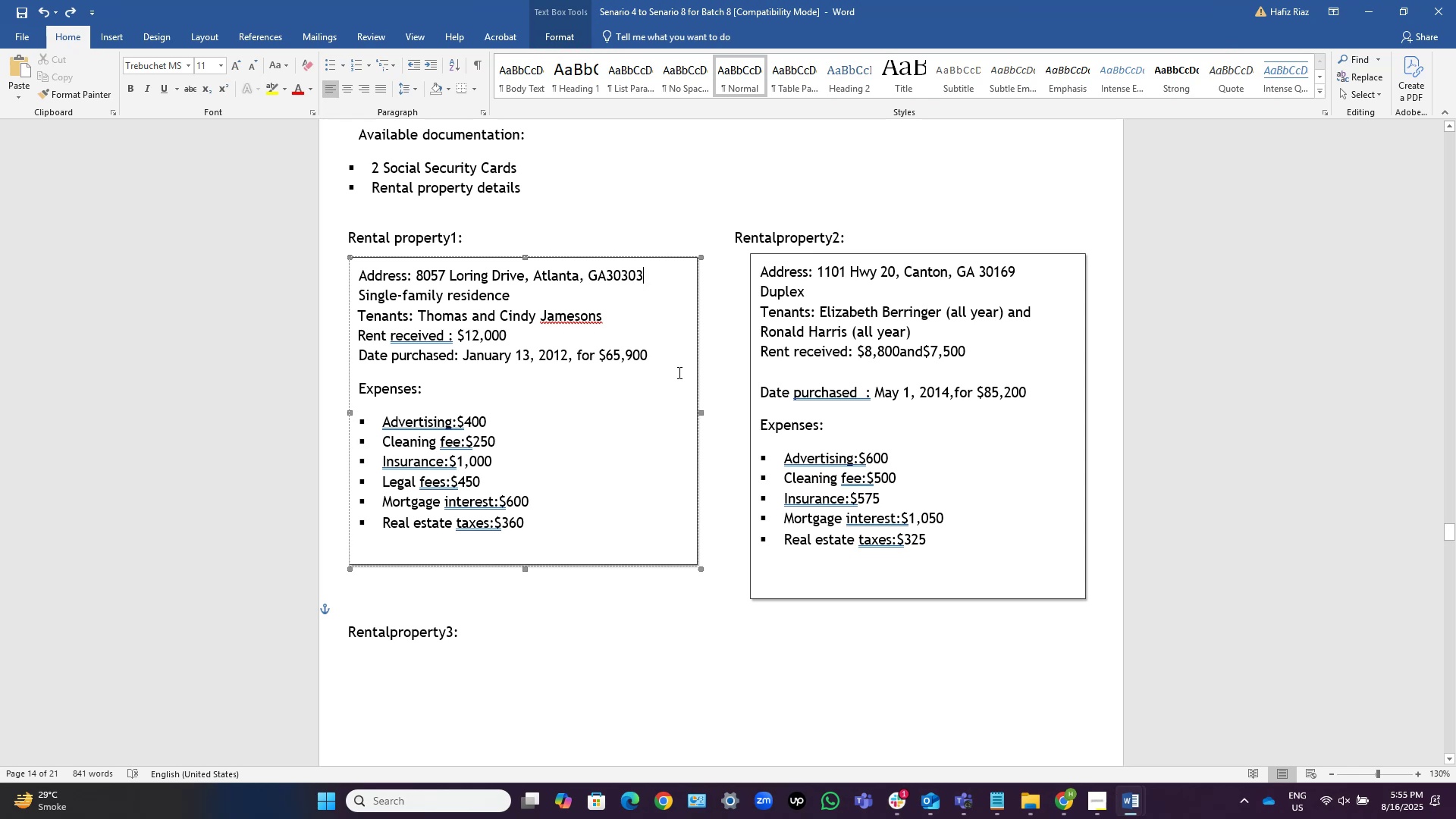 
key(Alt+Tab)
 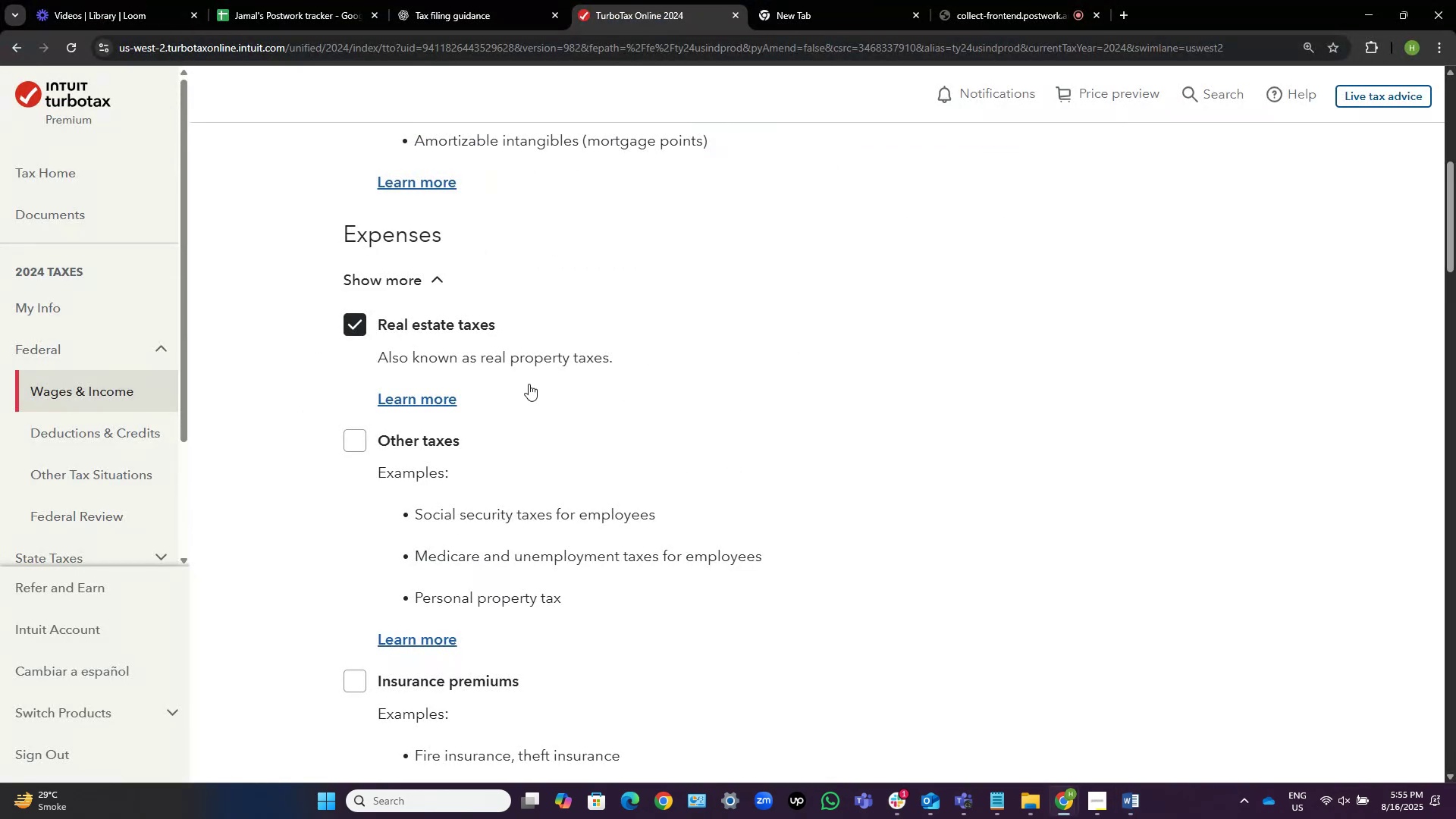 
scroll: coordinate [519, 378], scroll_direction: down, amount: 4.0
 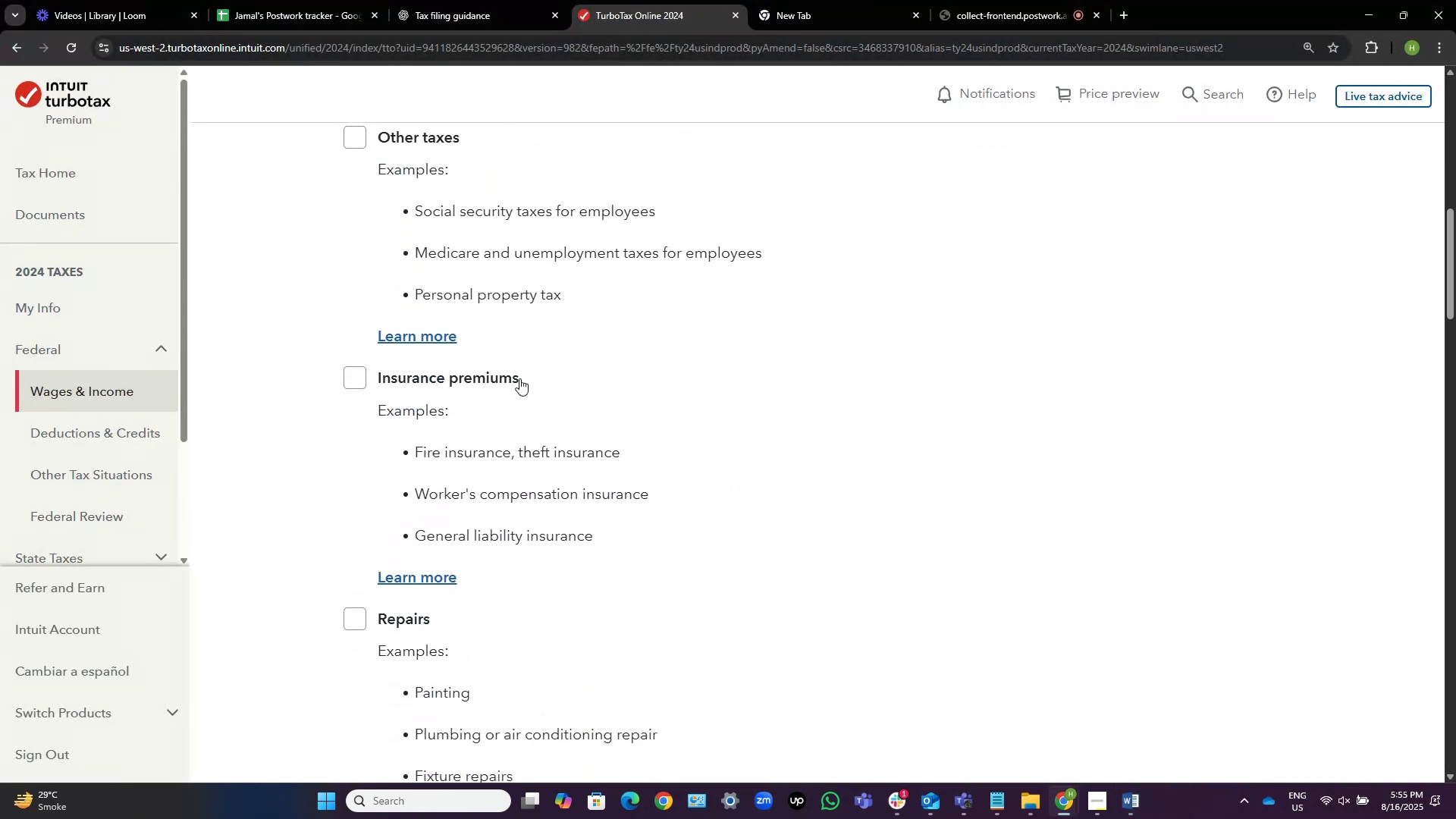 
key(Alt+AltLeft)
 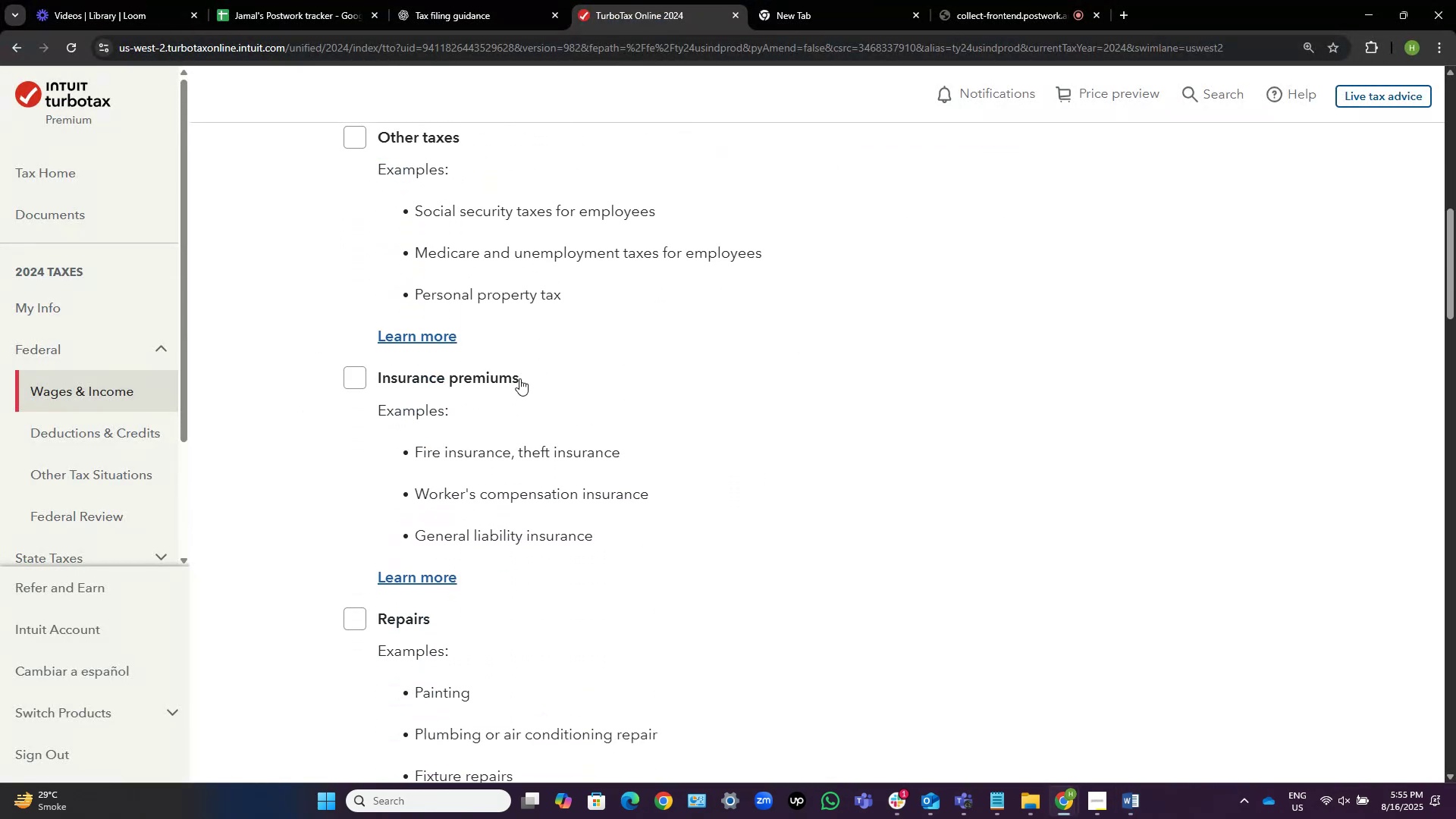 
key(Alt+Tab)
 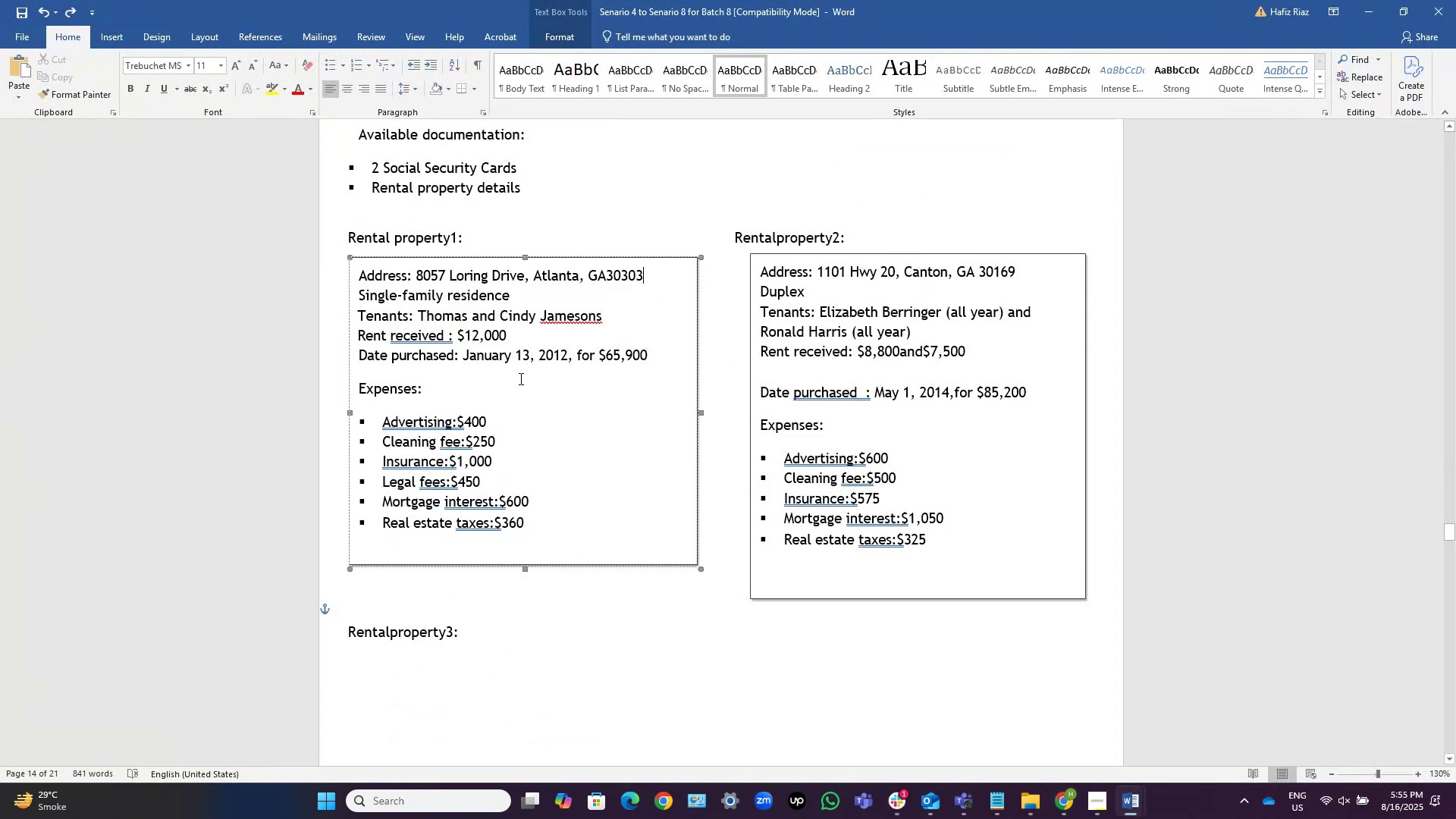 
key(Alt+AltLeft)
 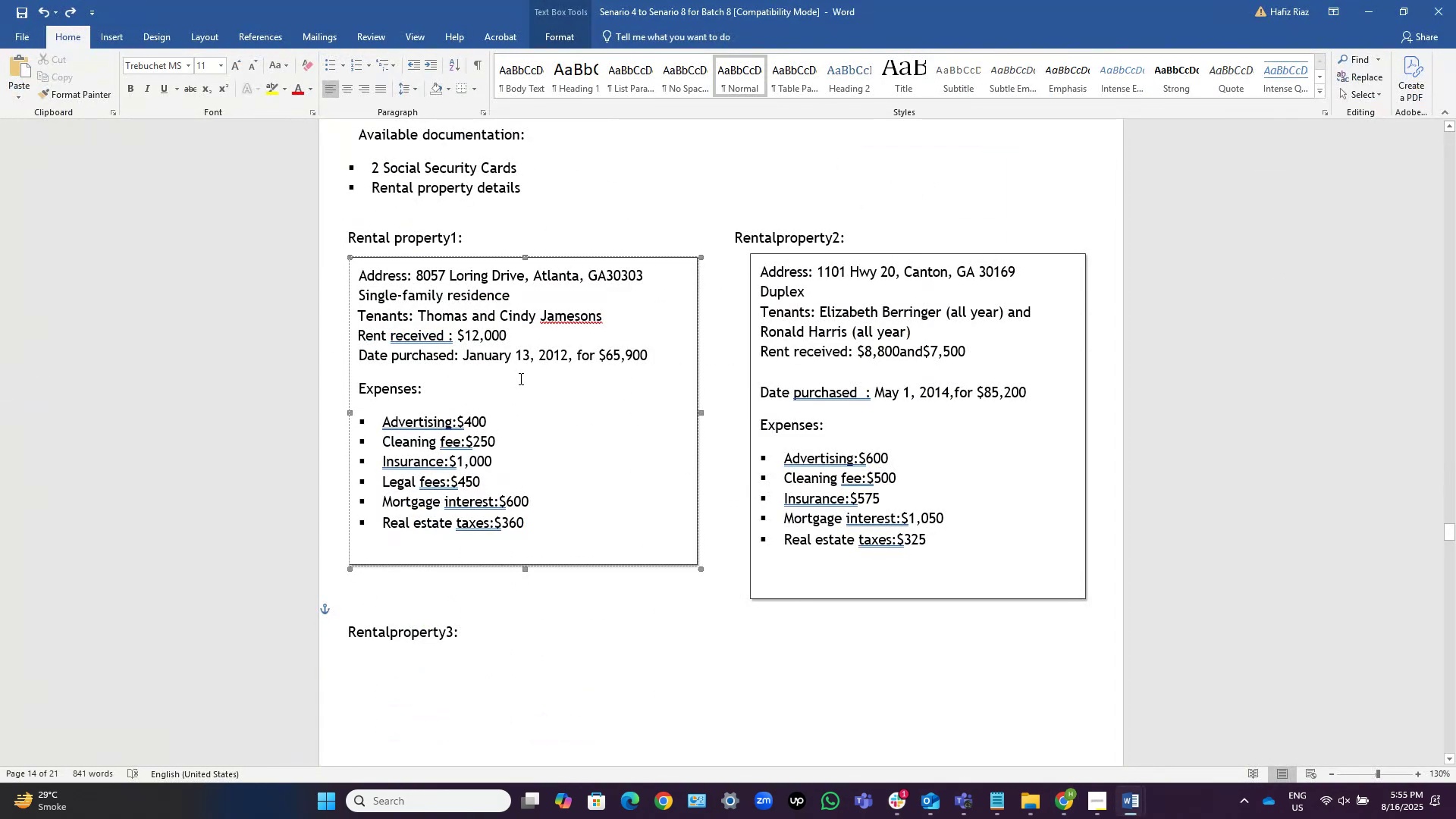 
key(Alt+Tab)
 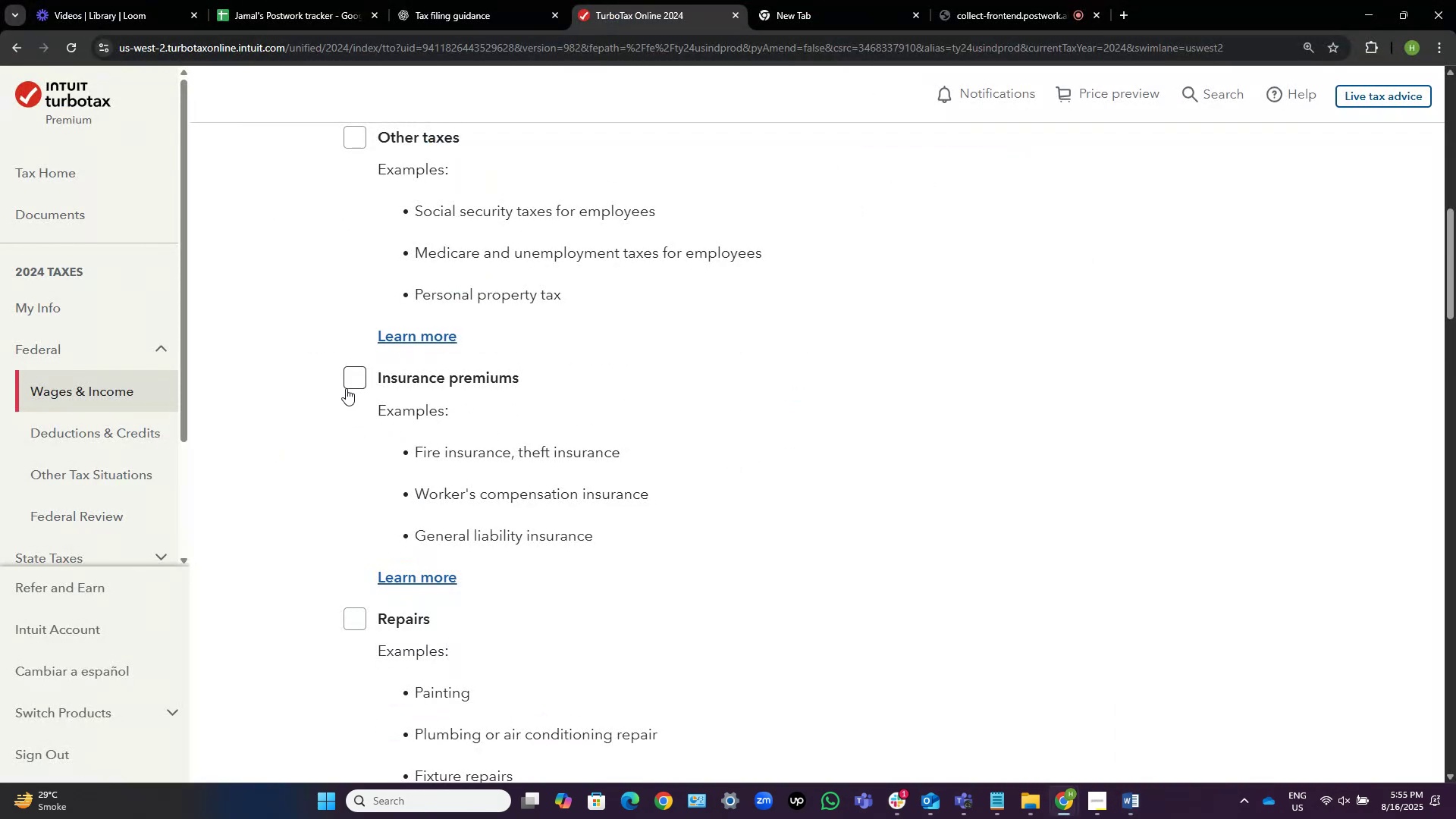 
left_click([356, 374])
 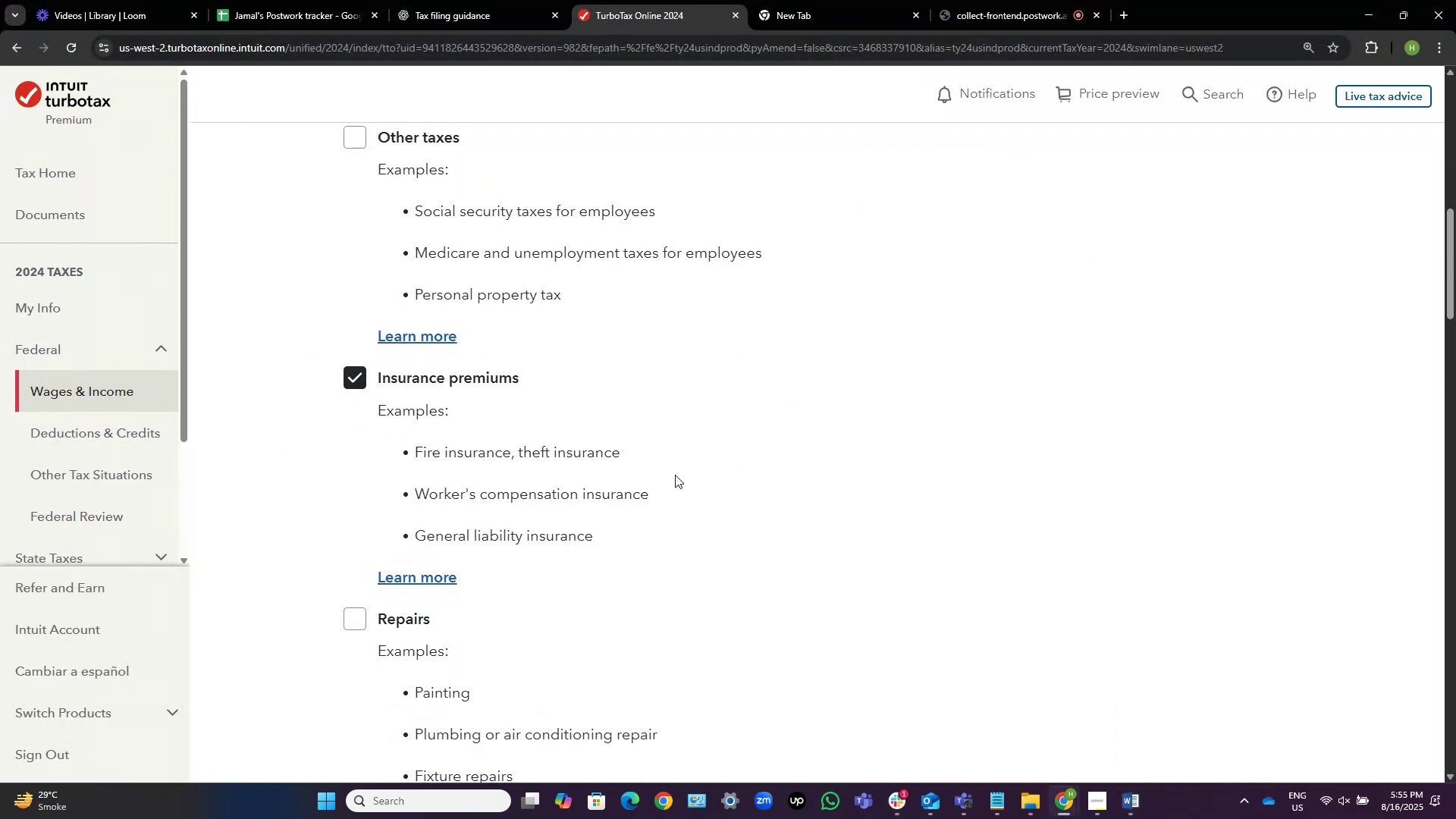 
scroll: coordinate [675, 475], scroll_direction: down, amount: 2.0
 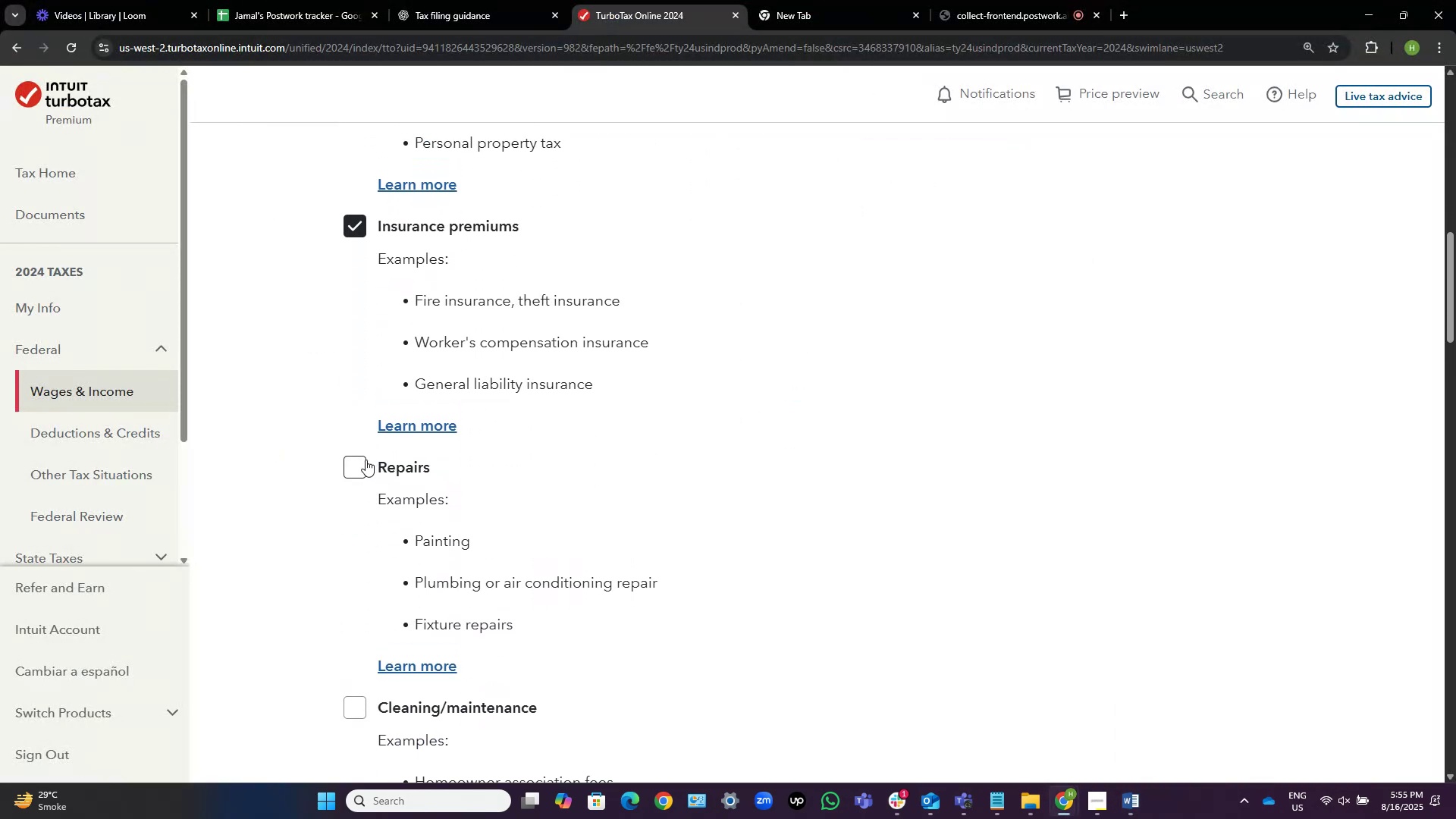 
left_click([359, 456])
 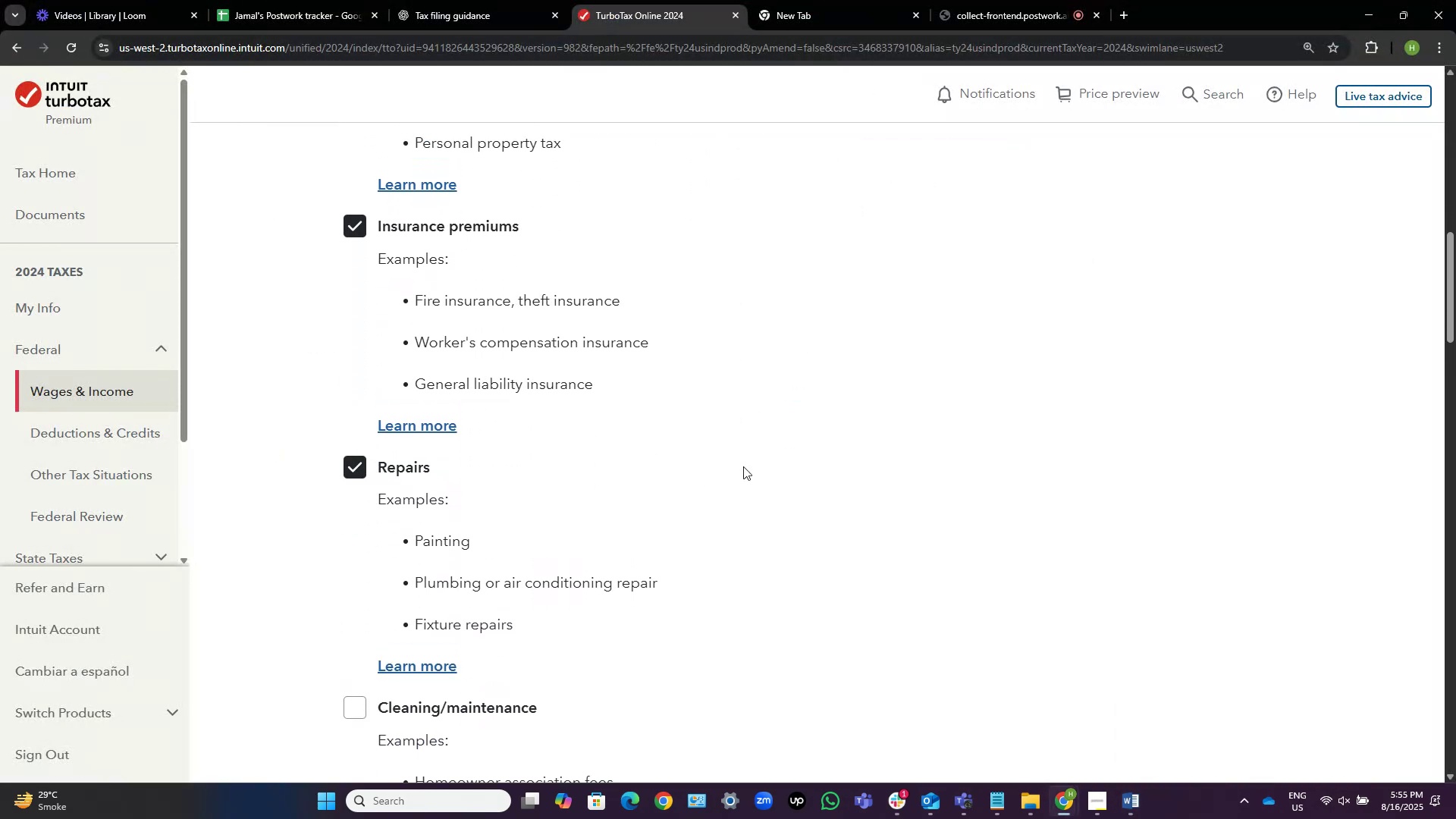 
scroll: coordinate [748, 463], scroll_direction: down, amount: 6.0
 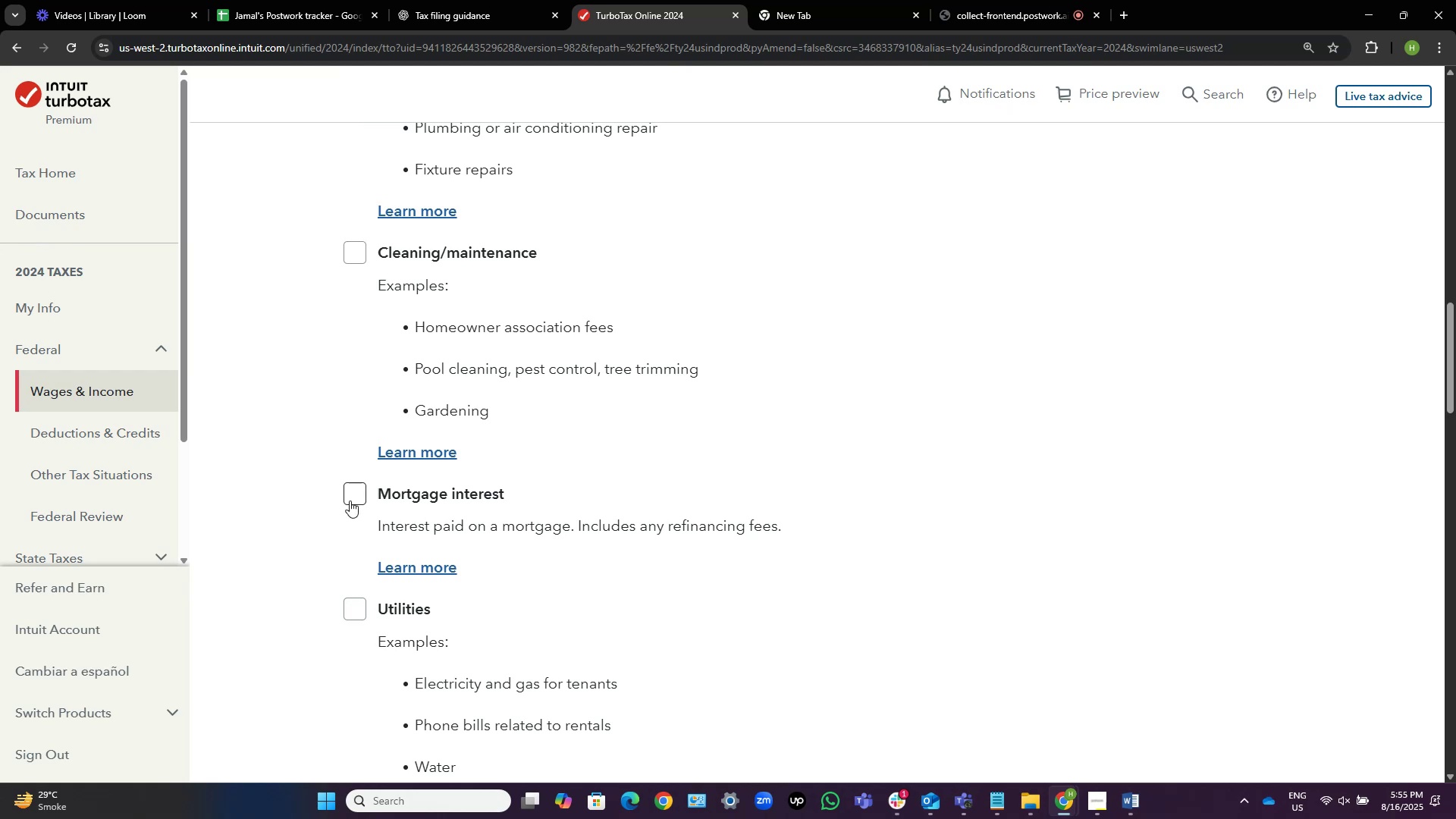 
left_click([358, 494])
 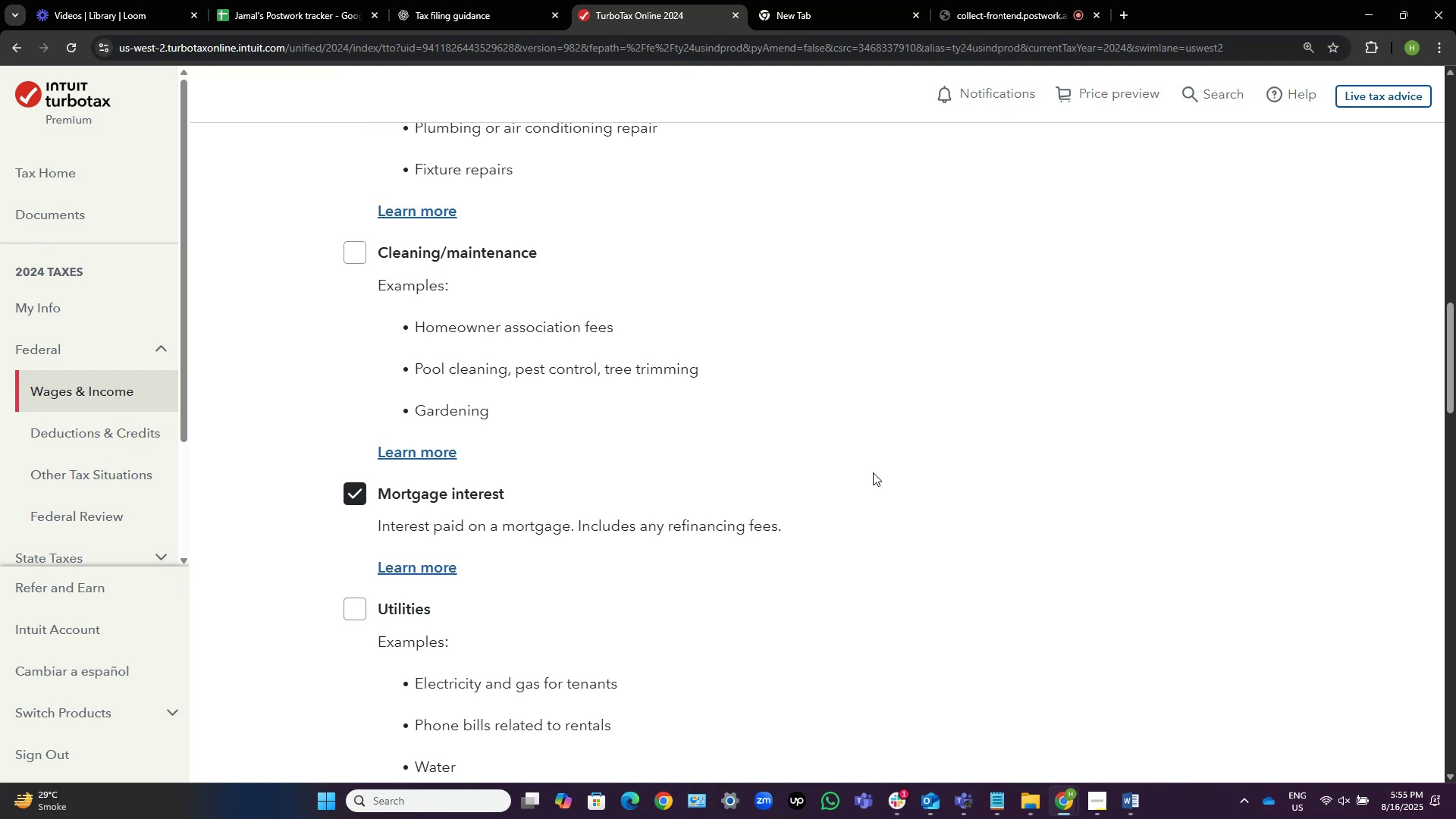 
key(Alt+AltLeft)
 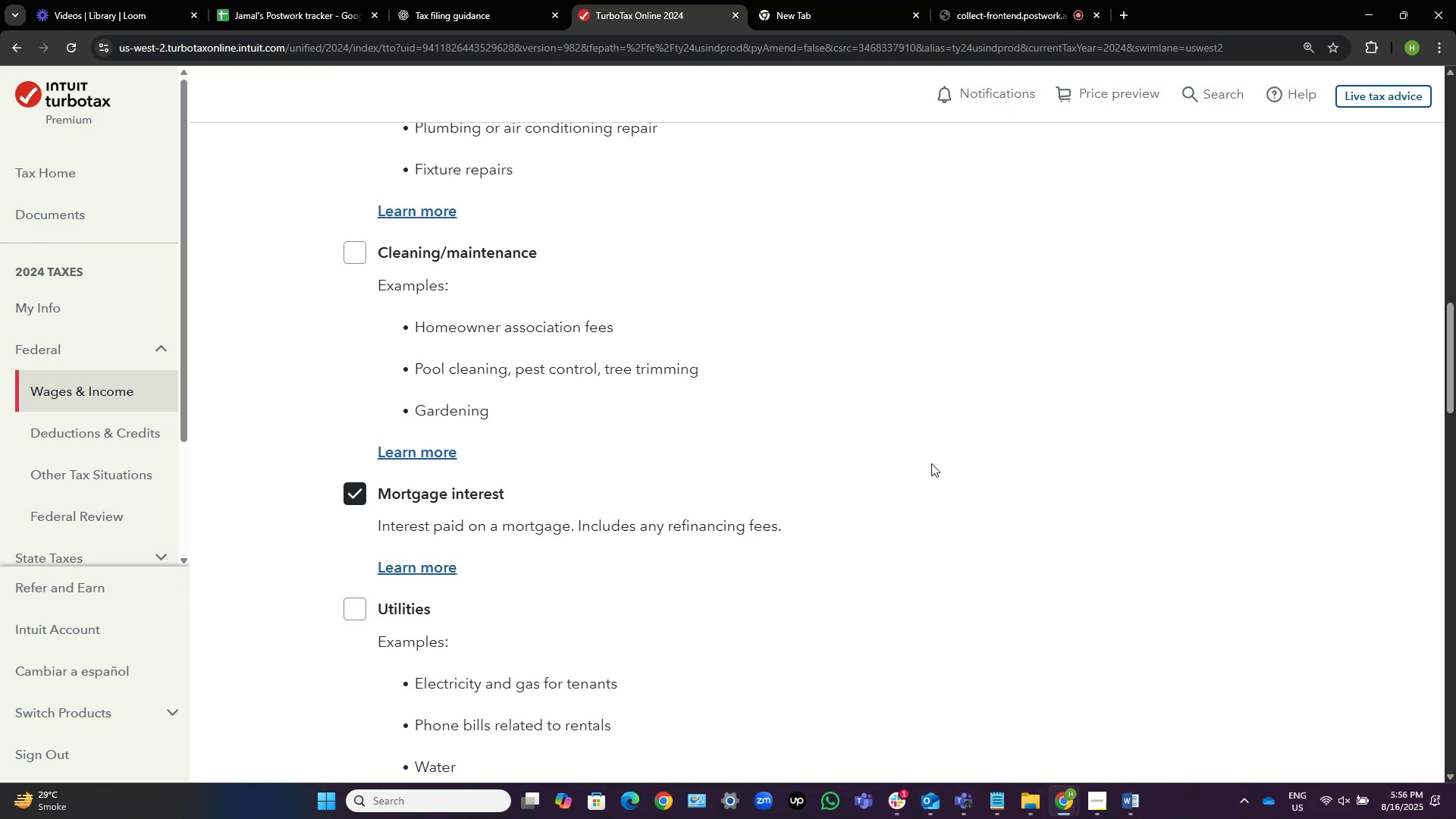 
key(Alt+Tab)
 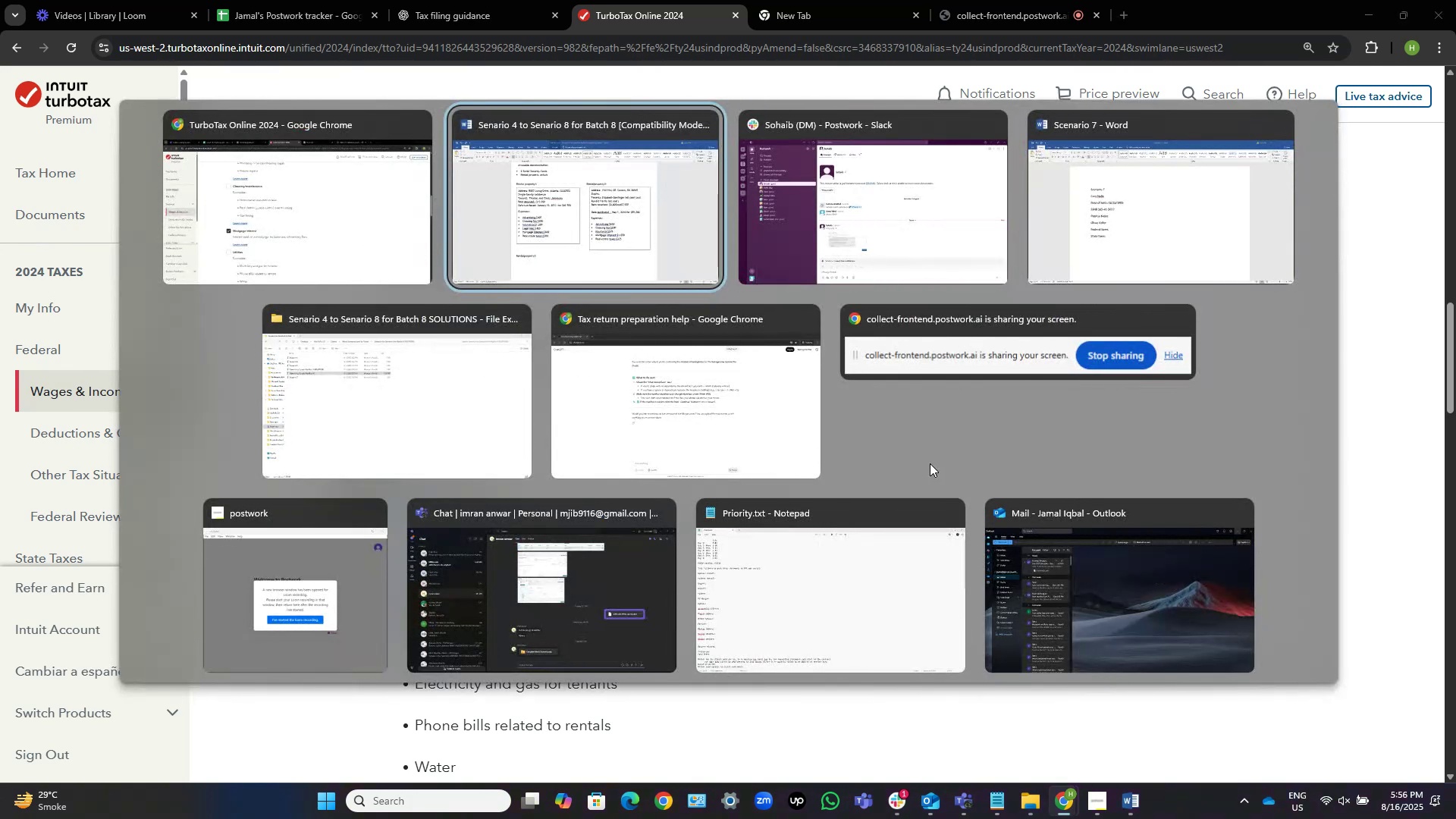 
key(Alt+AltLeft)
 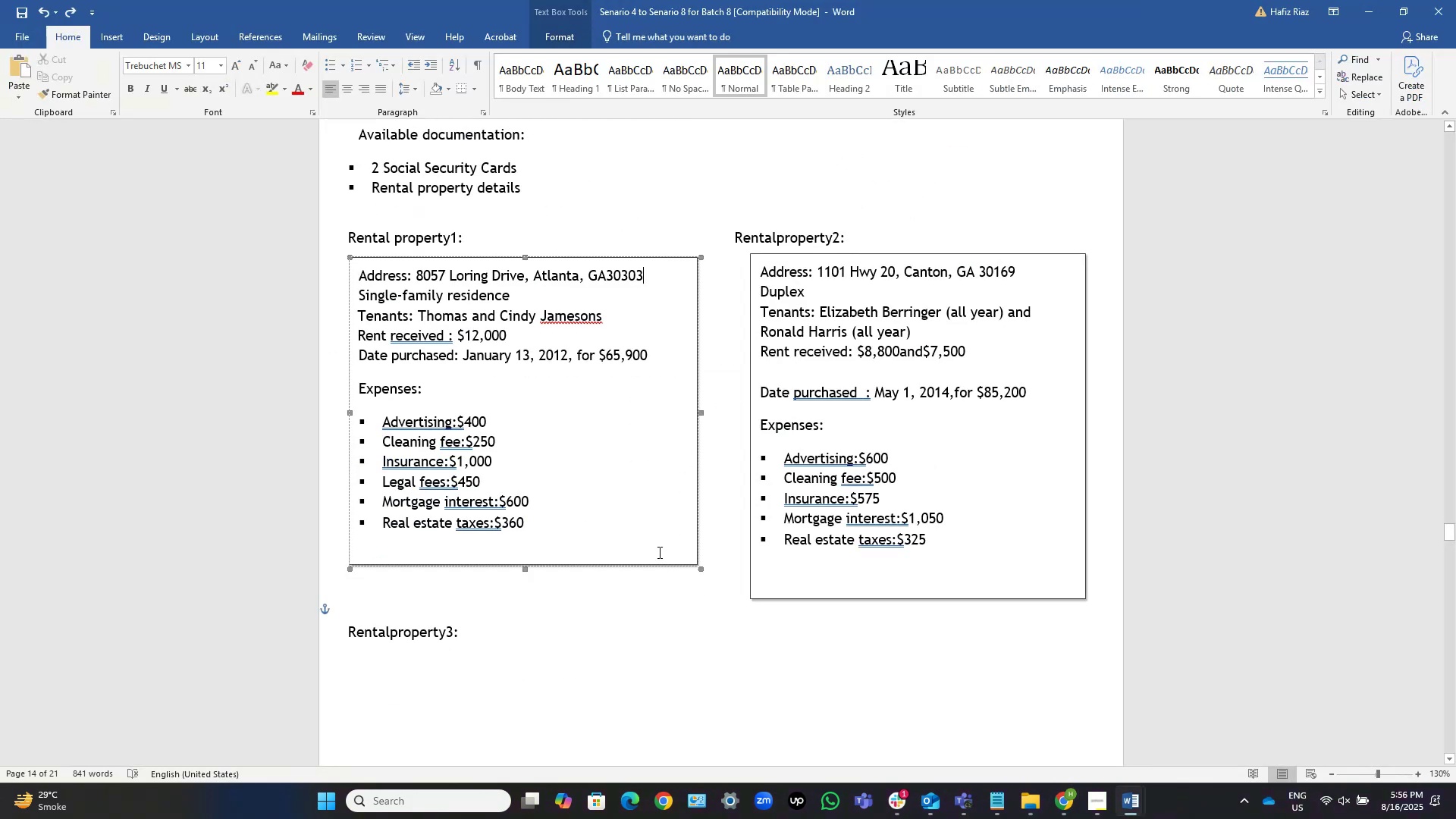 
key(Alt+AltLeft)
 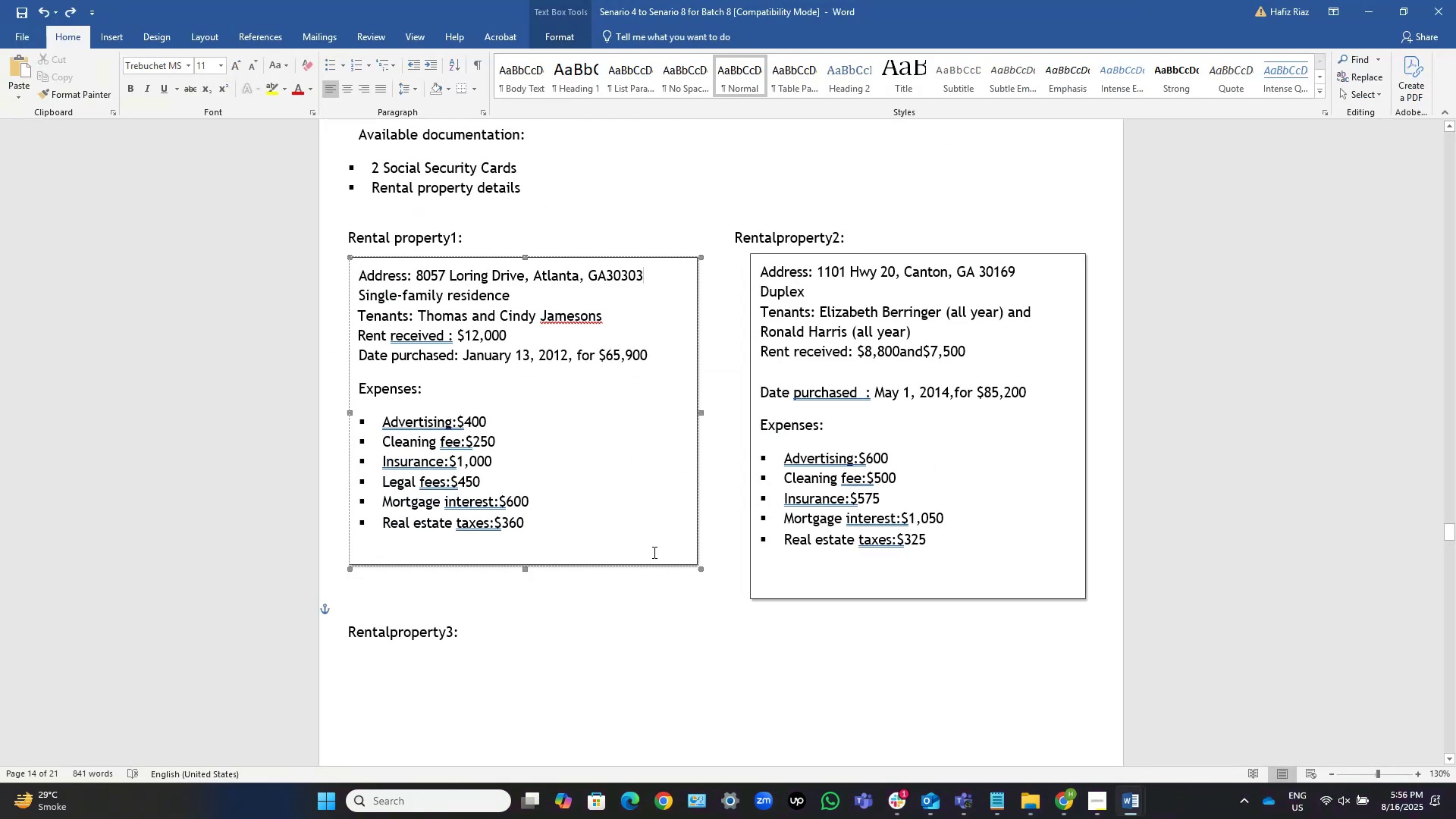 
key(Alt+Tab)
 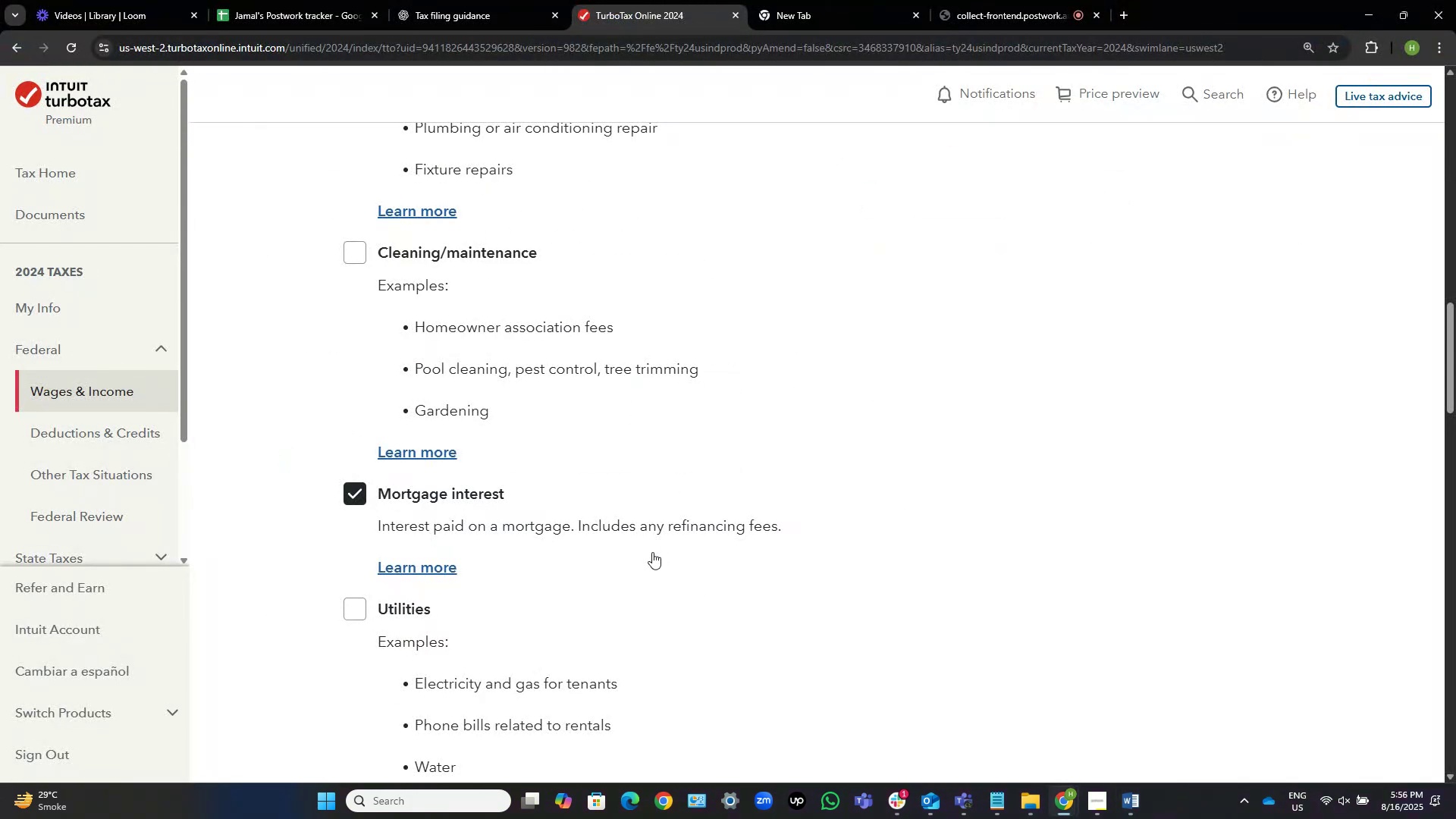 
key(Alt+AltLeft)
 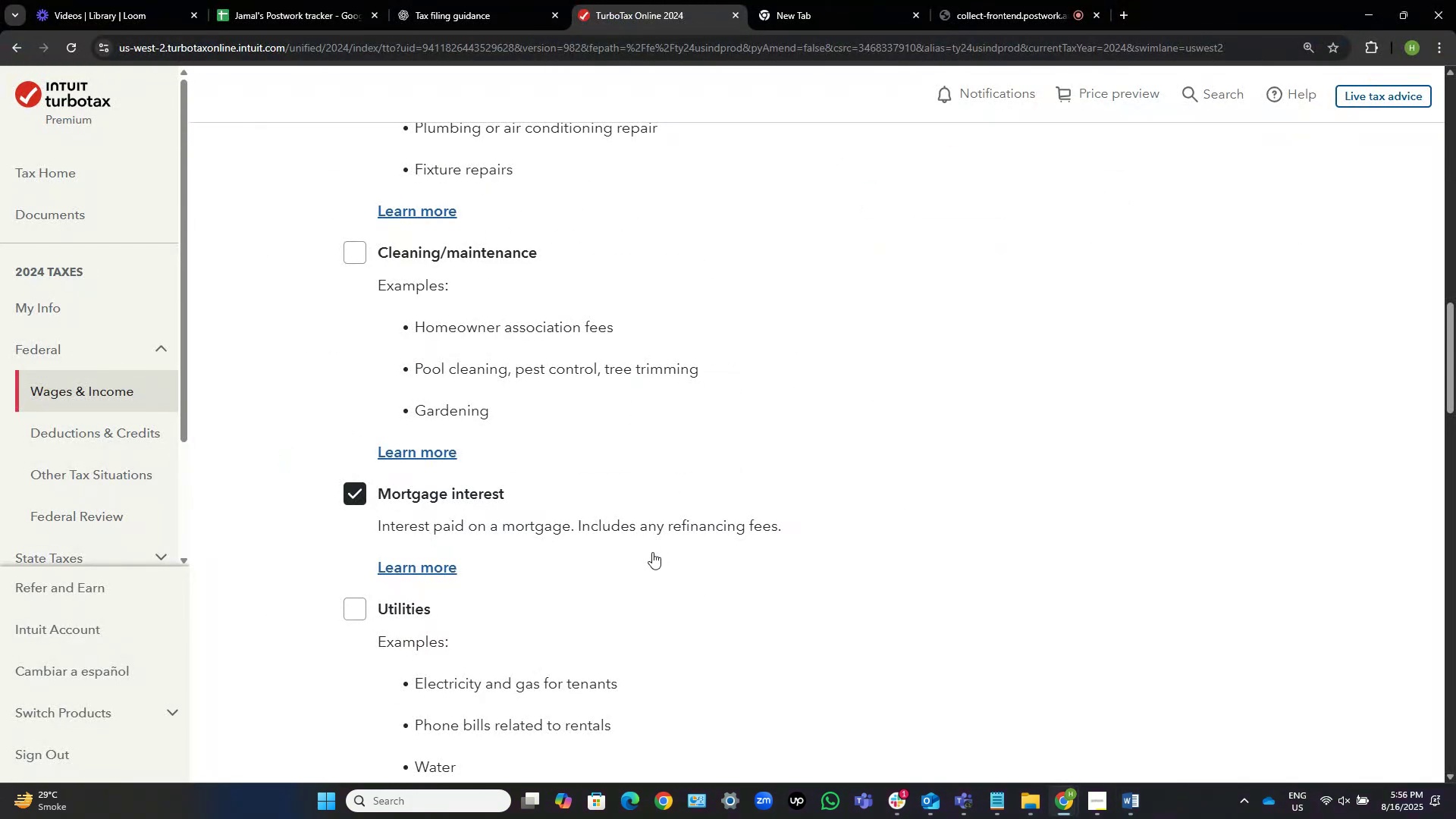 
key(Alt+Tab)
 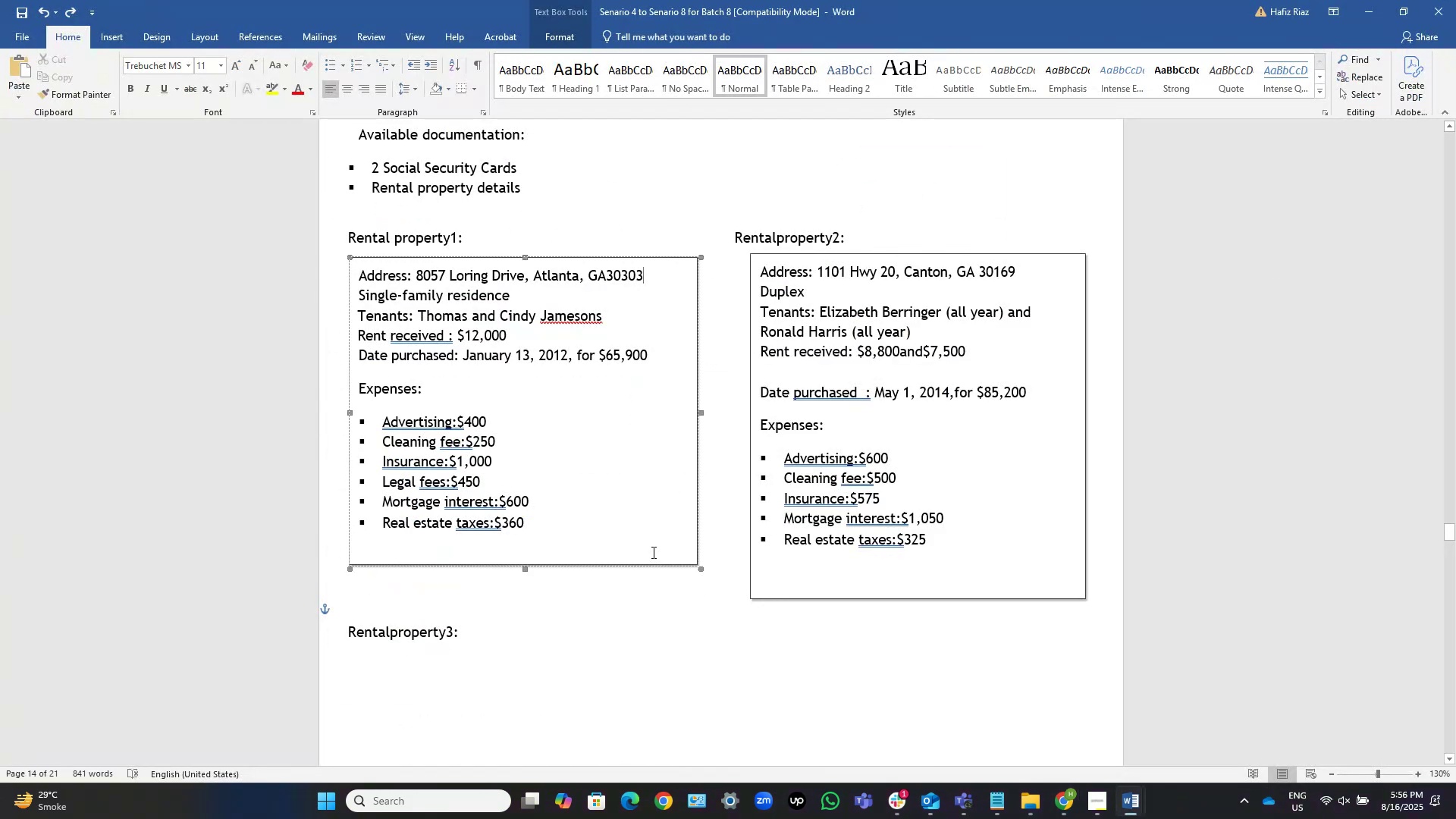 
key(Alt+Tab)
 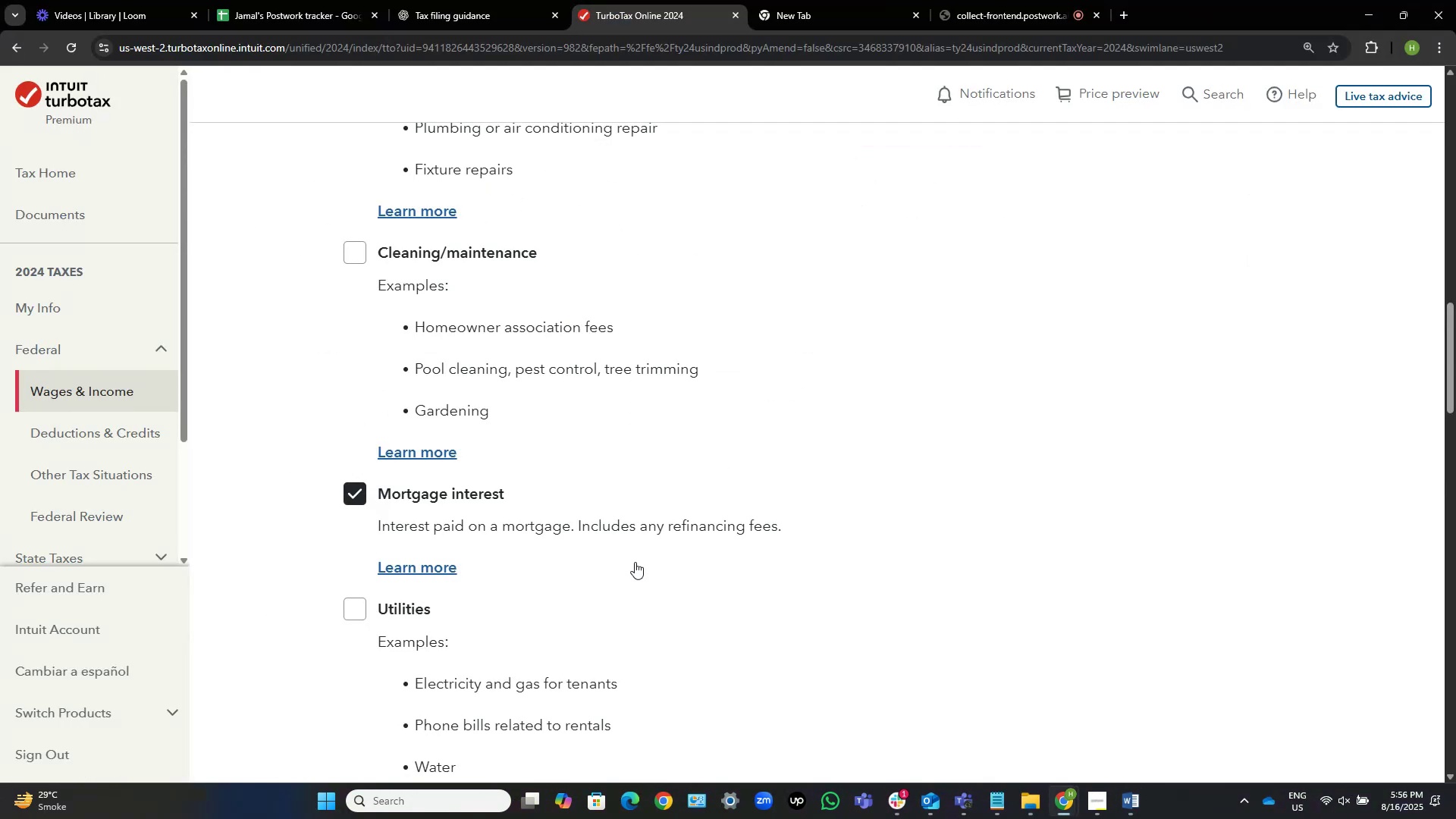 
key(Alt+AltLeft)
 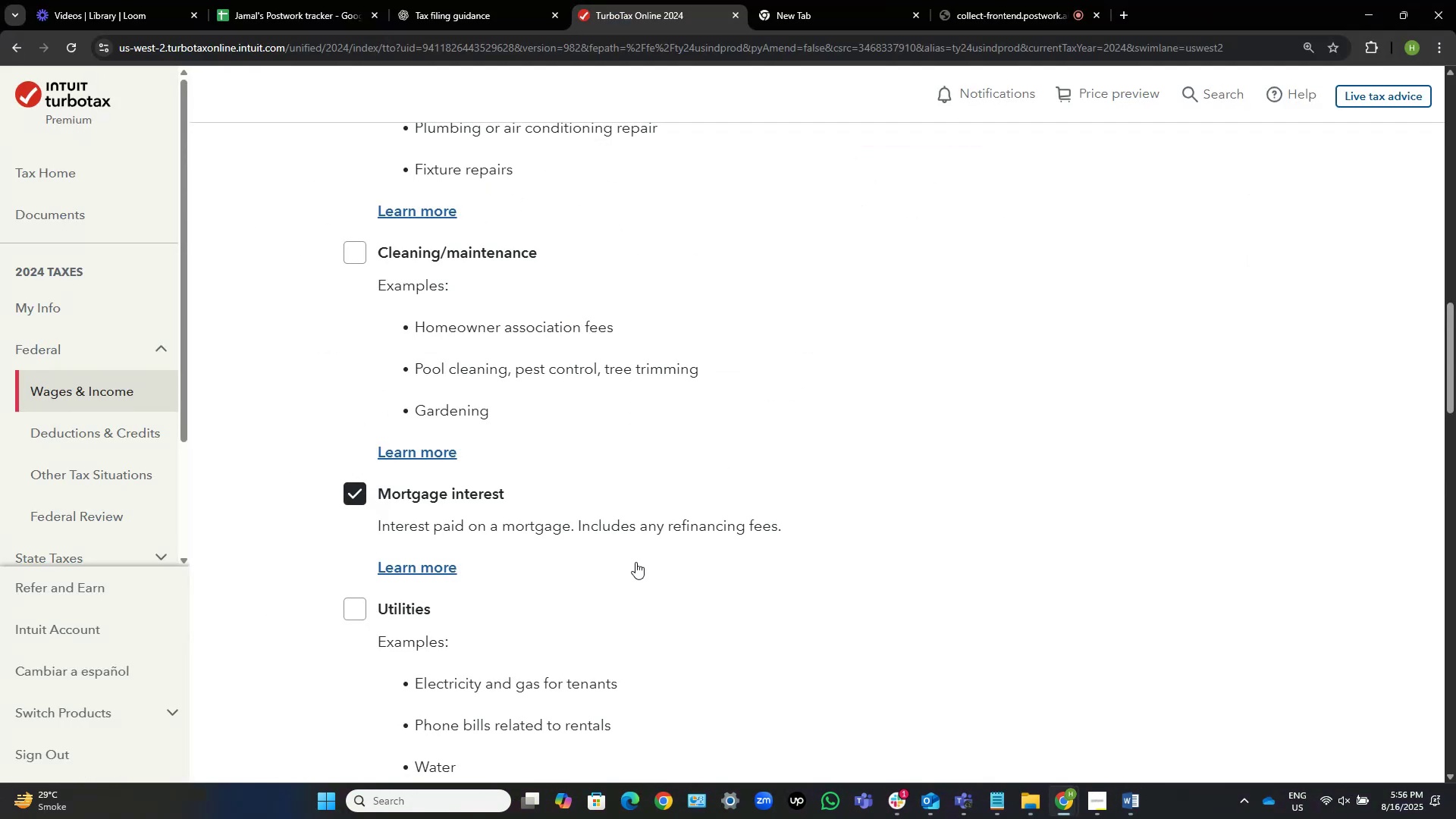 
key(Alt+Tab)
 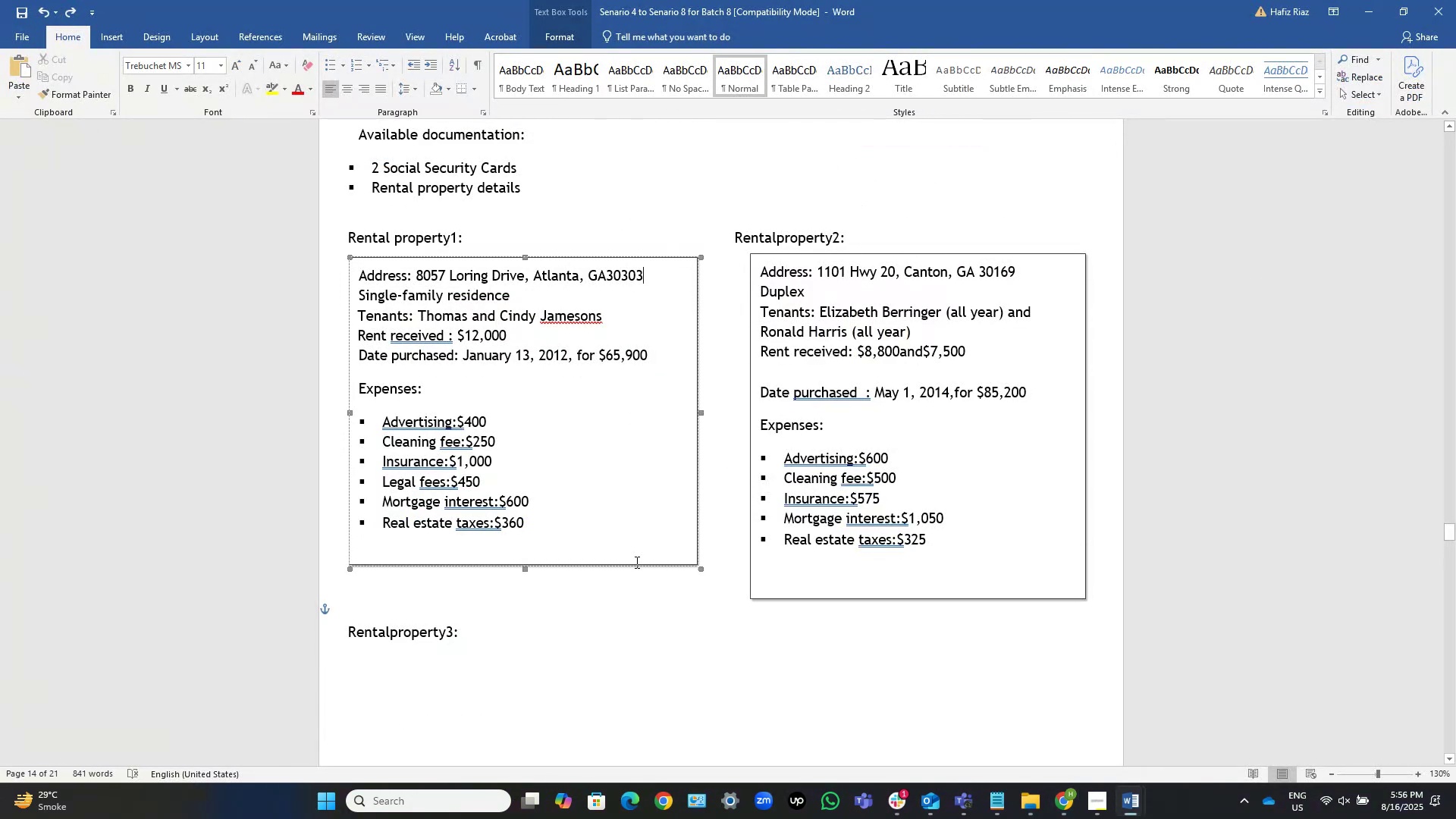 
key(Alt+AltLeft)
 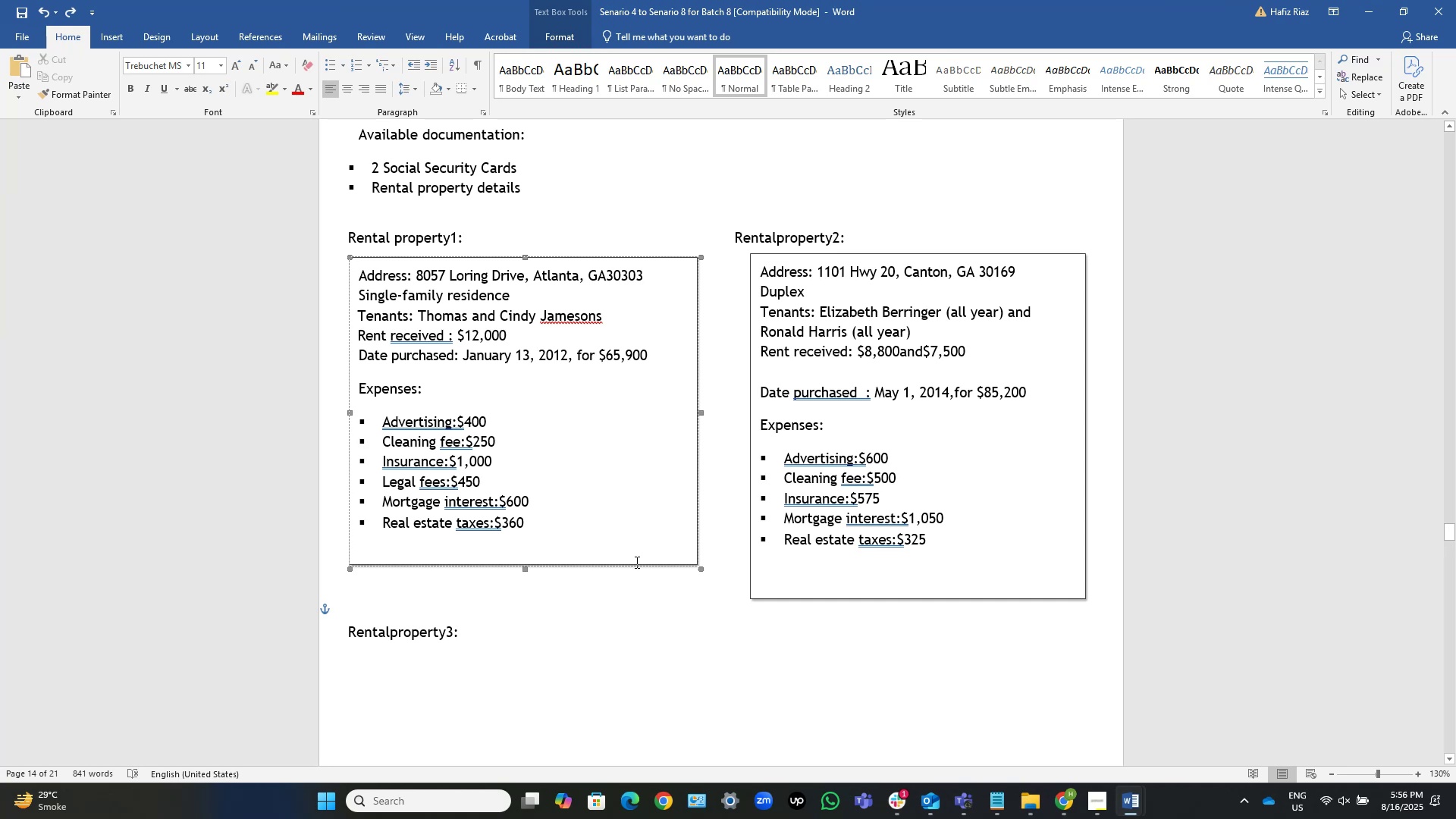 
key(Alt+Tab)
 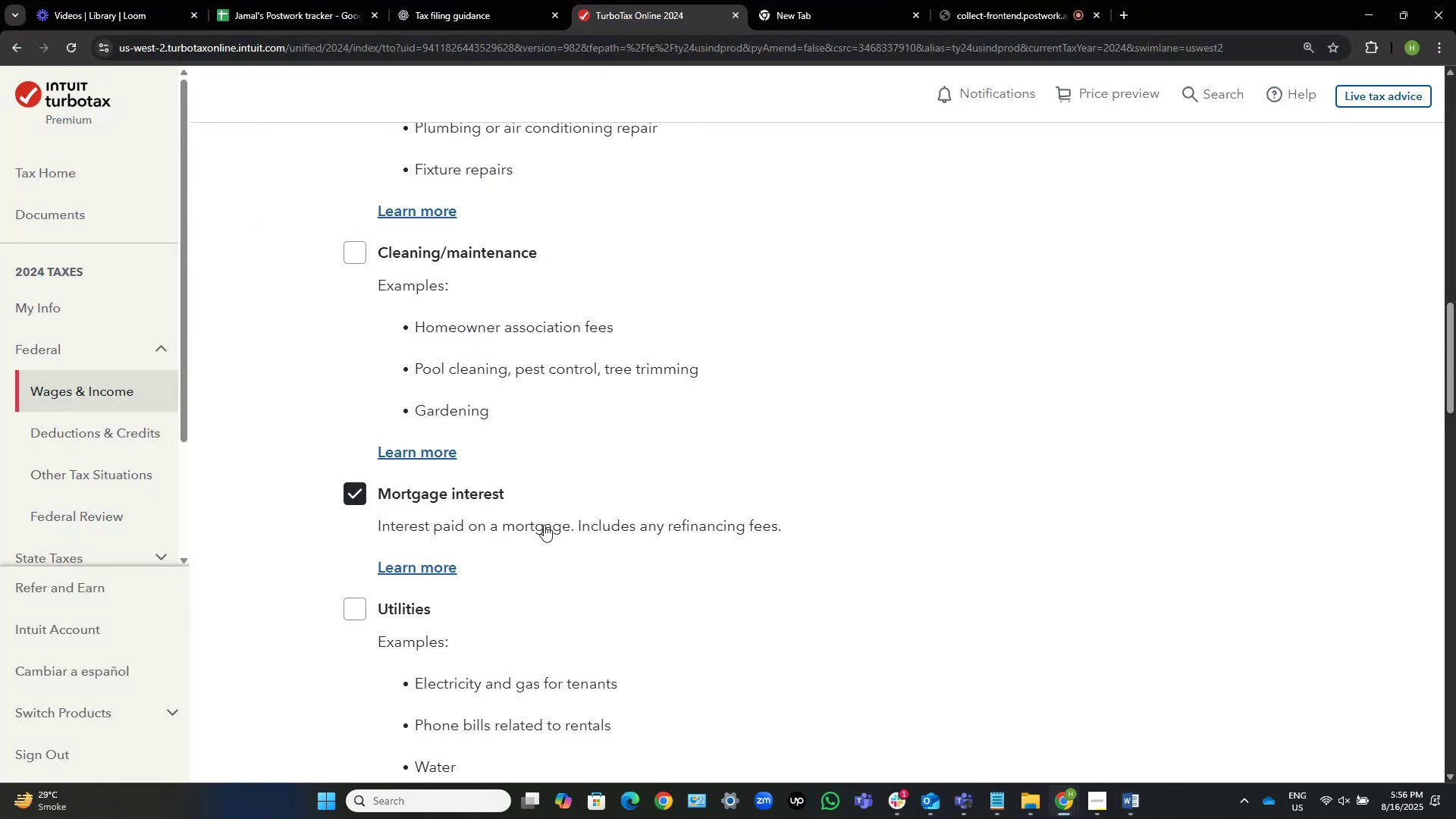 
scroll: coordinate [544, 525], scroll_direction: up, amount: 1.0
 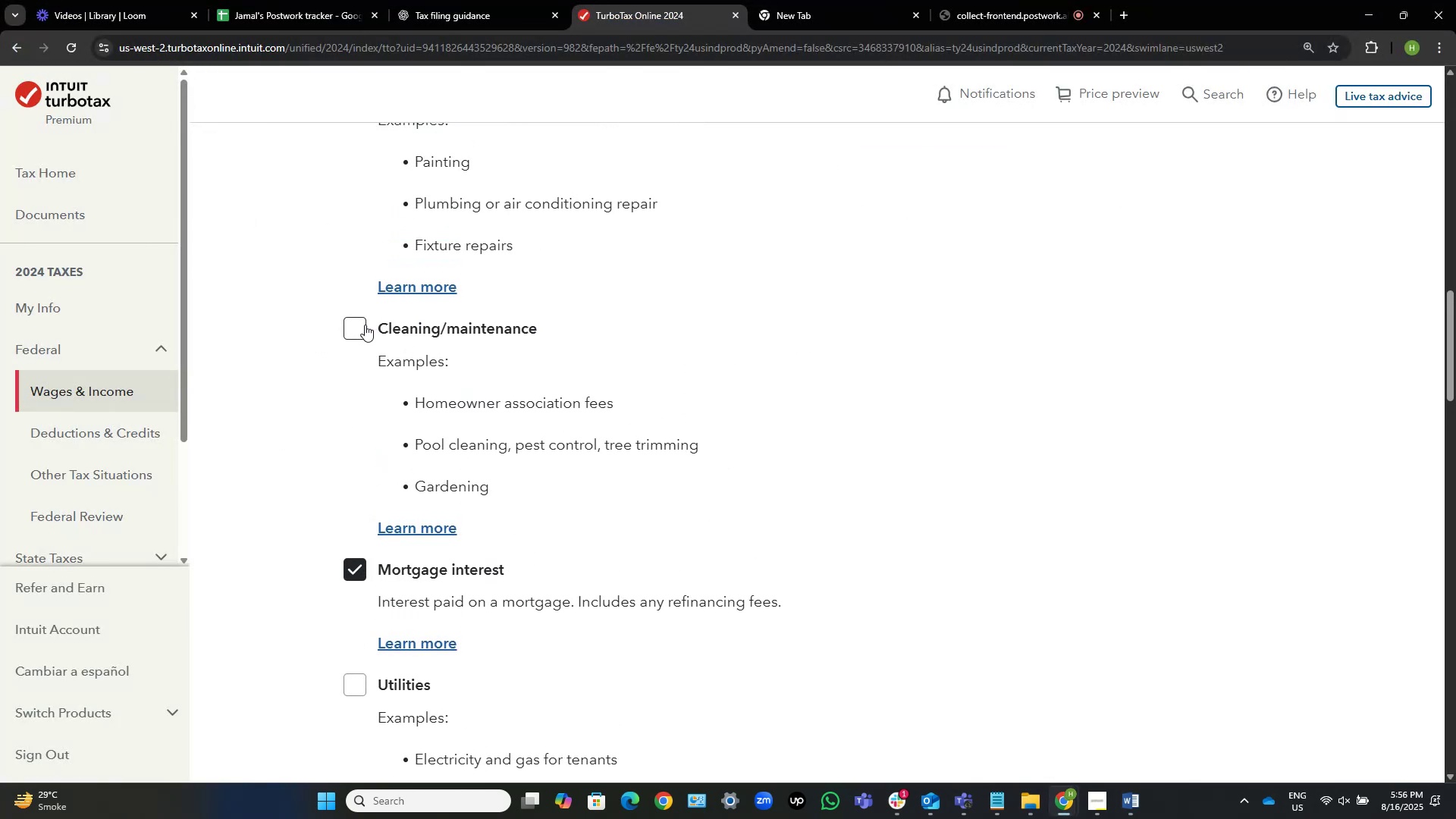 
left_click([361, 326])
 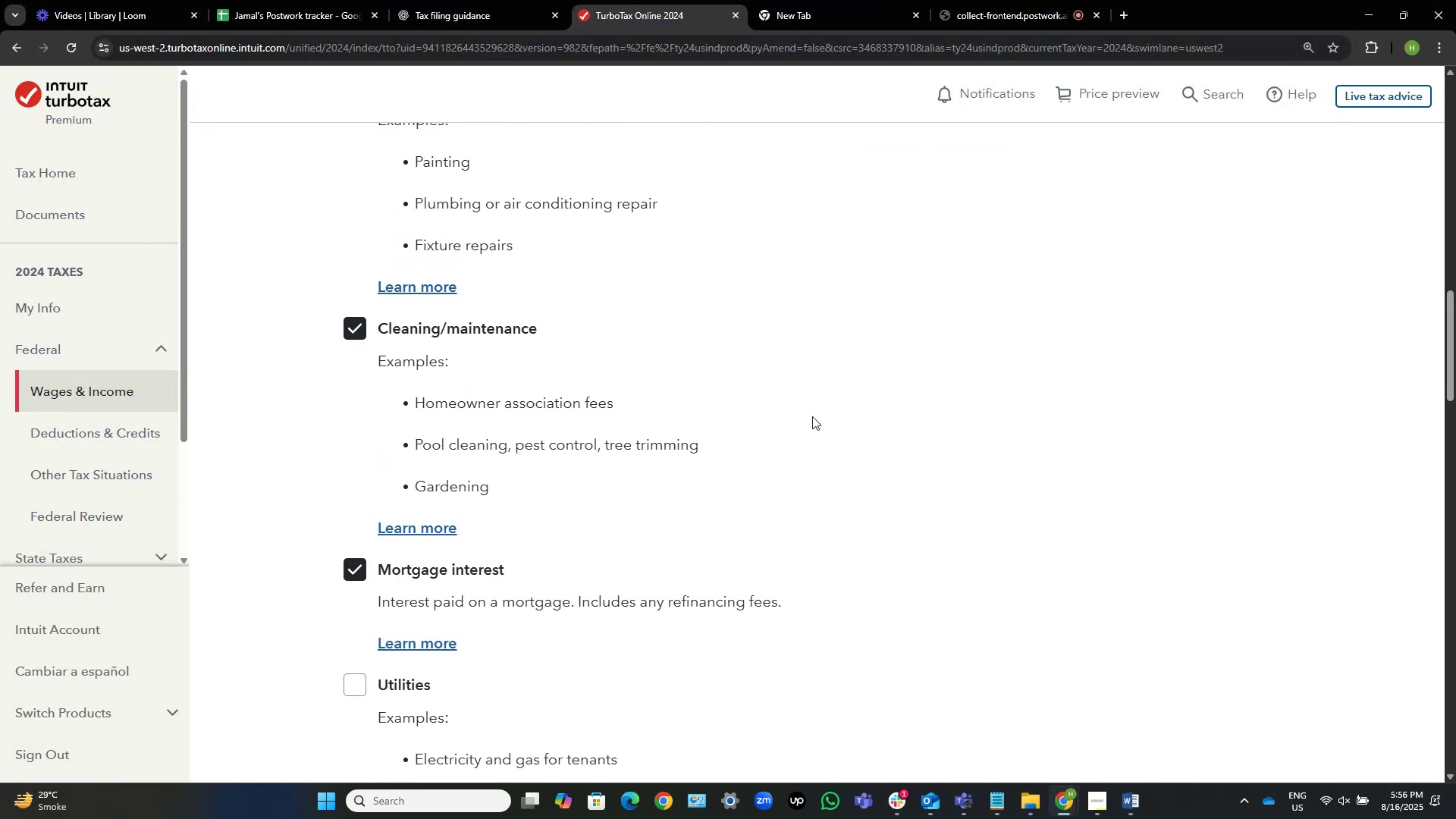 
scroll: coordinate [812, 416], scroll_direction: down, amount: 6.0
 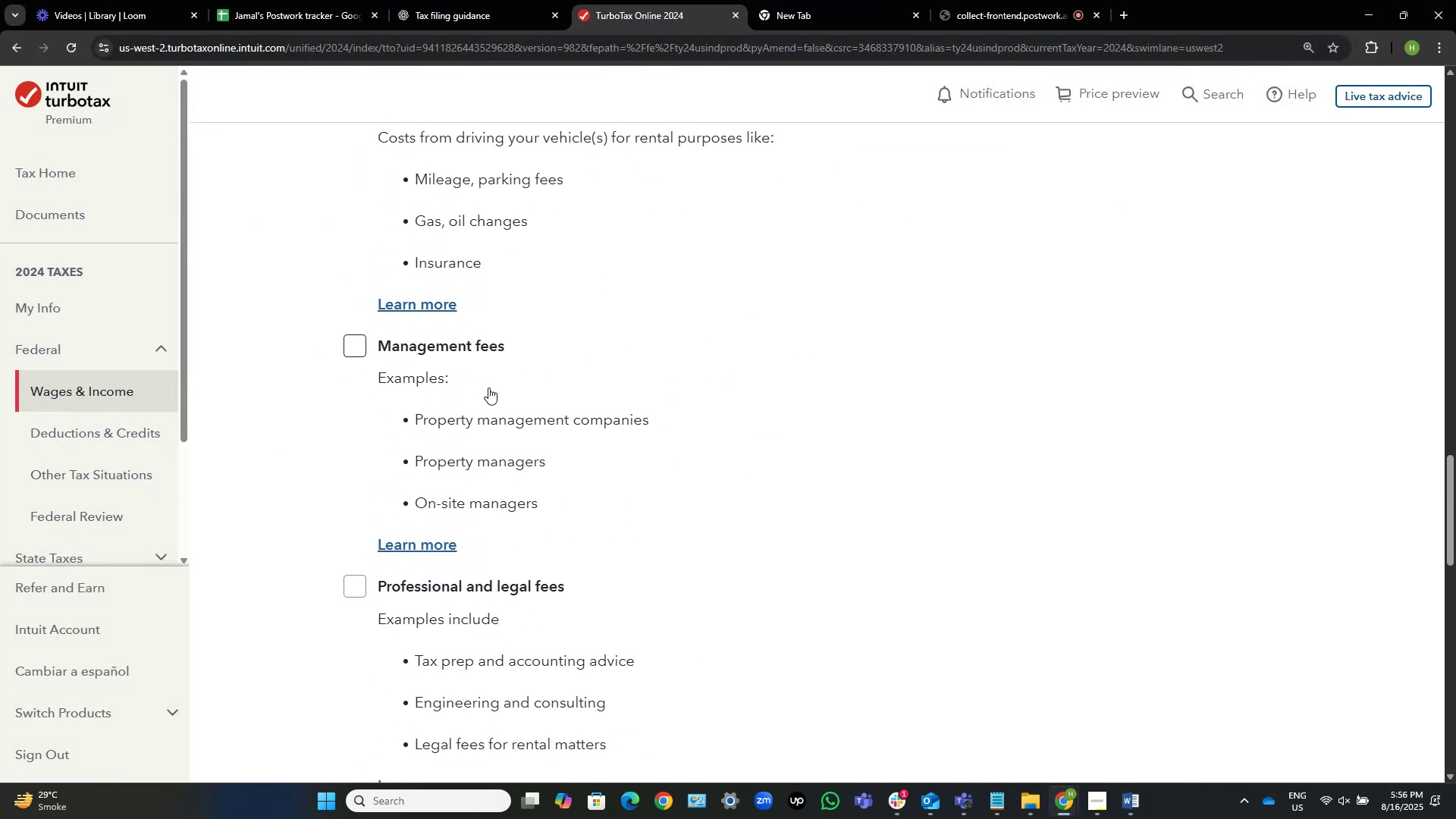 
key(Alt+AltLeft)
 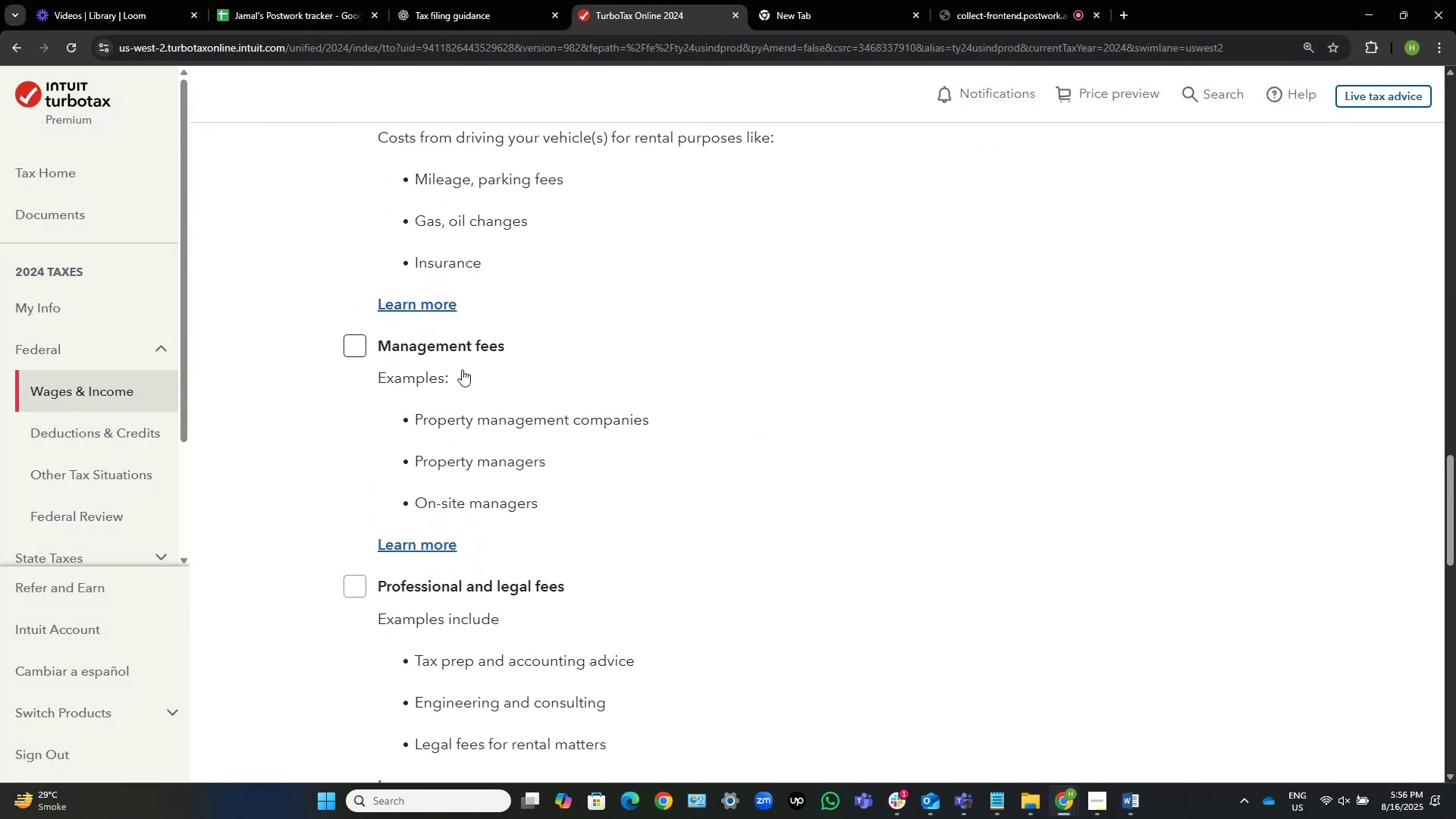 
key(Alt+Tab)
 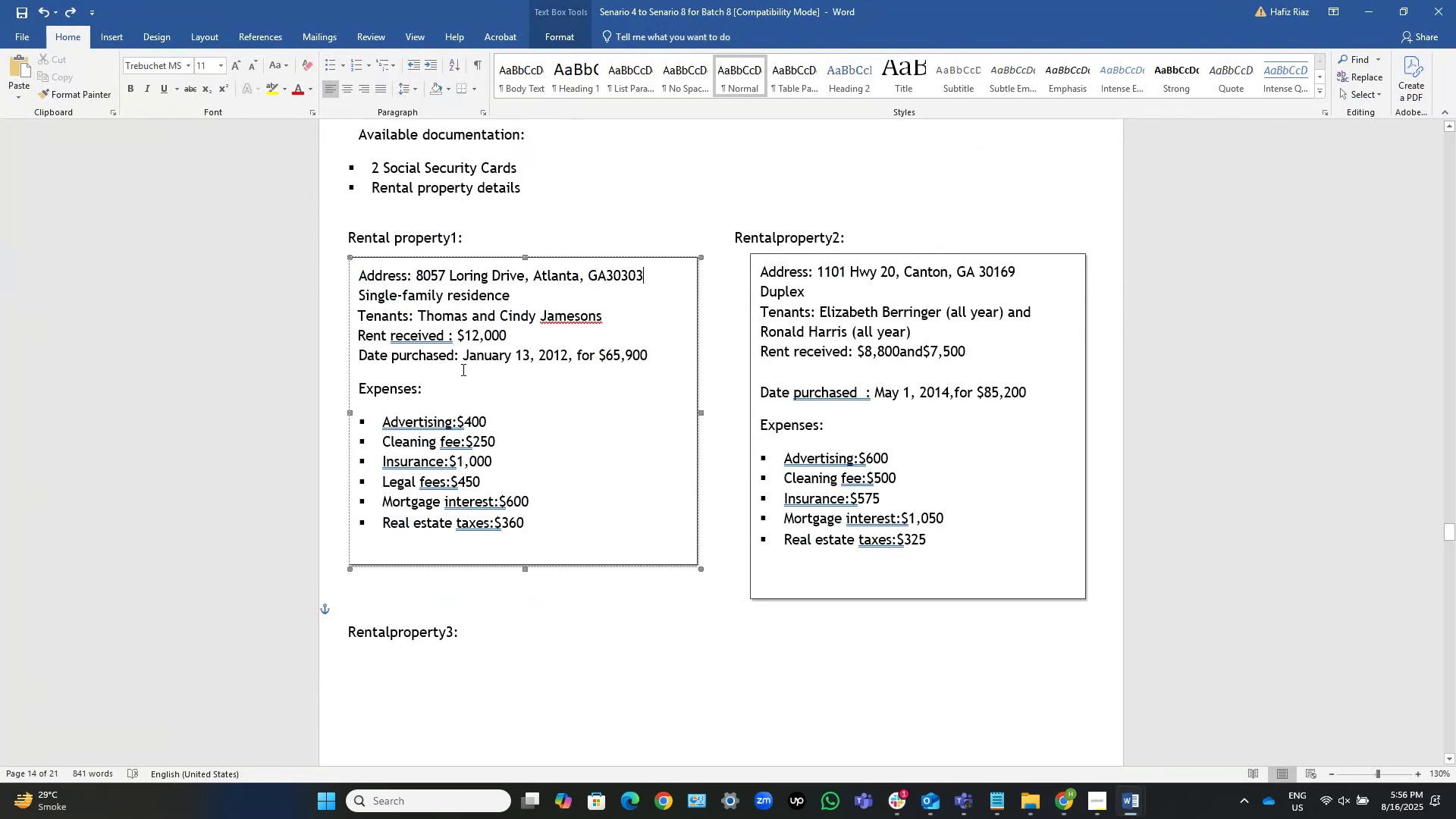 
key(Alt+AltLeft)
 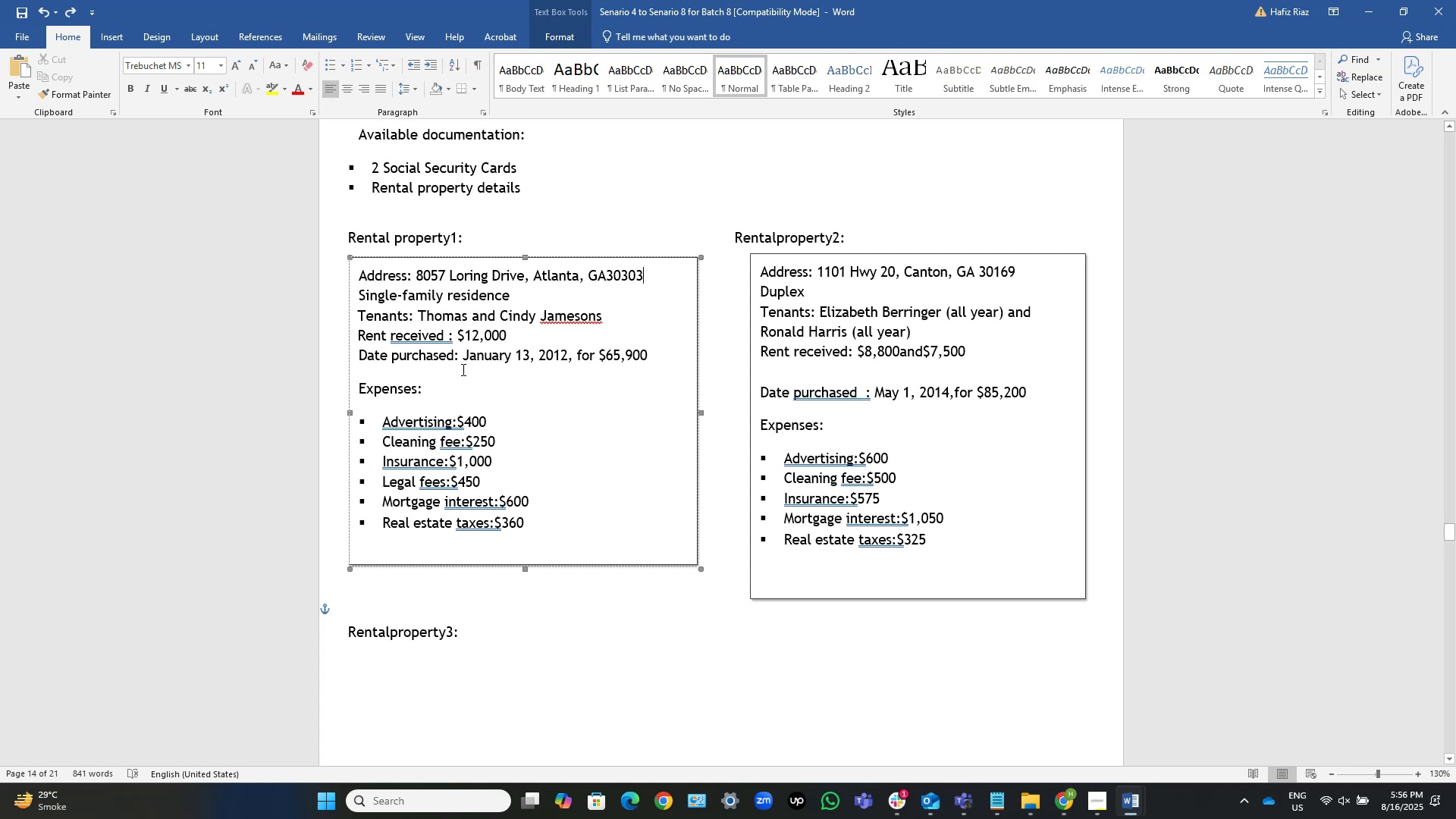 
key(Alt+Tab)
 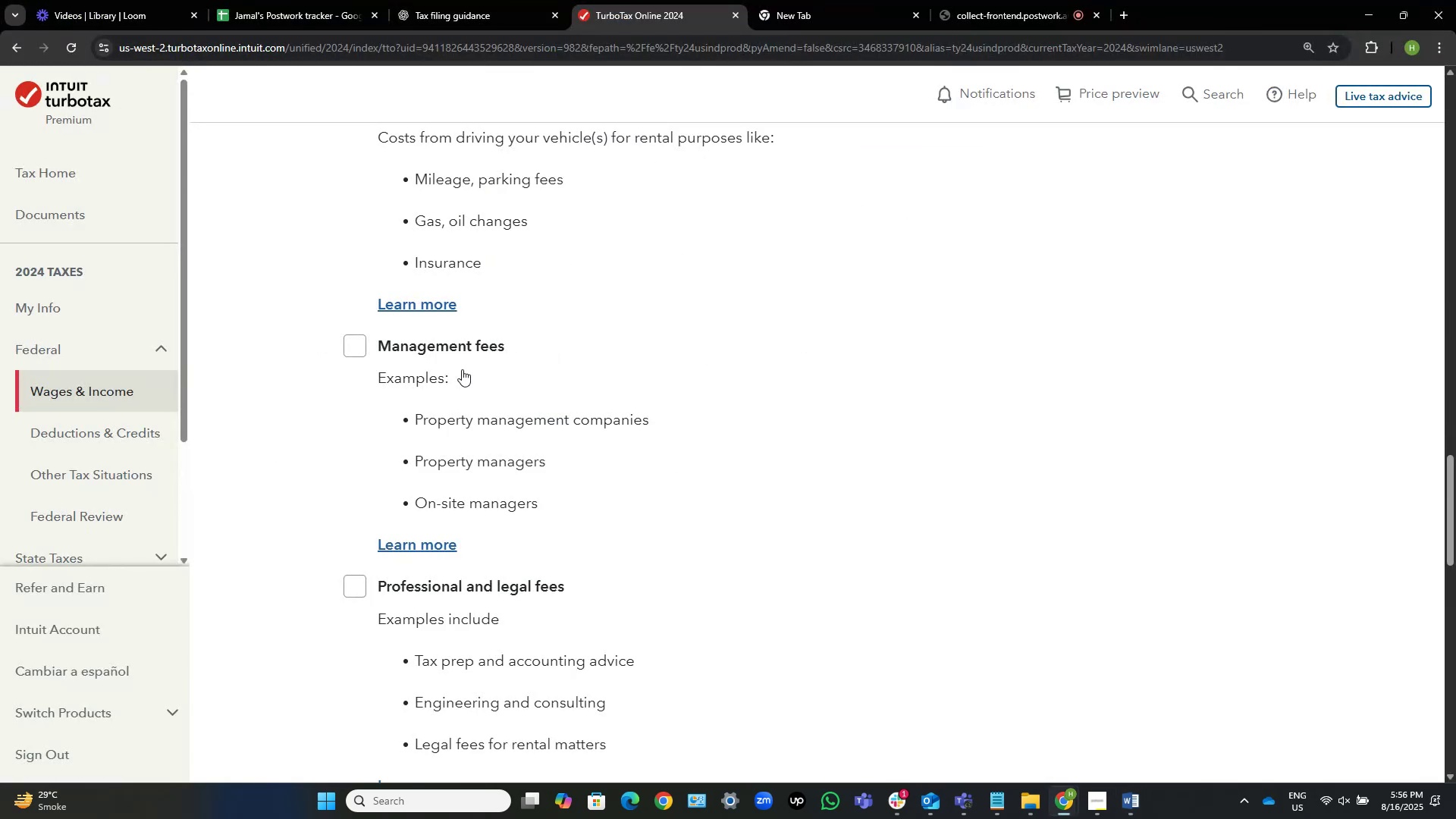 
scroll: coordinate [462, 369], scroll_direction: down, amount: 4.0
 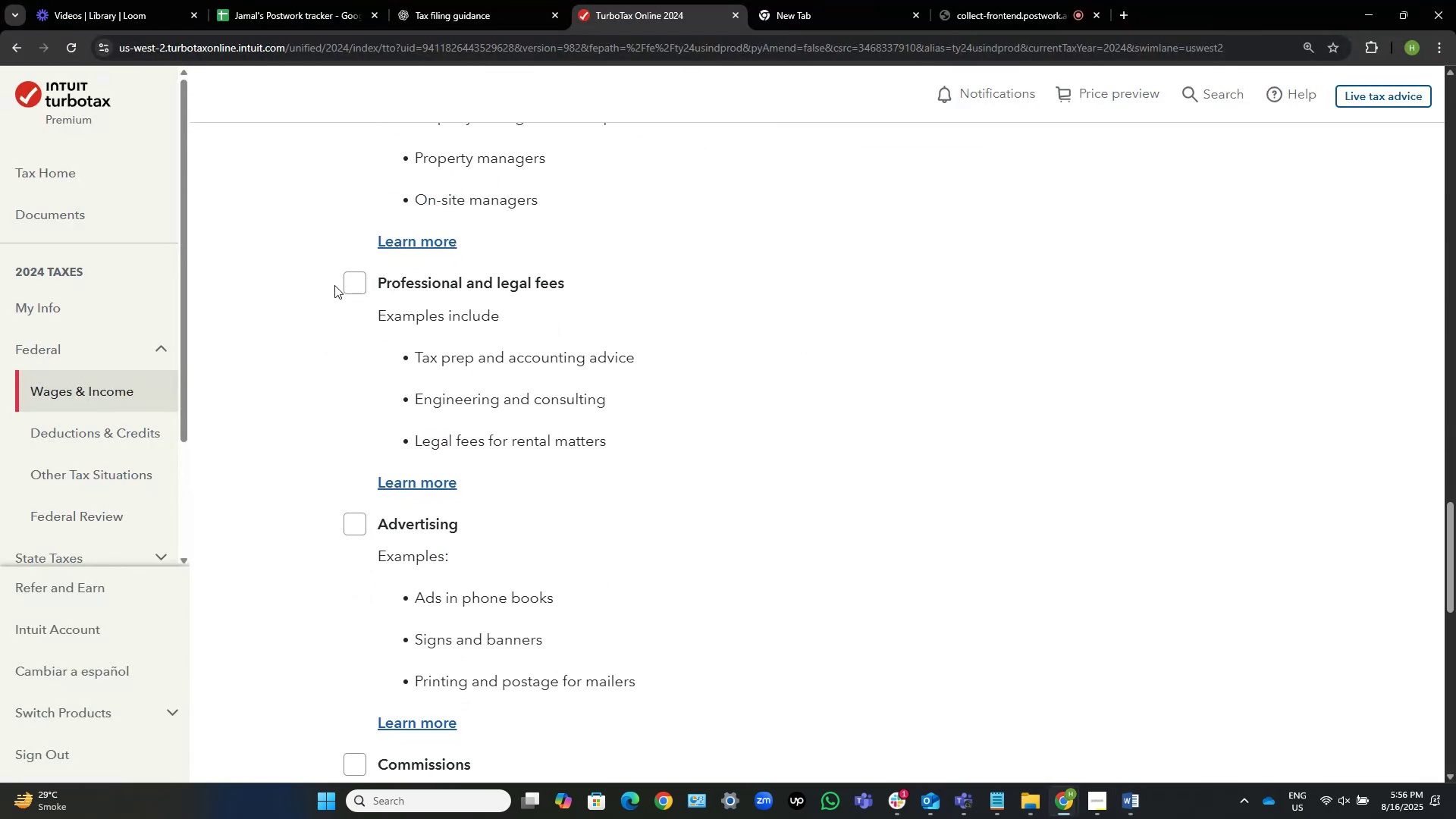 
left_click([348, 285])
 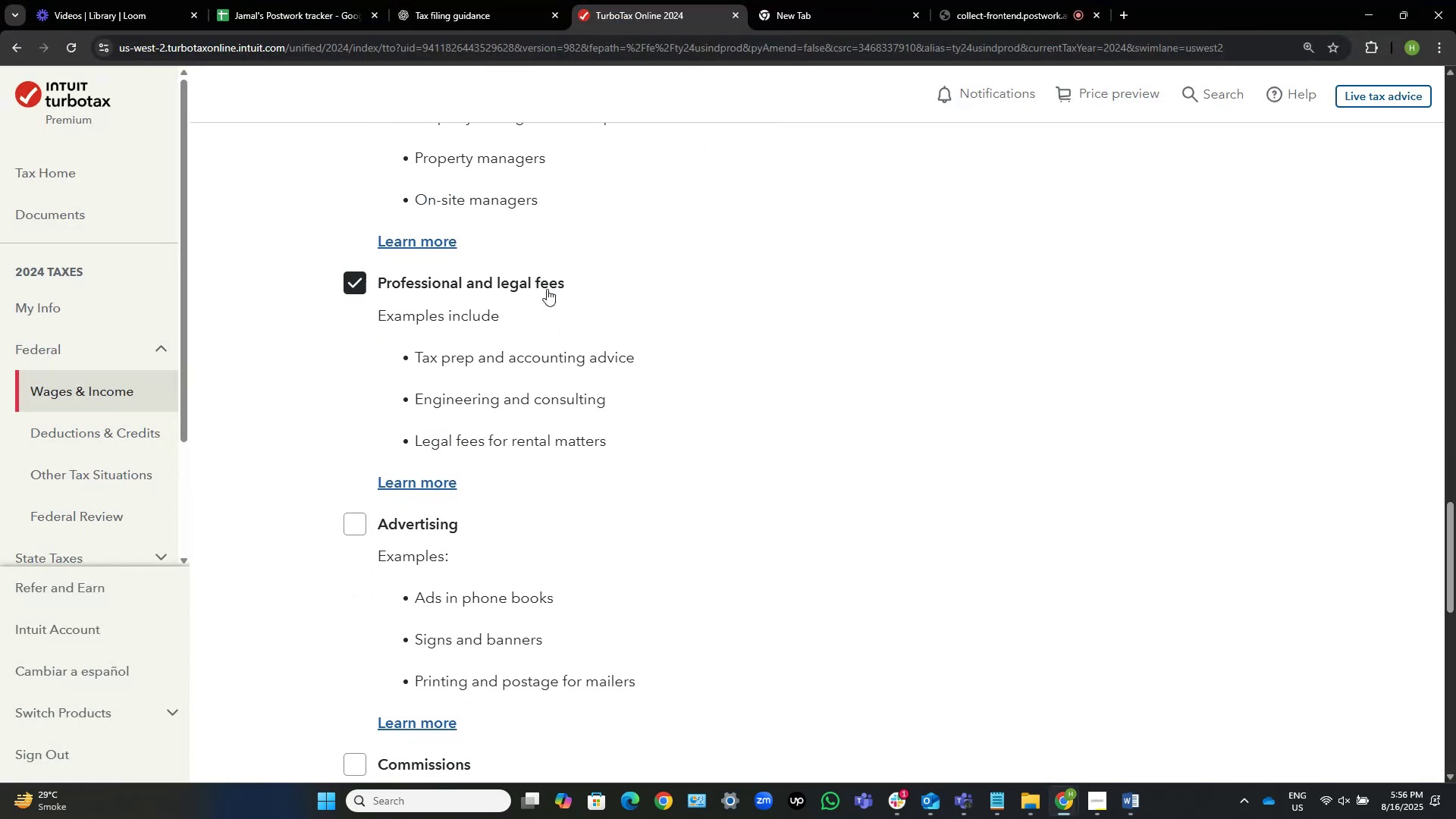 
scroll: coordinate [764, 304], scroll_direction: down, amount: 15.0
 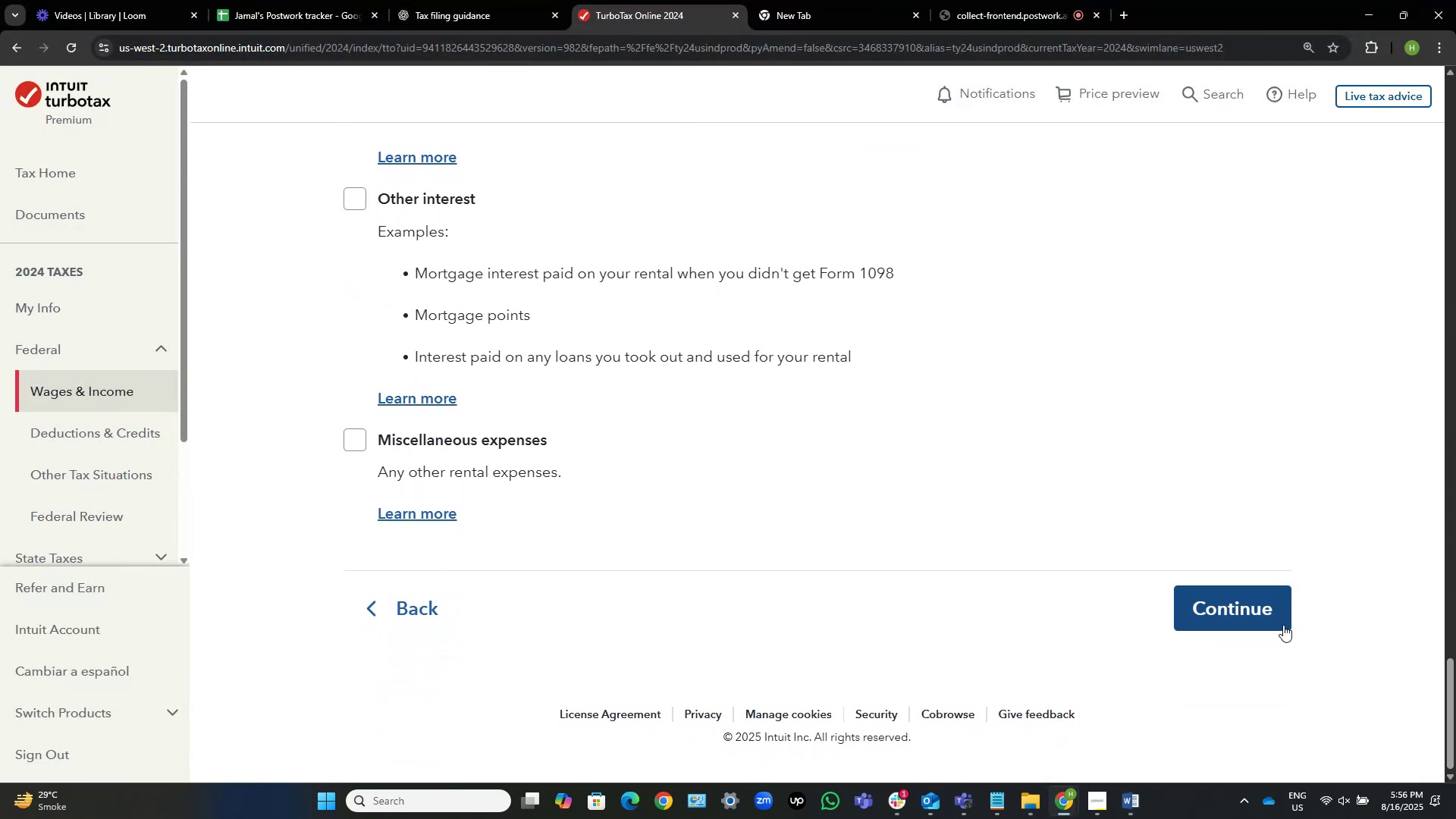 
left_click([1266, 617])
 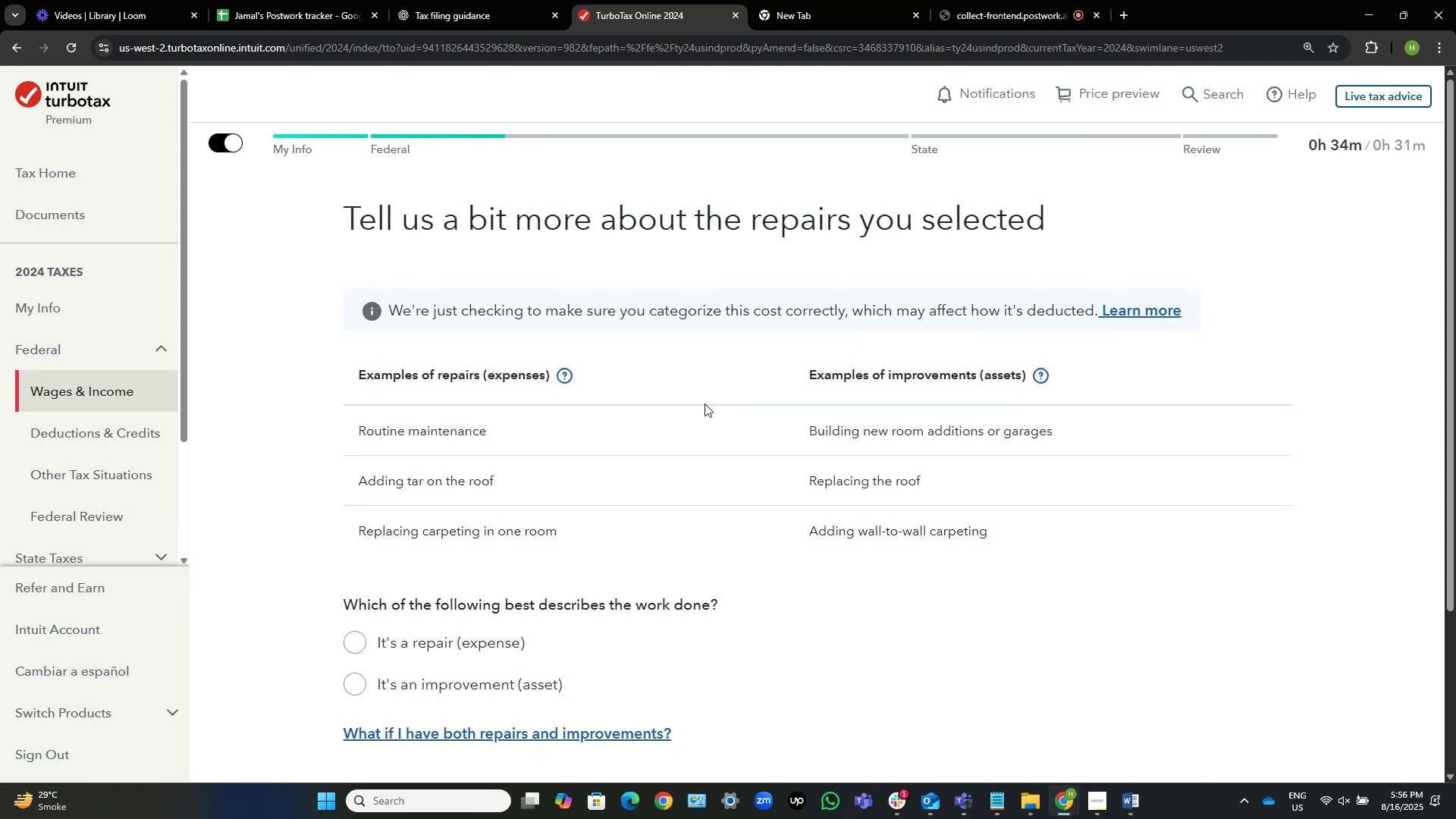 
scroll: coordinate [702, 403], scroll_direction: down, amount: 1.0
 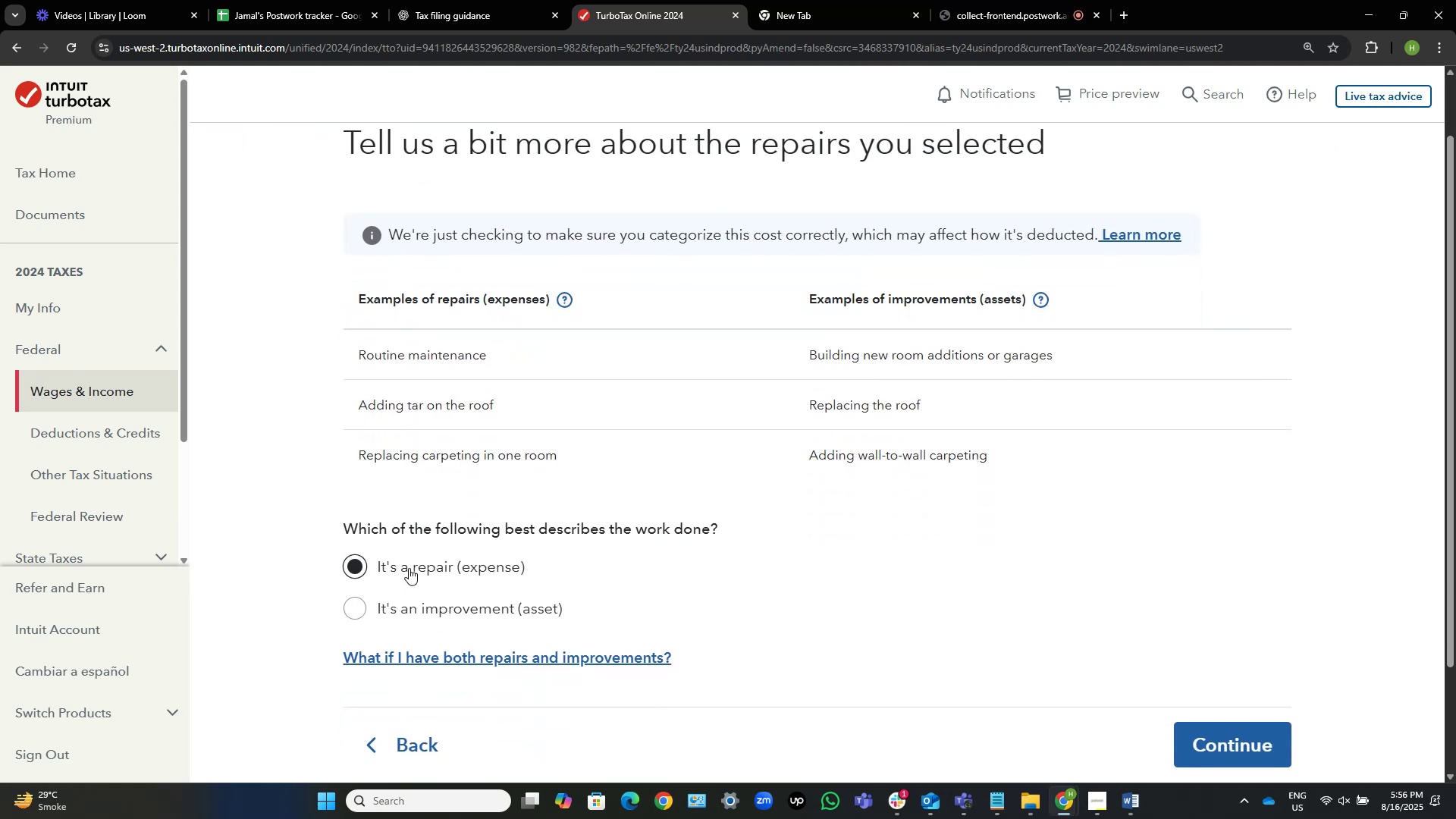 
wait(6.24)
 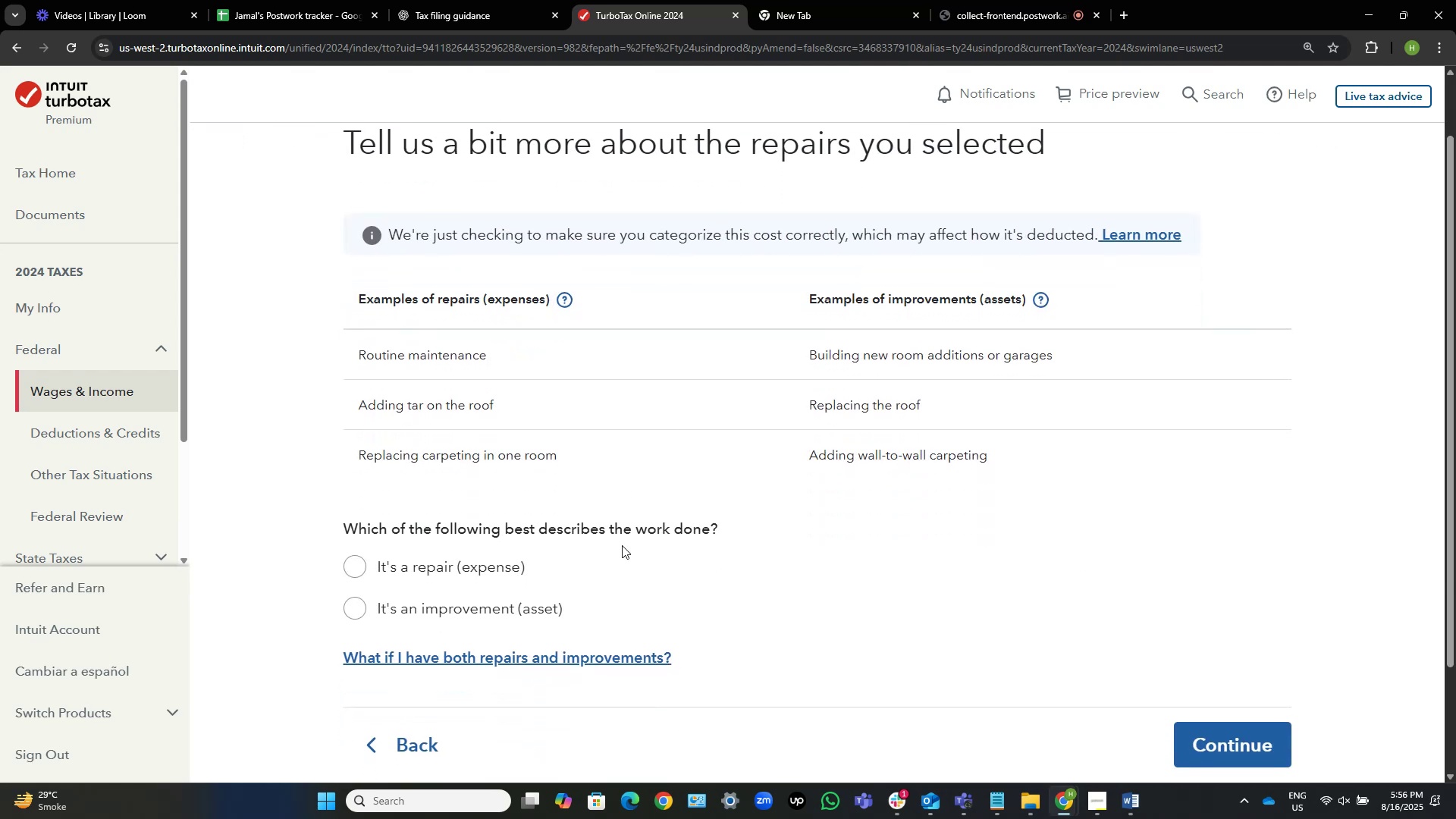 
left_click([1227, 742])
 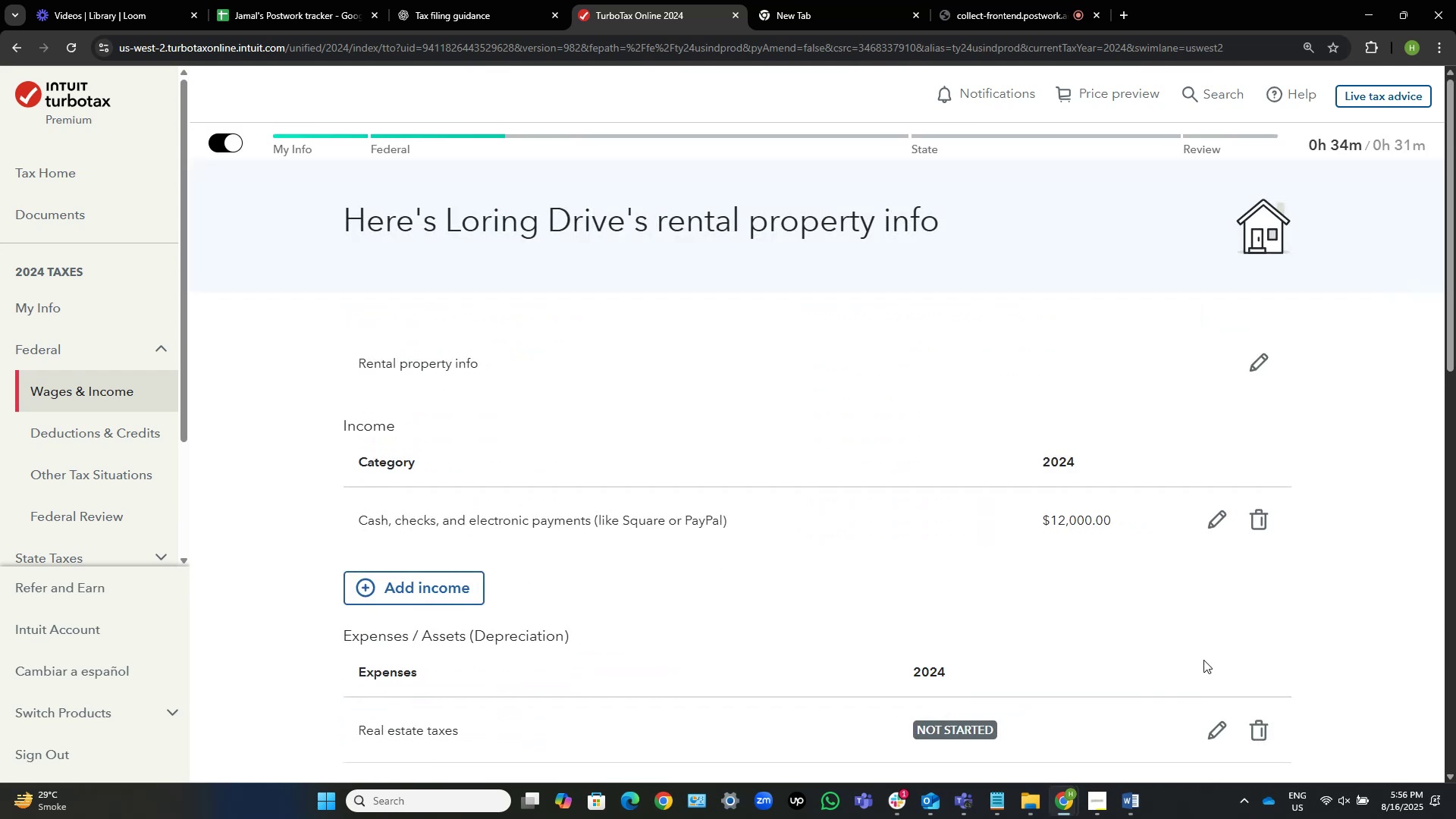 
key(Alt+AltLeft)
 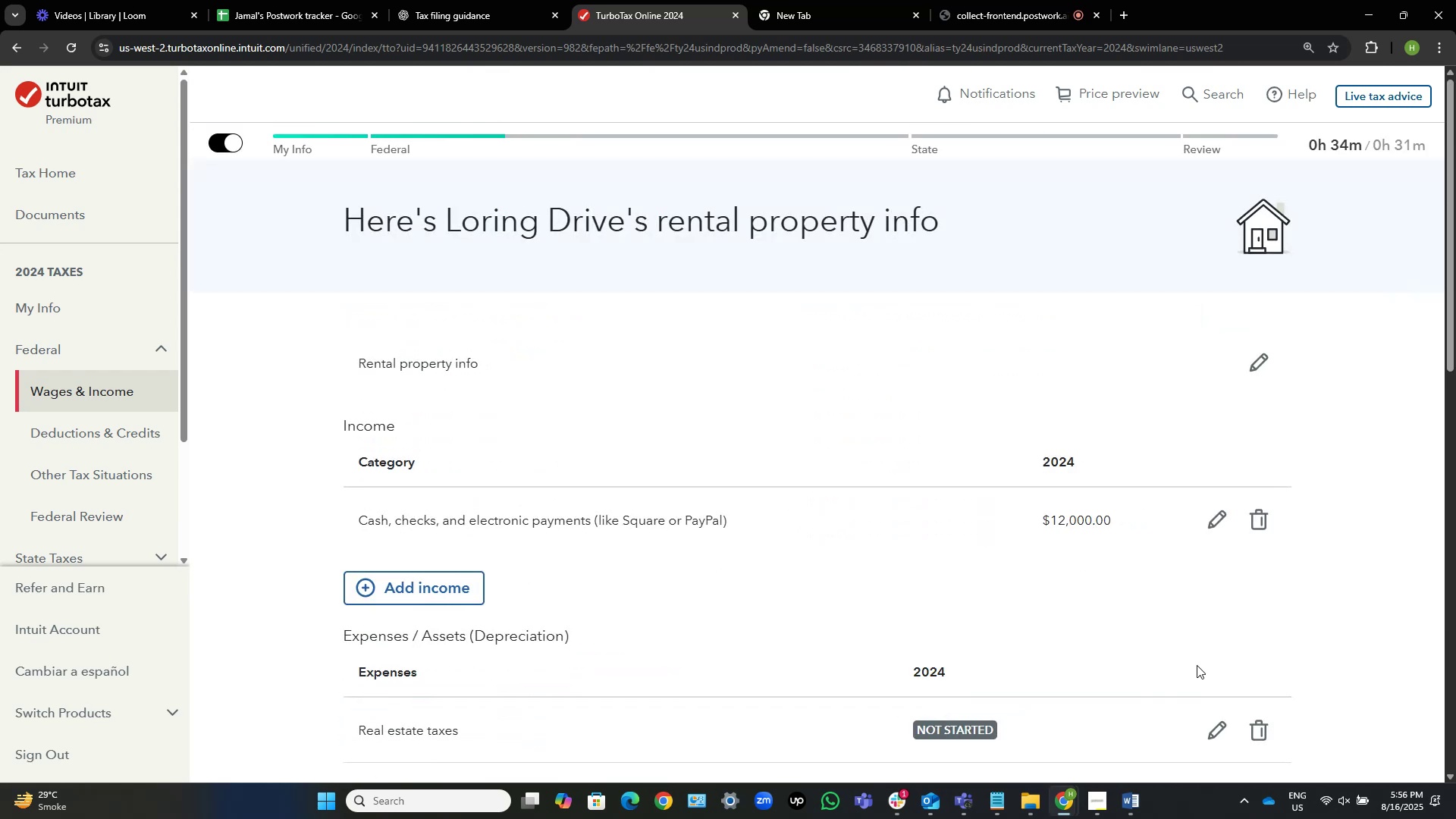 
key(Alt+Tab)
 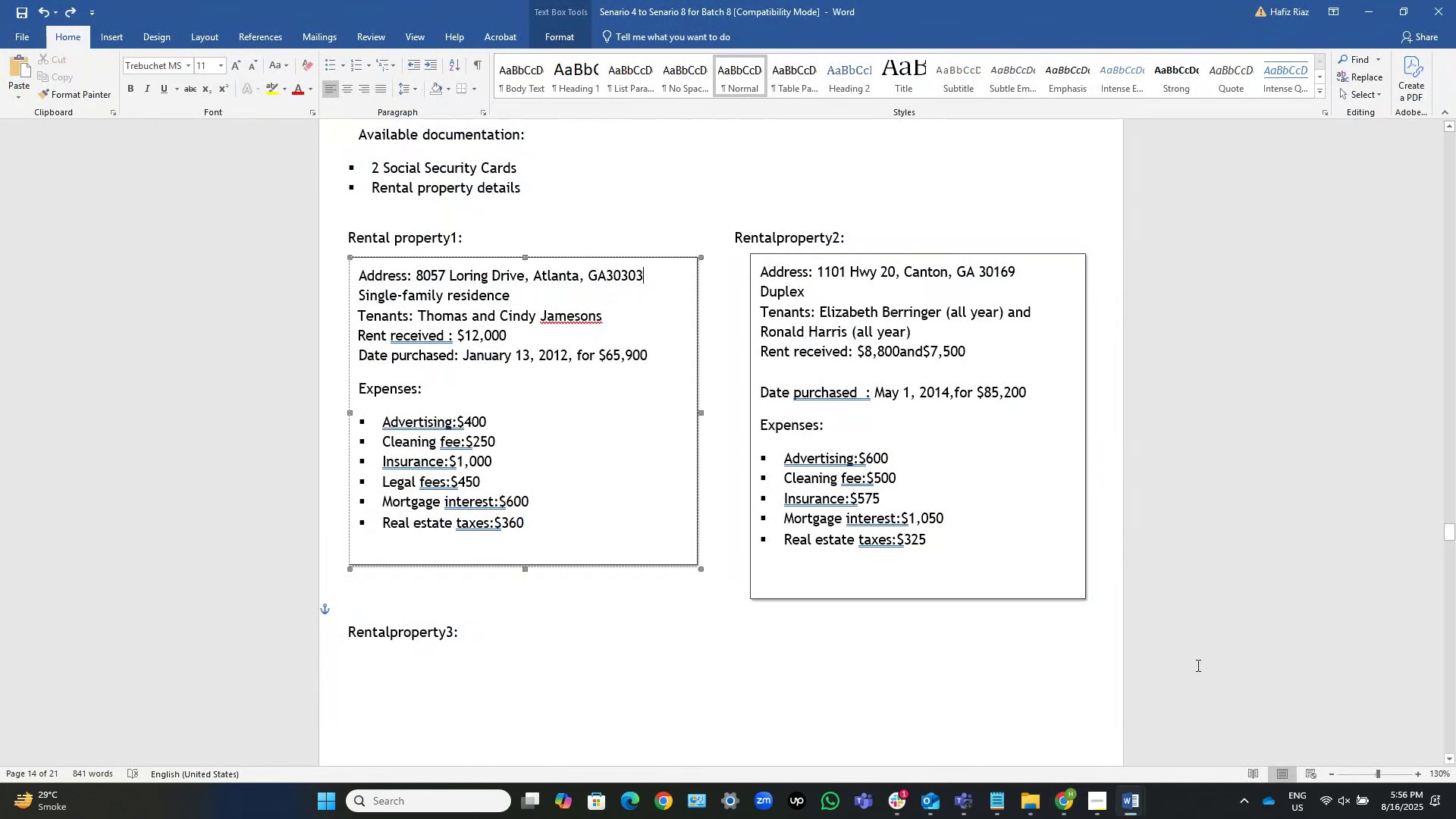 
key(Alt+AltLeft)
 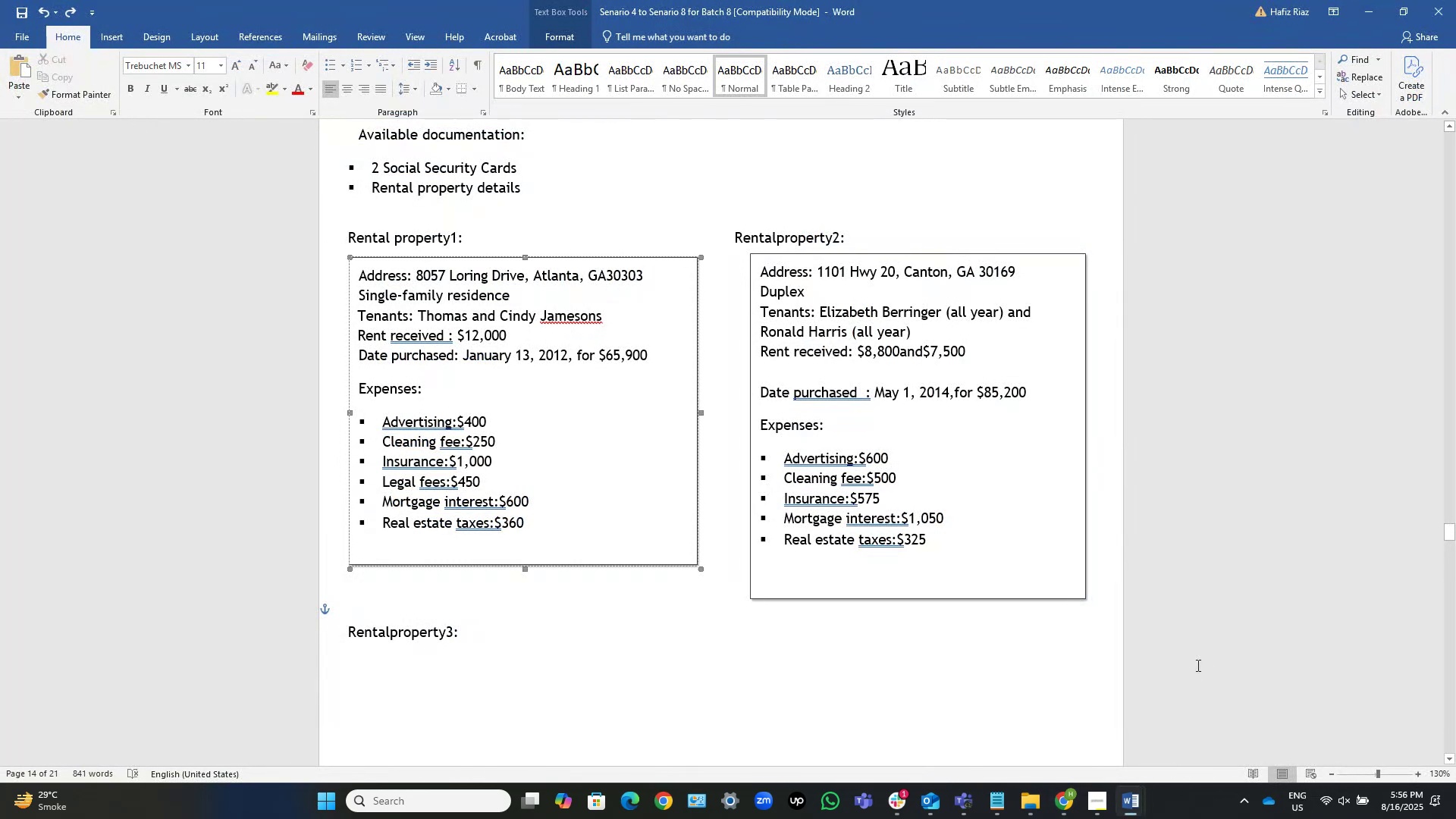 
key(Alt+Tab)
 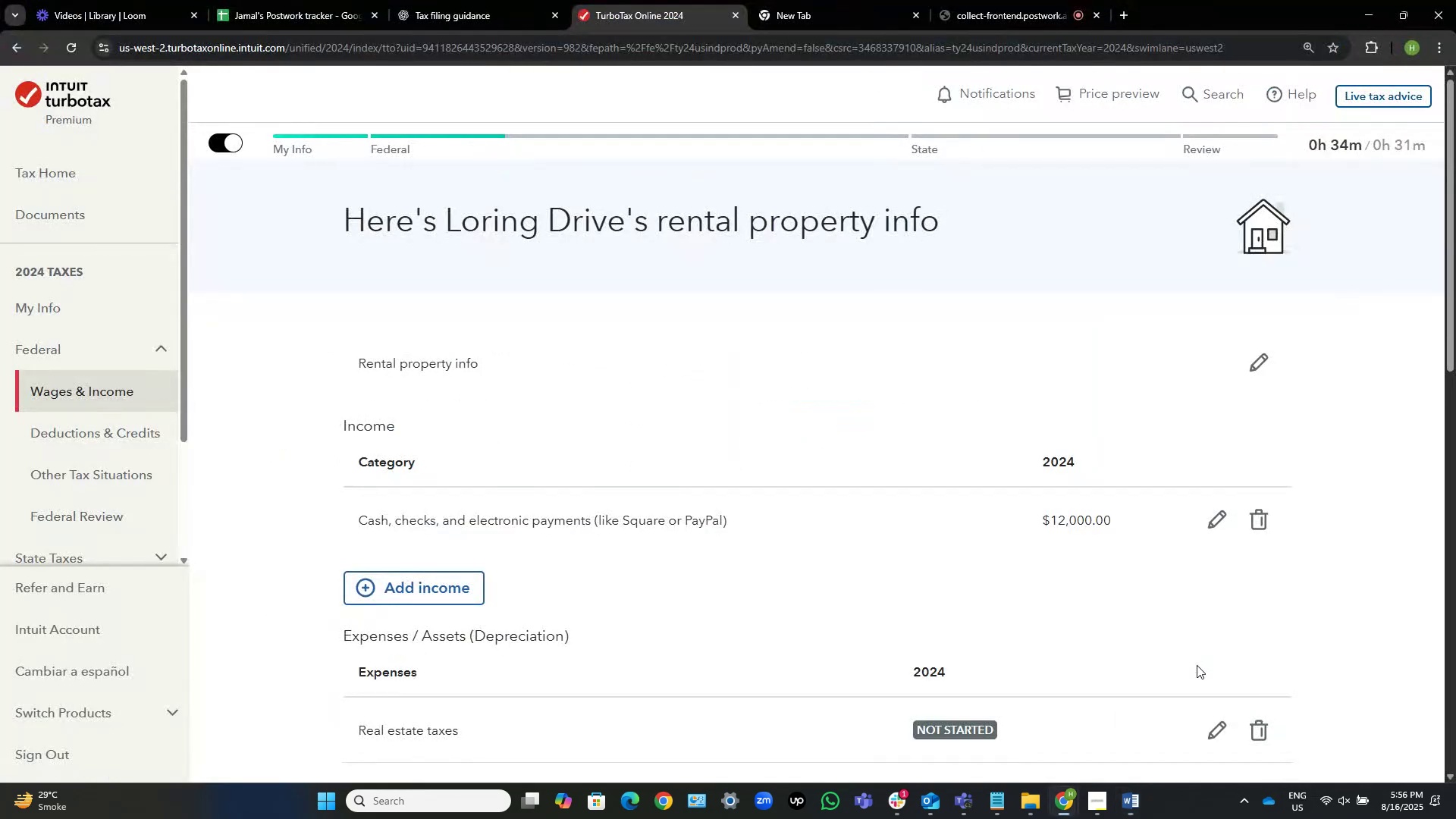 
key(Alt+AltLeft)
 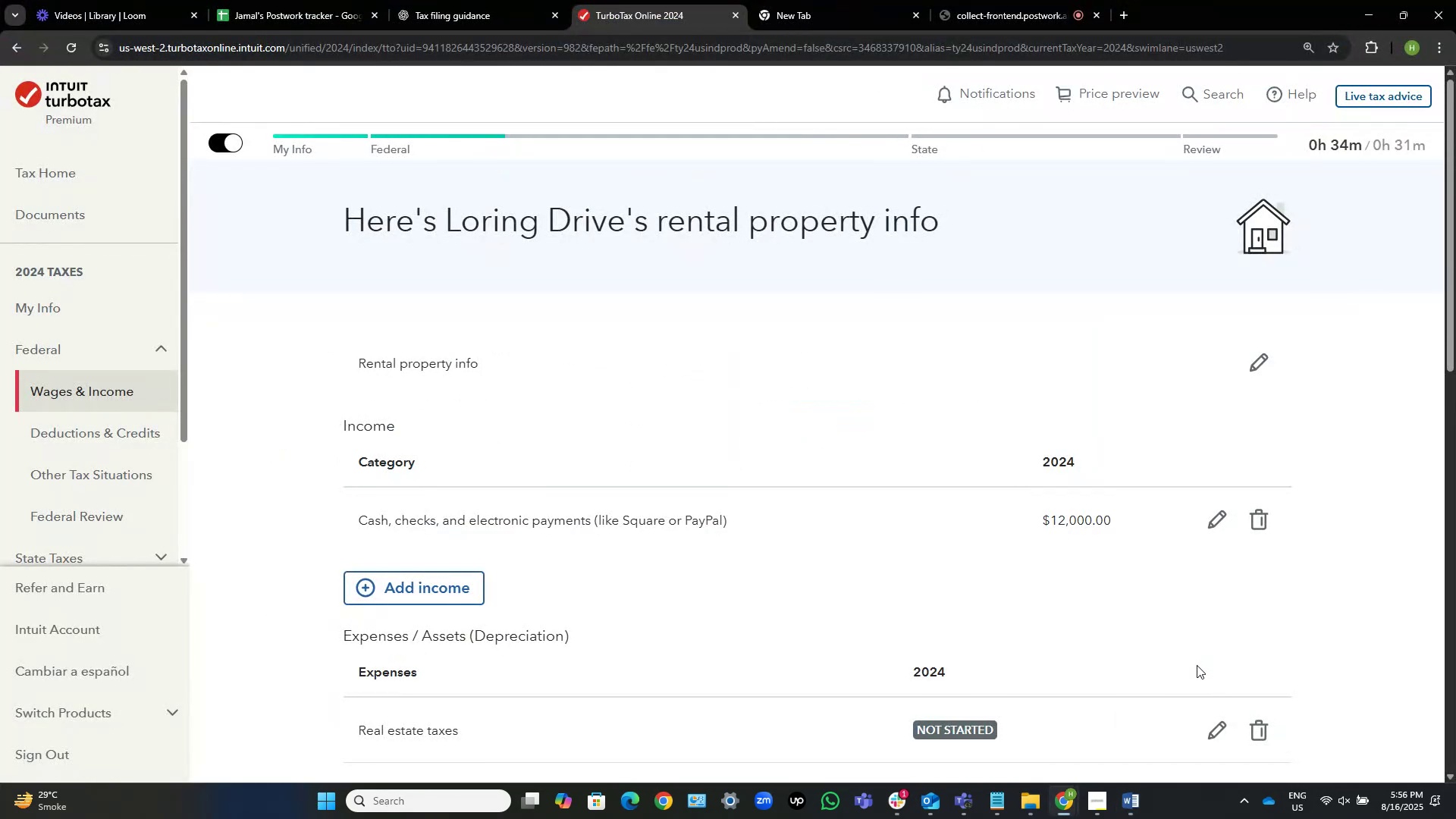 
key(Alt+Tab)
 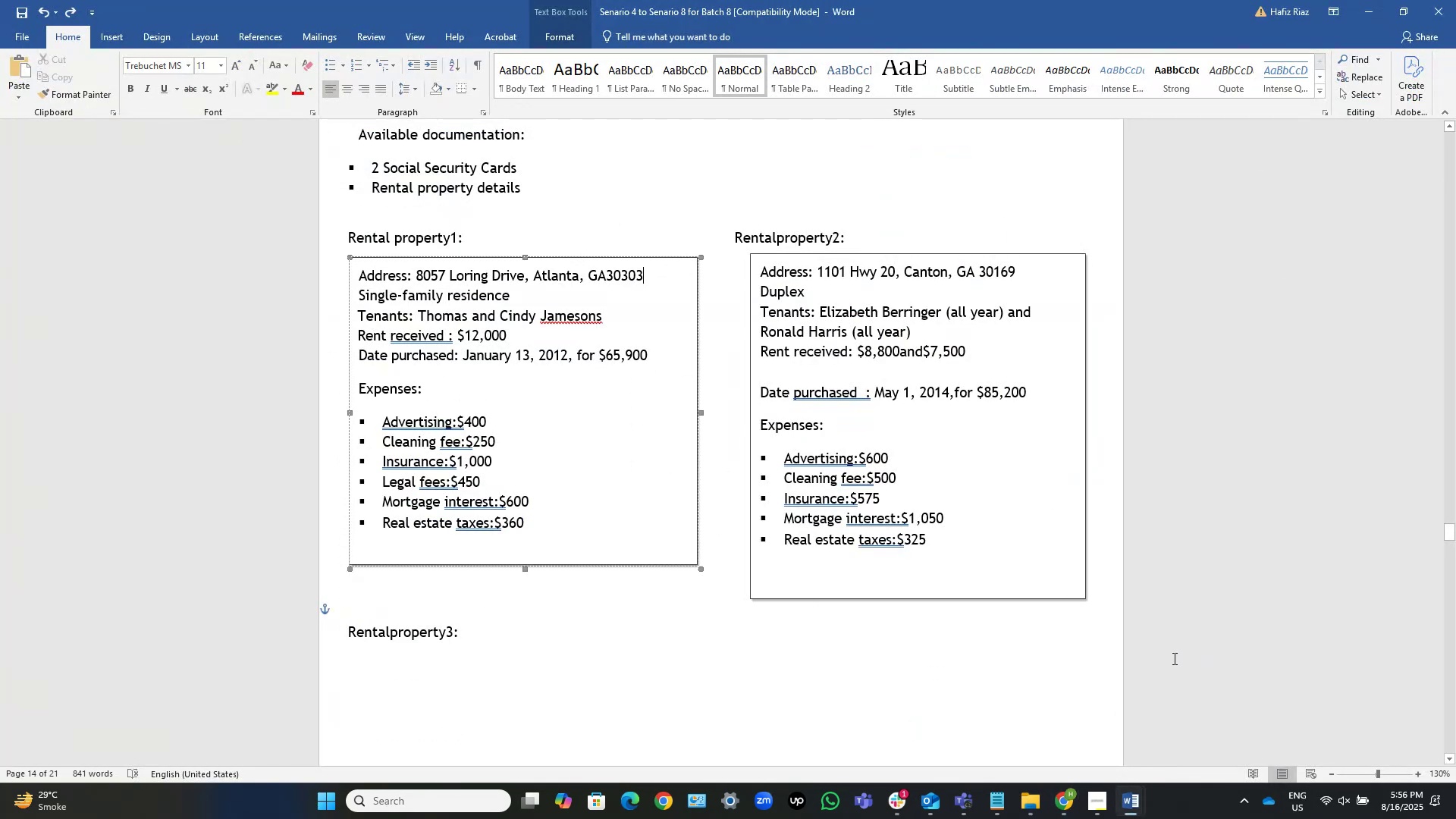 
key(Alt+Tab)
 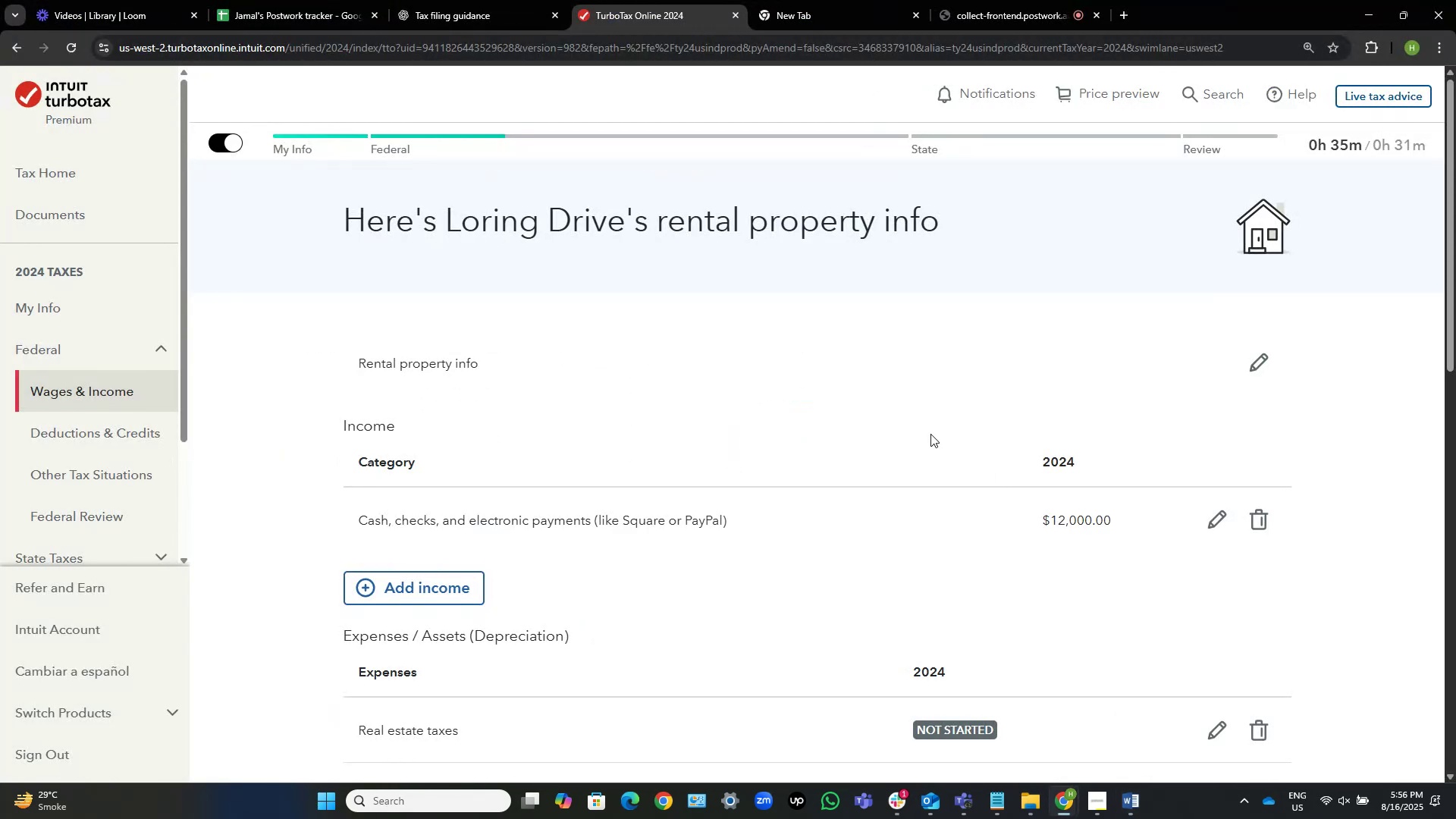 
scroll: coordinate [917, 423], scroll_direction: down, amount: 3.0
 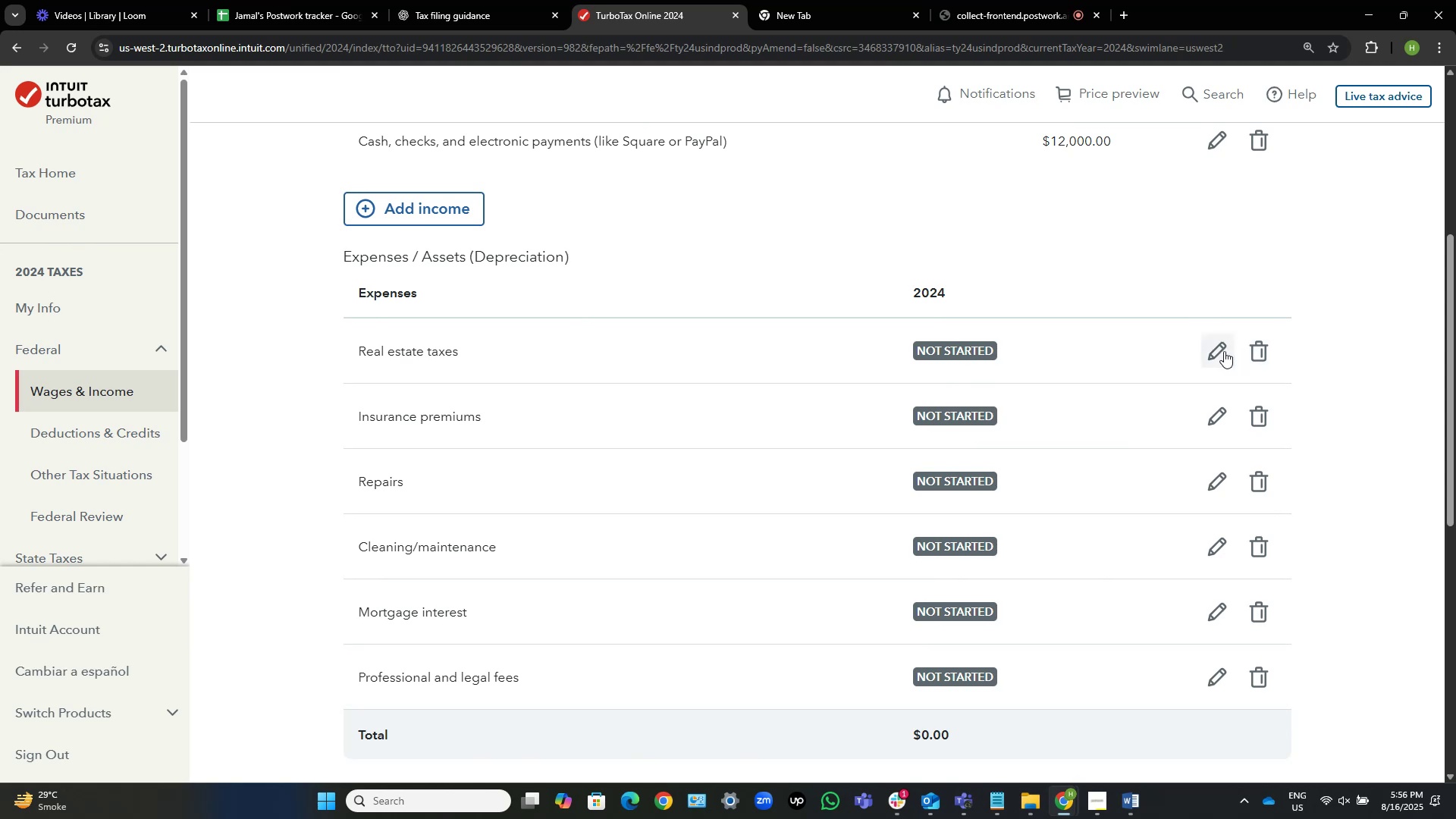 
key(Alt+AltLeft)
 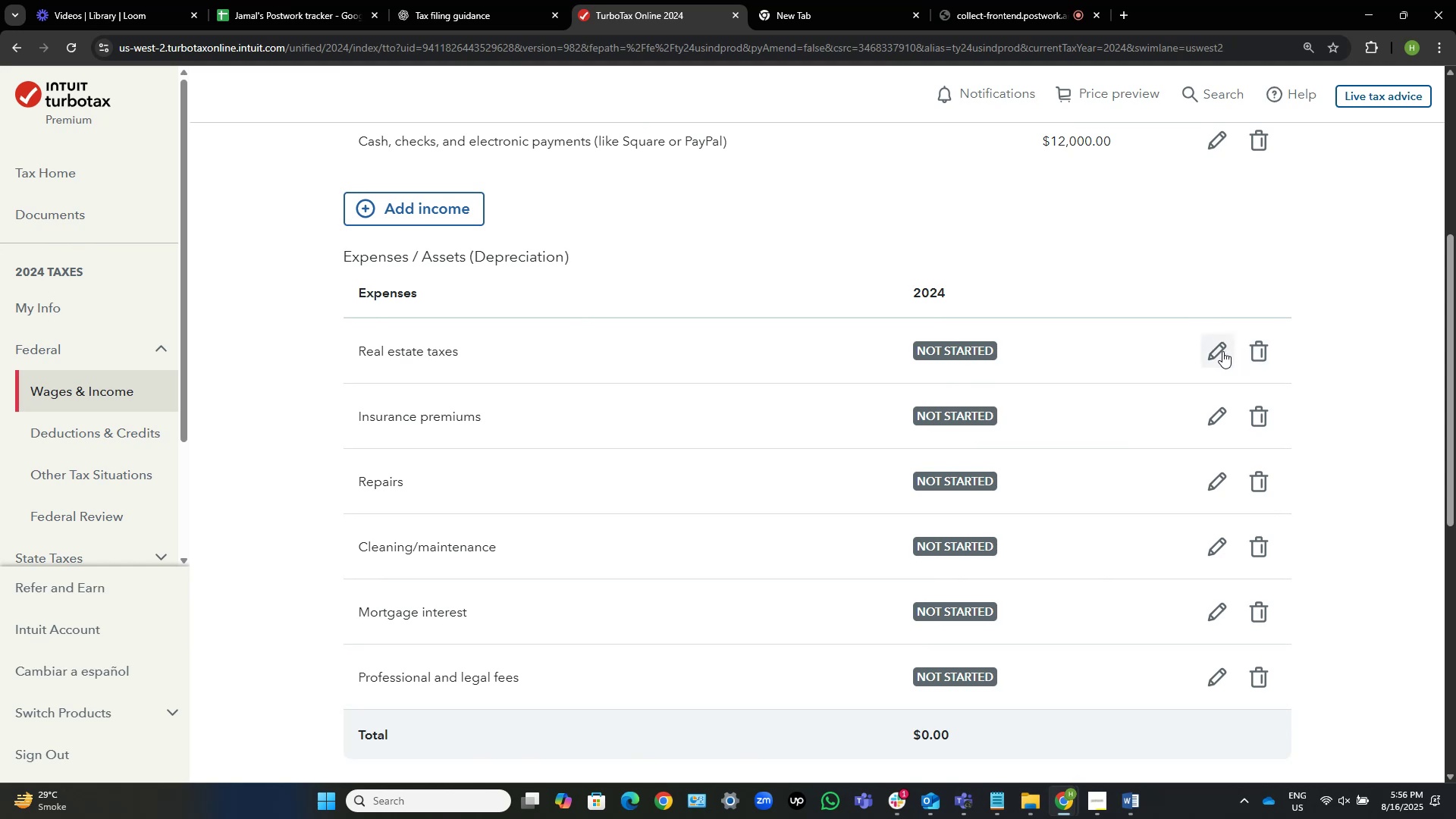 
key(Alt+Tab)
 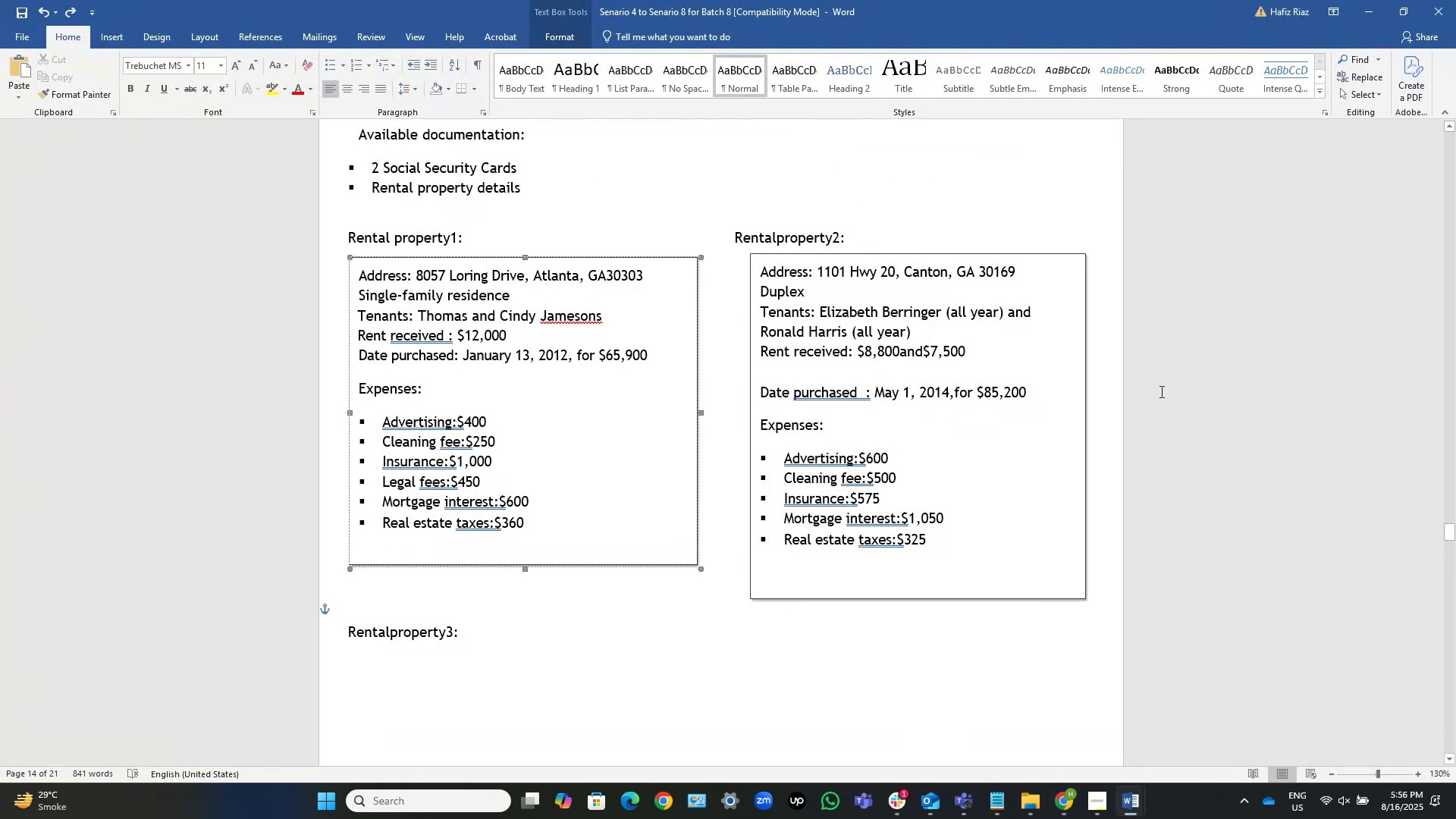 
key(Alt+AltLeft)
 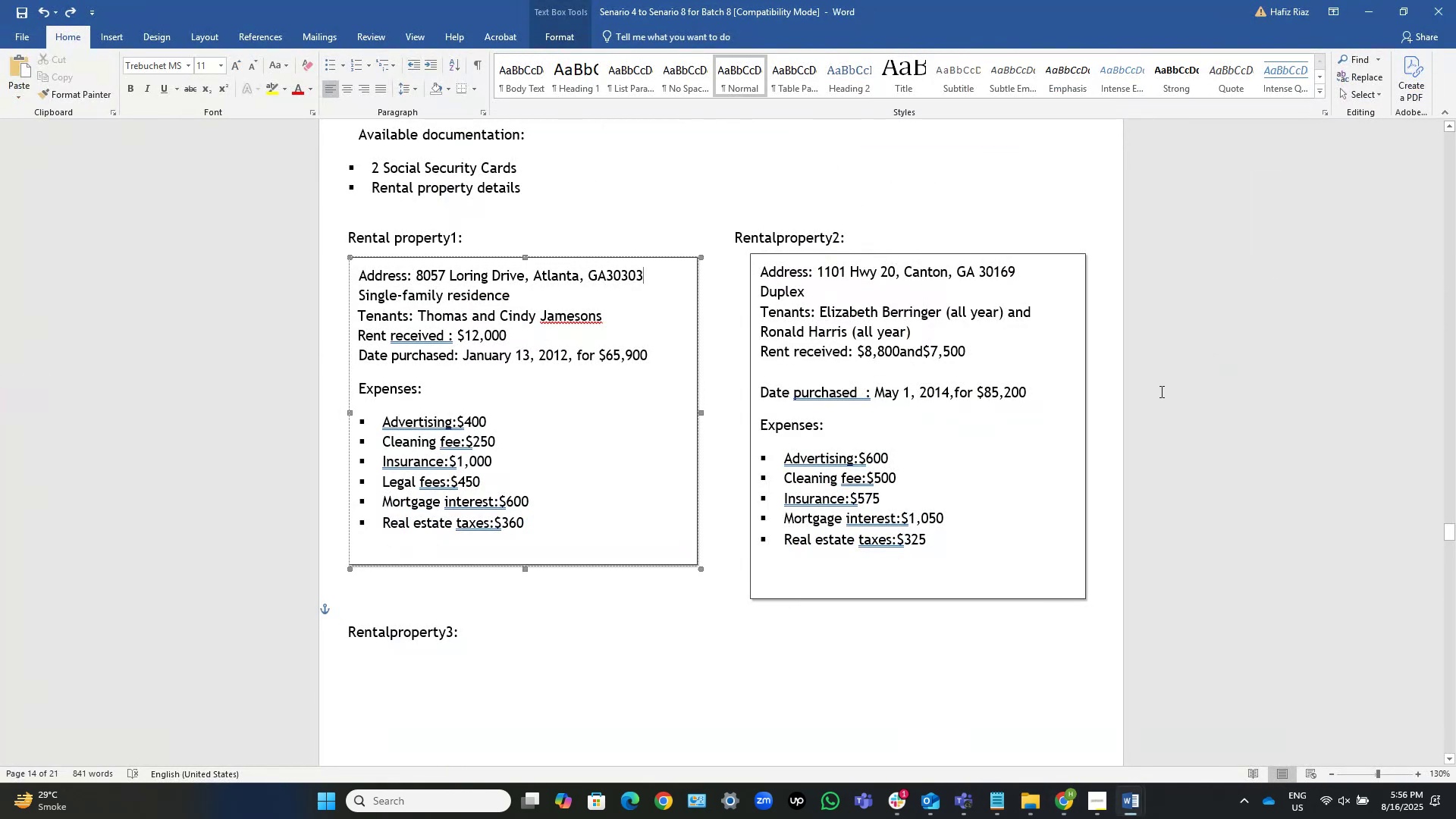 
key(Alt+Tab)
 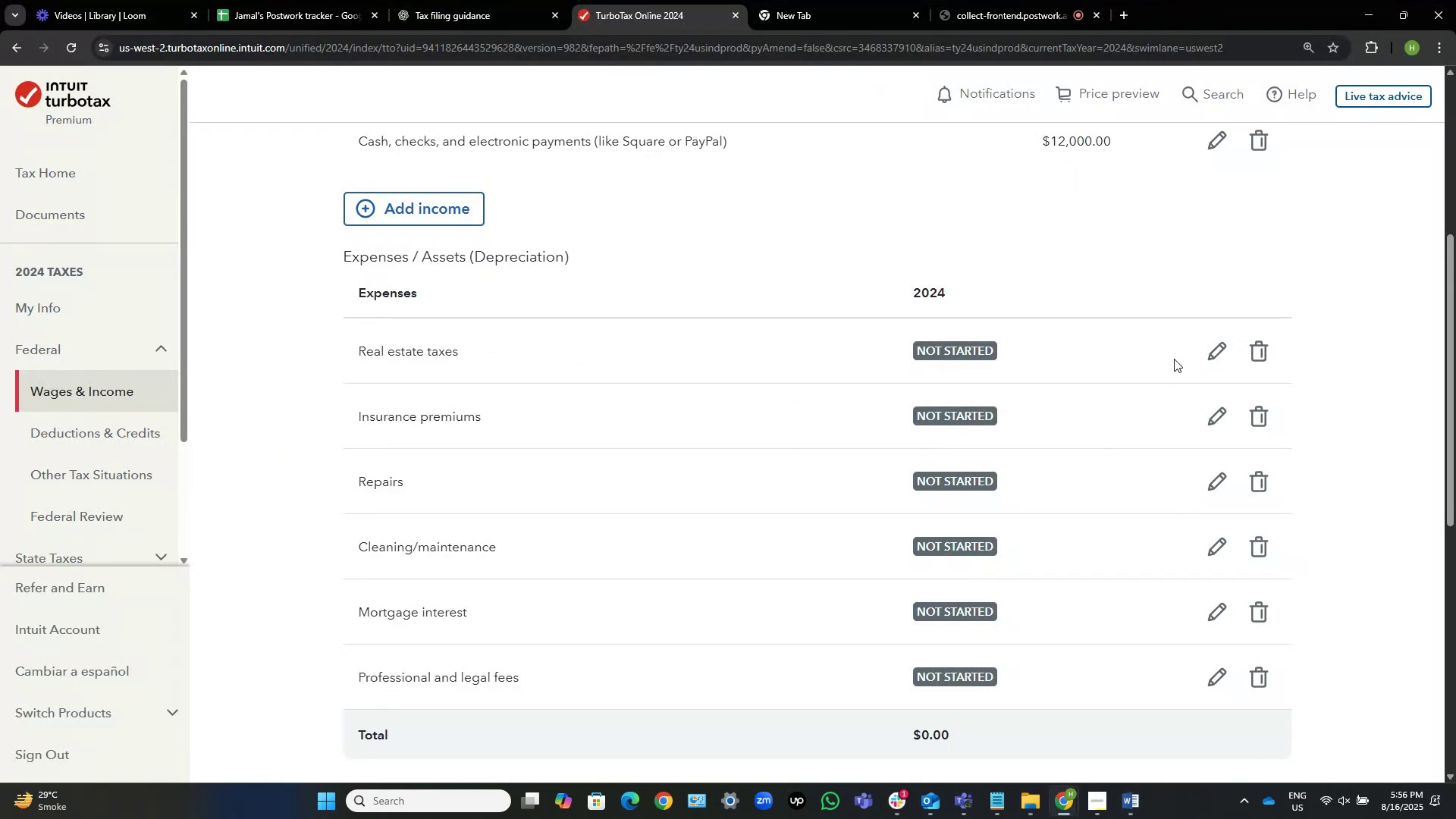 
key(Alt+Tab)
 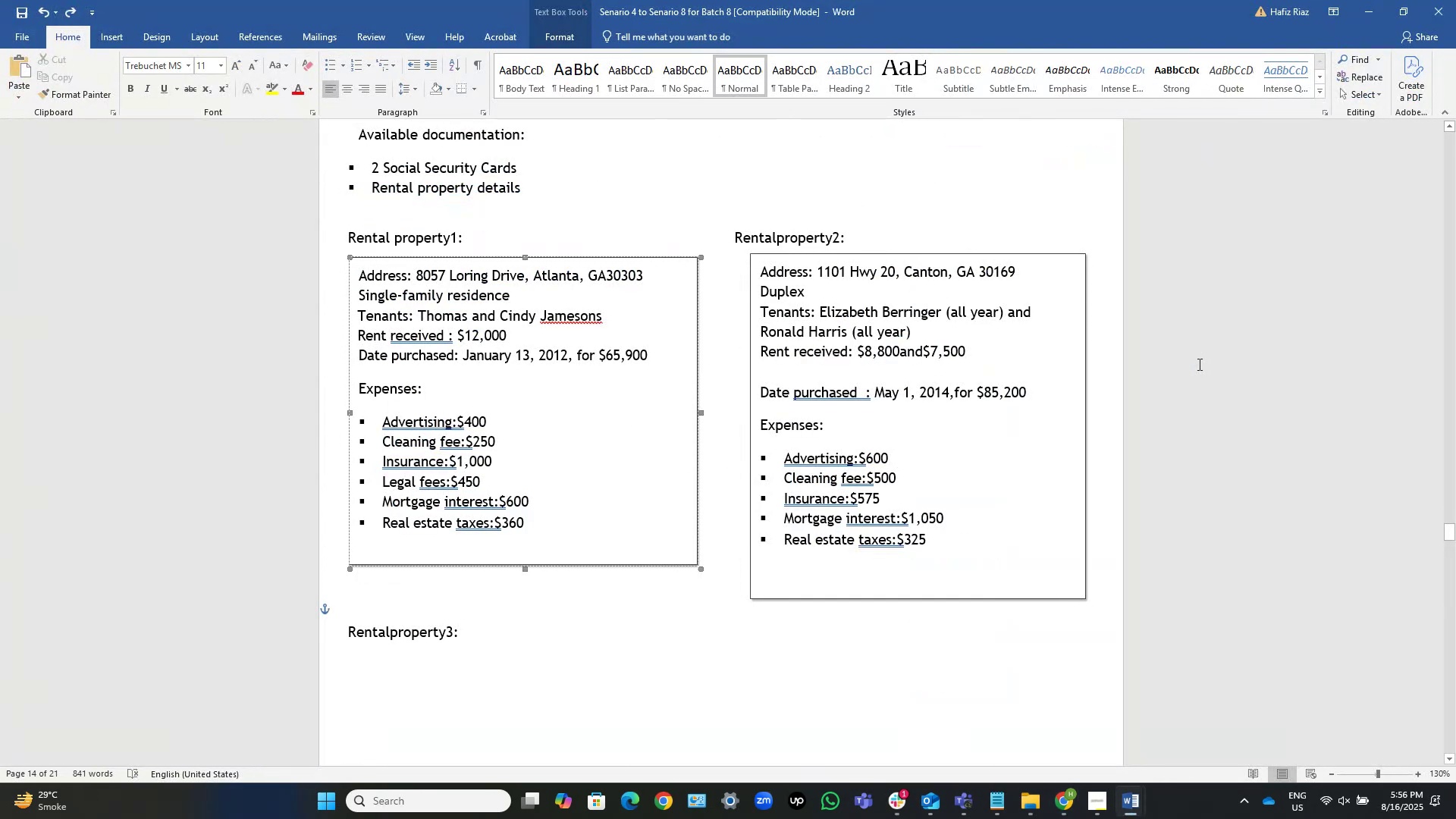 
key(Alt+AltLeft)
 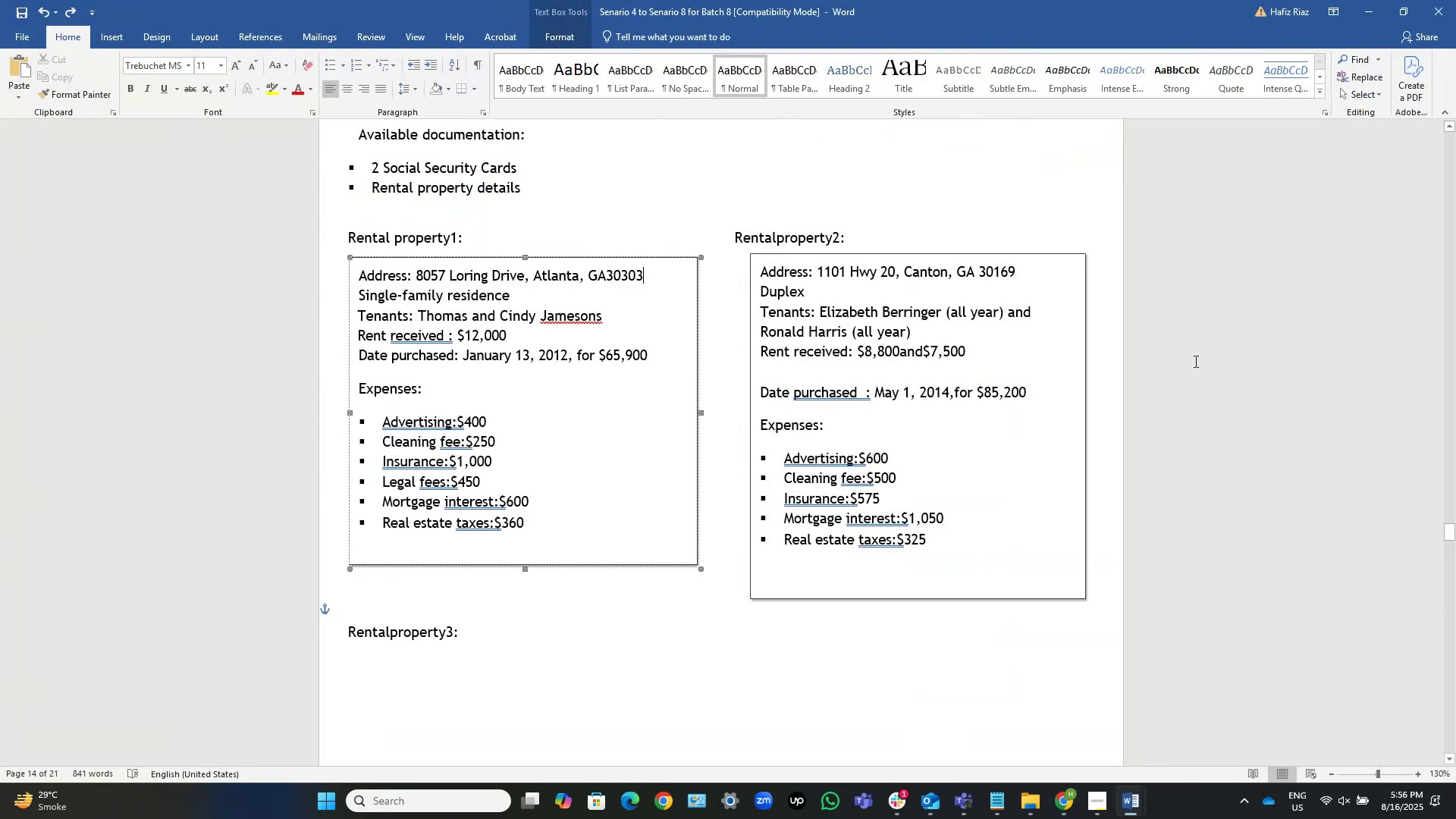 
key(Alt+Tab)
 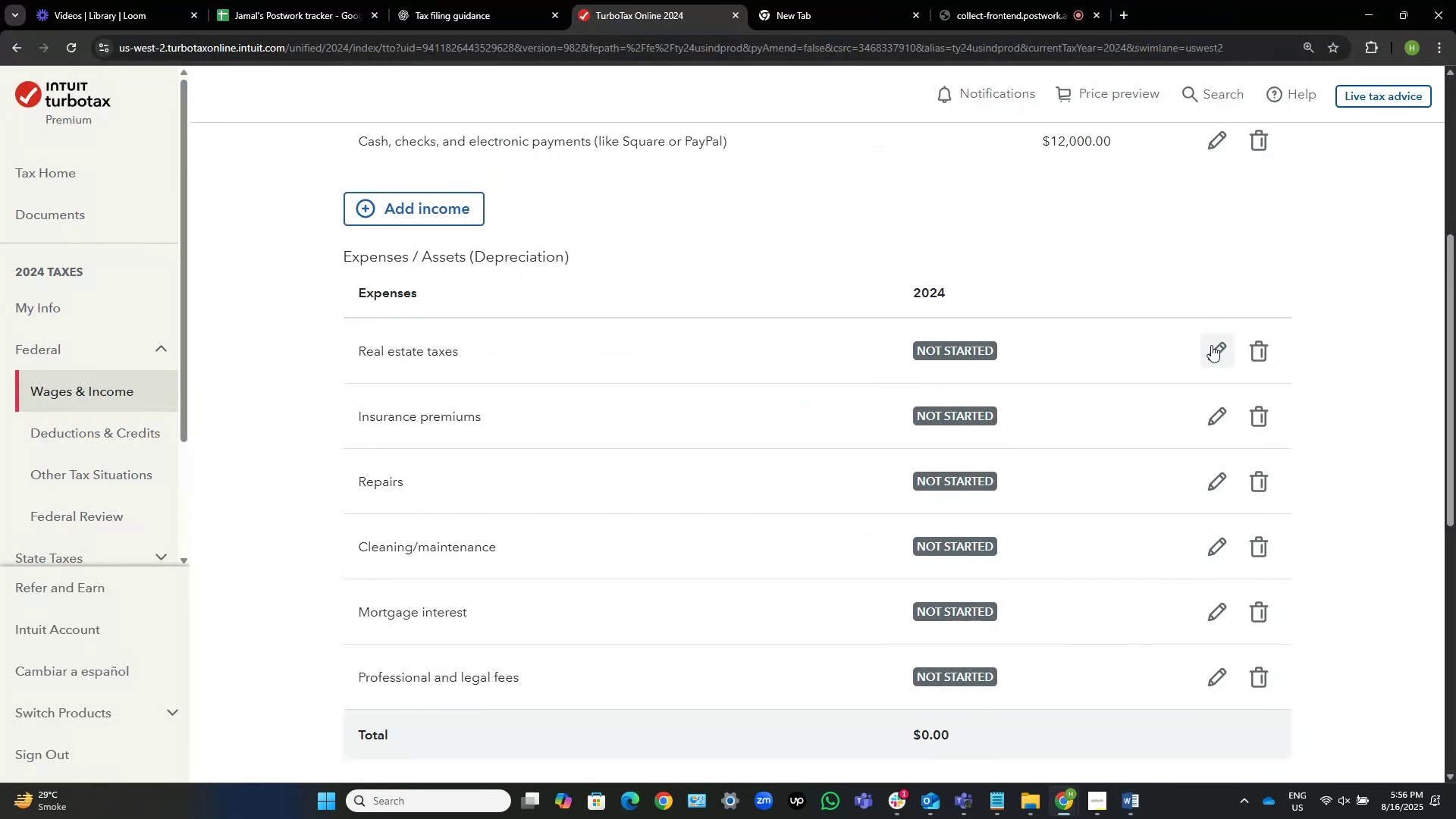 
left_click([1211, 345])
 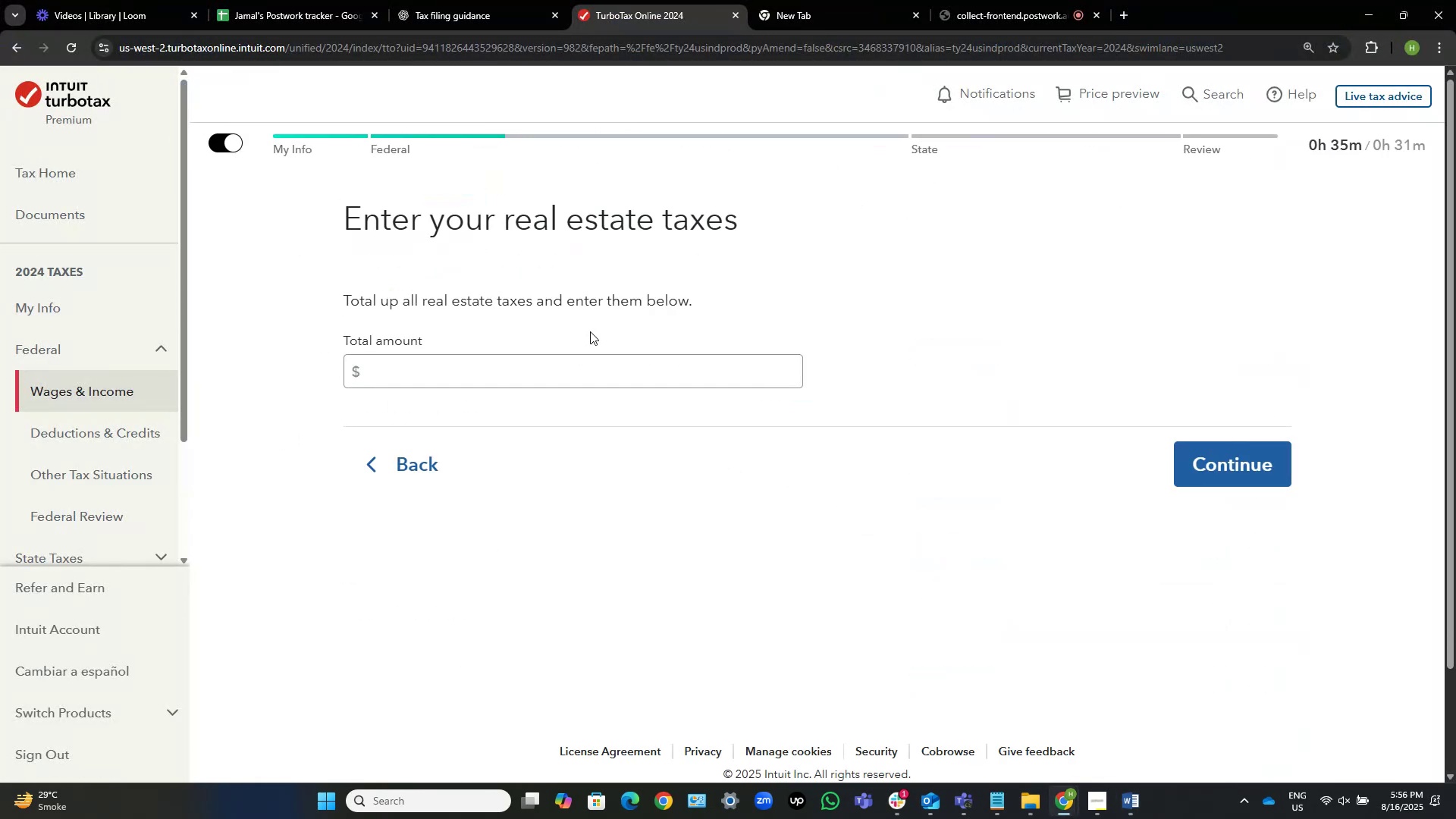 
double_click([610, 359])
 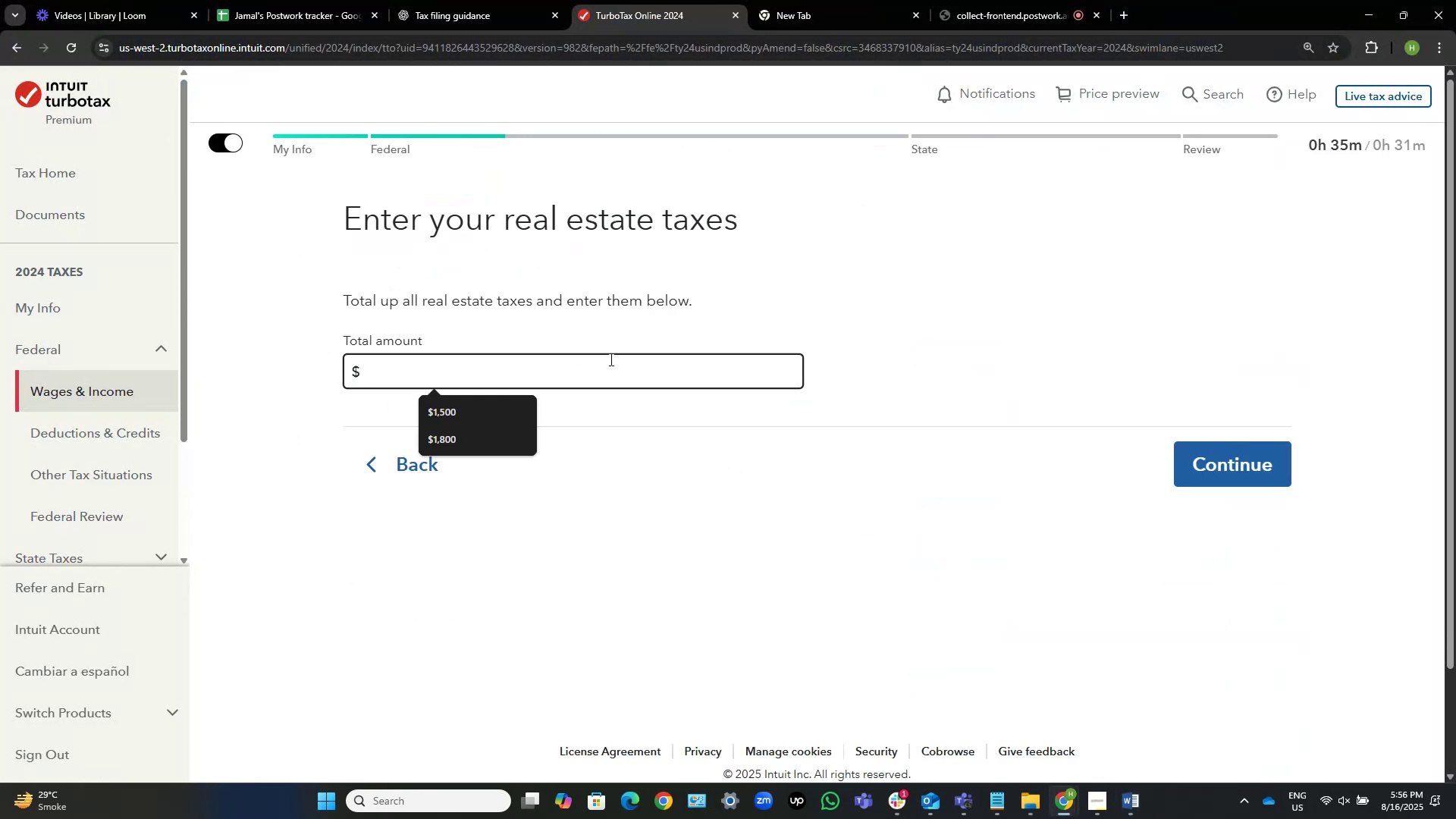 
key(Numpad3)
 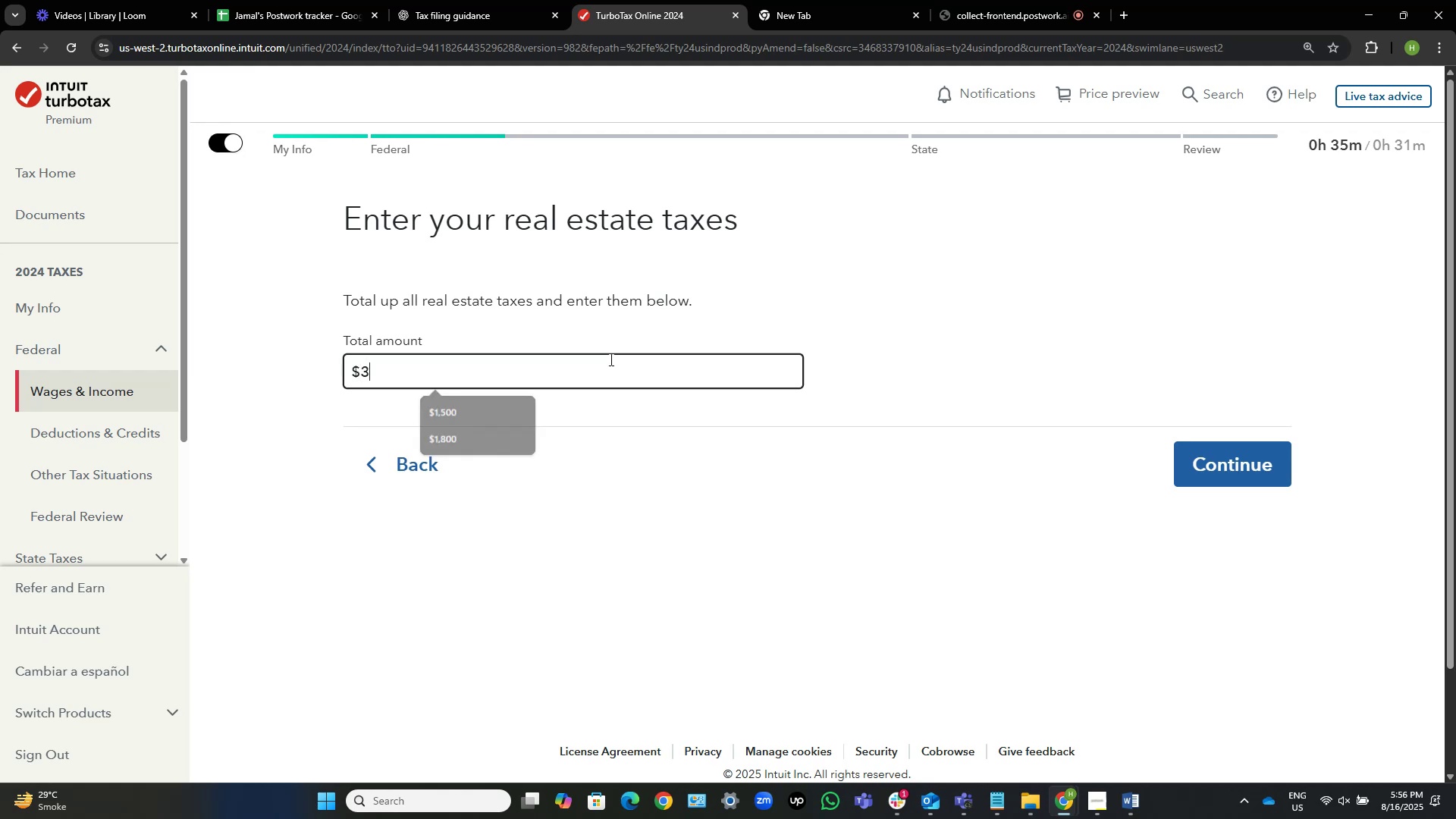 
key(Numpad6)
 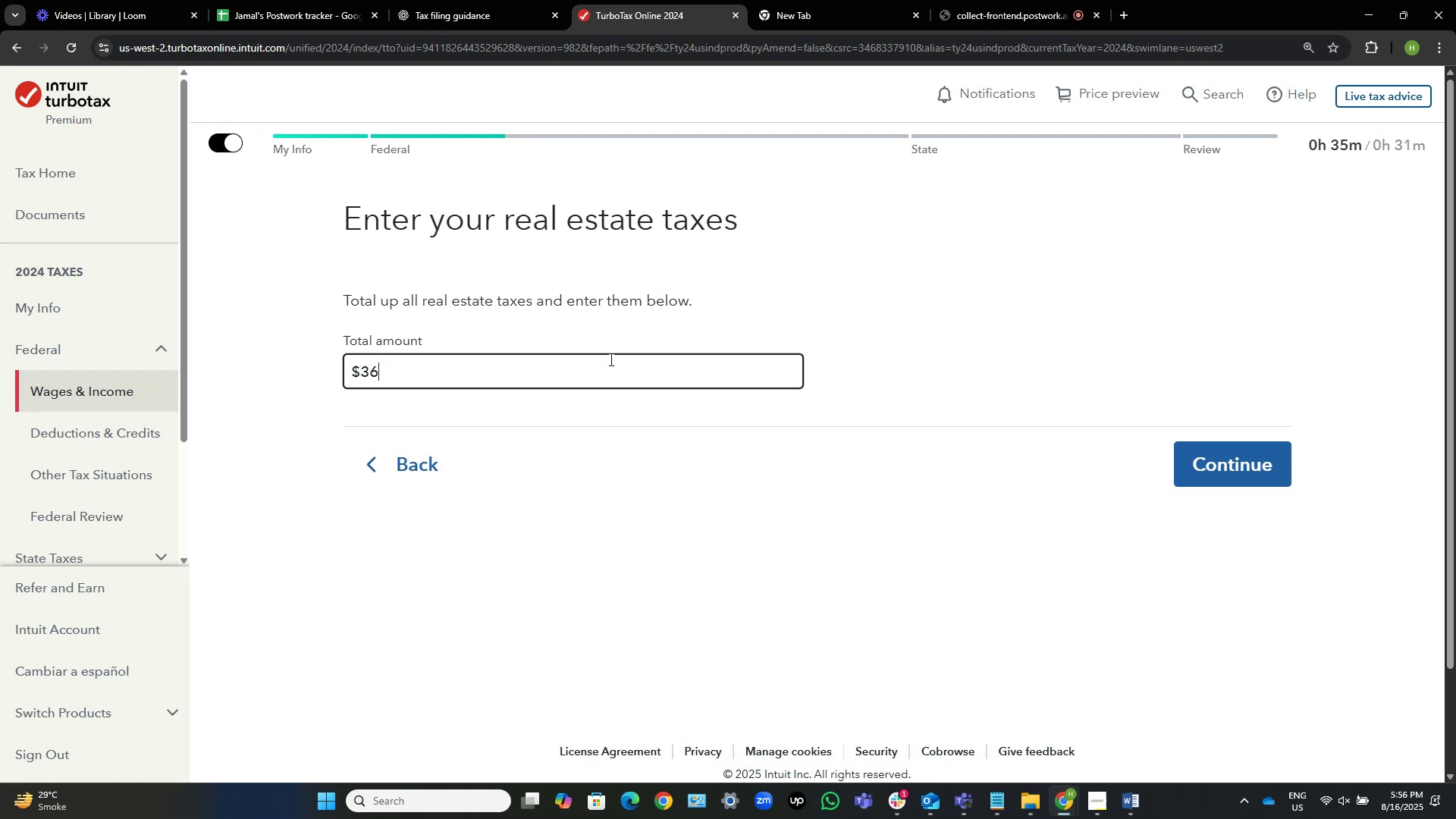 
key(Numpad0)
 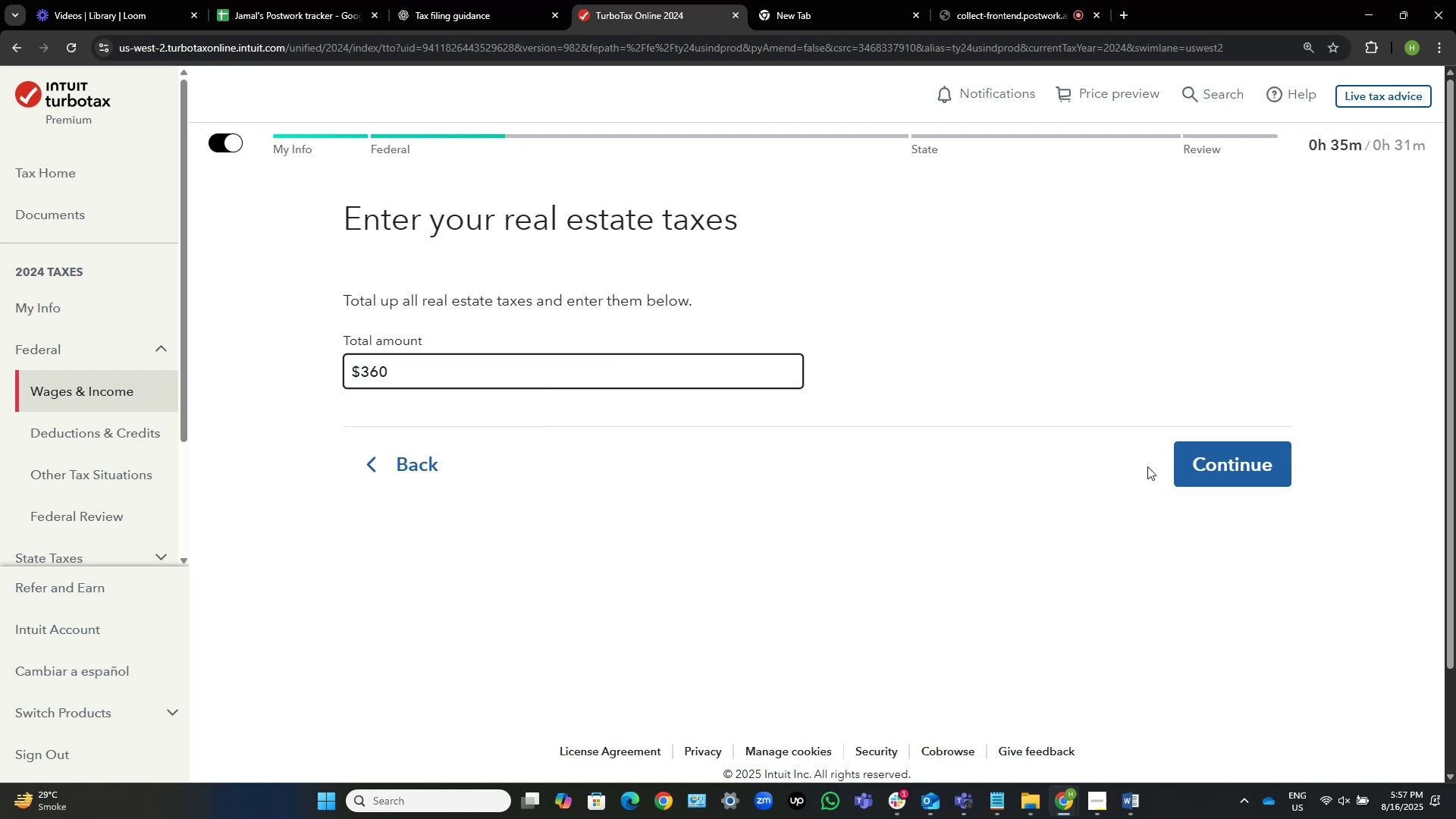 
left_click([1207, 463])
 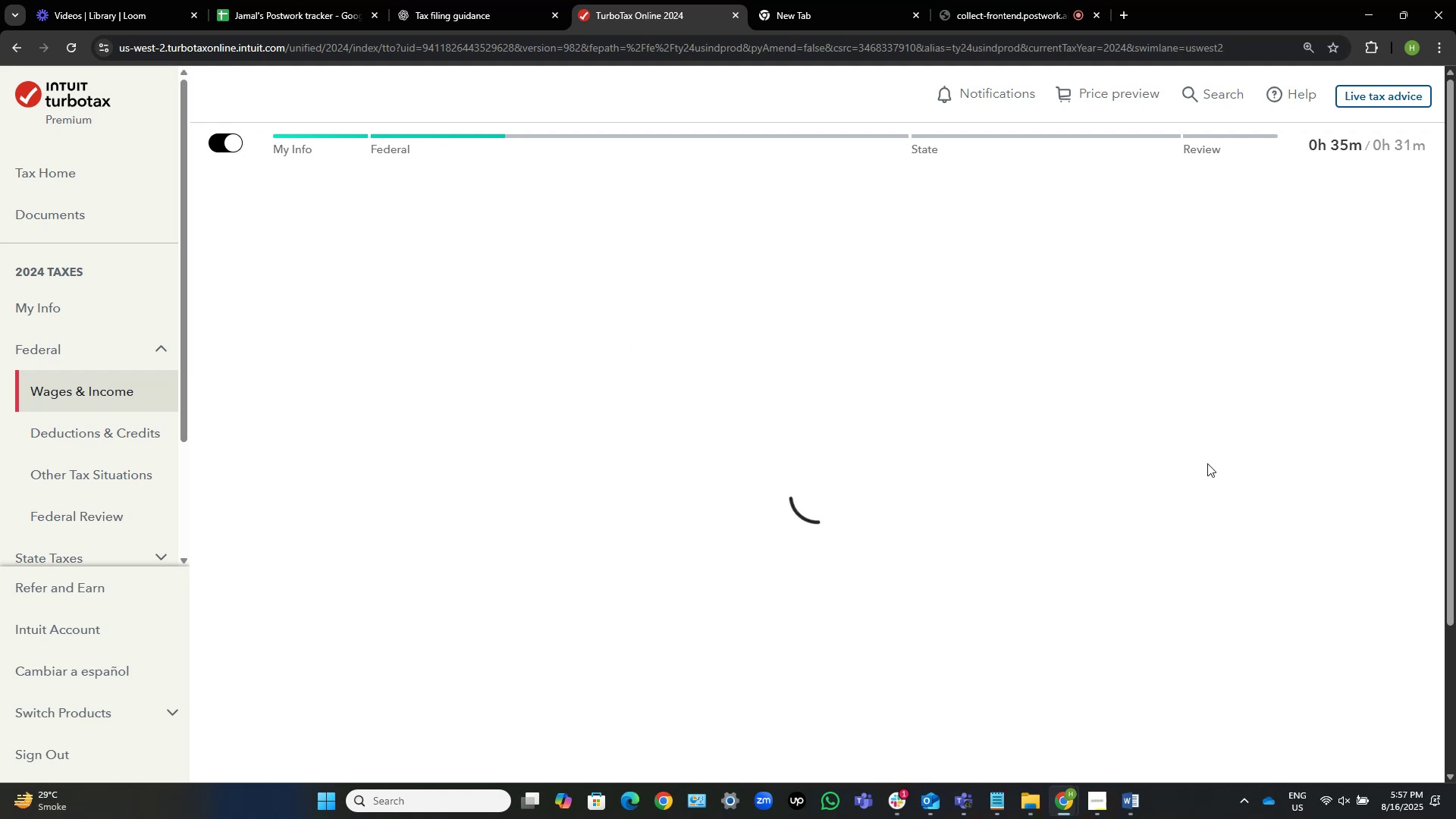 
key(Alt+AltLeft)
 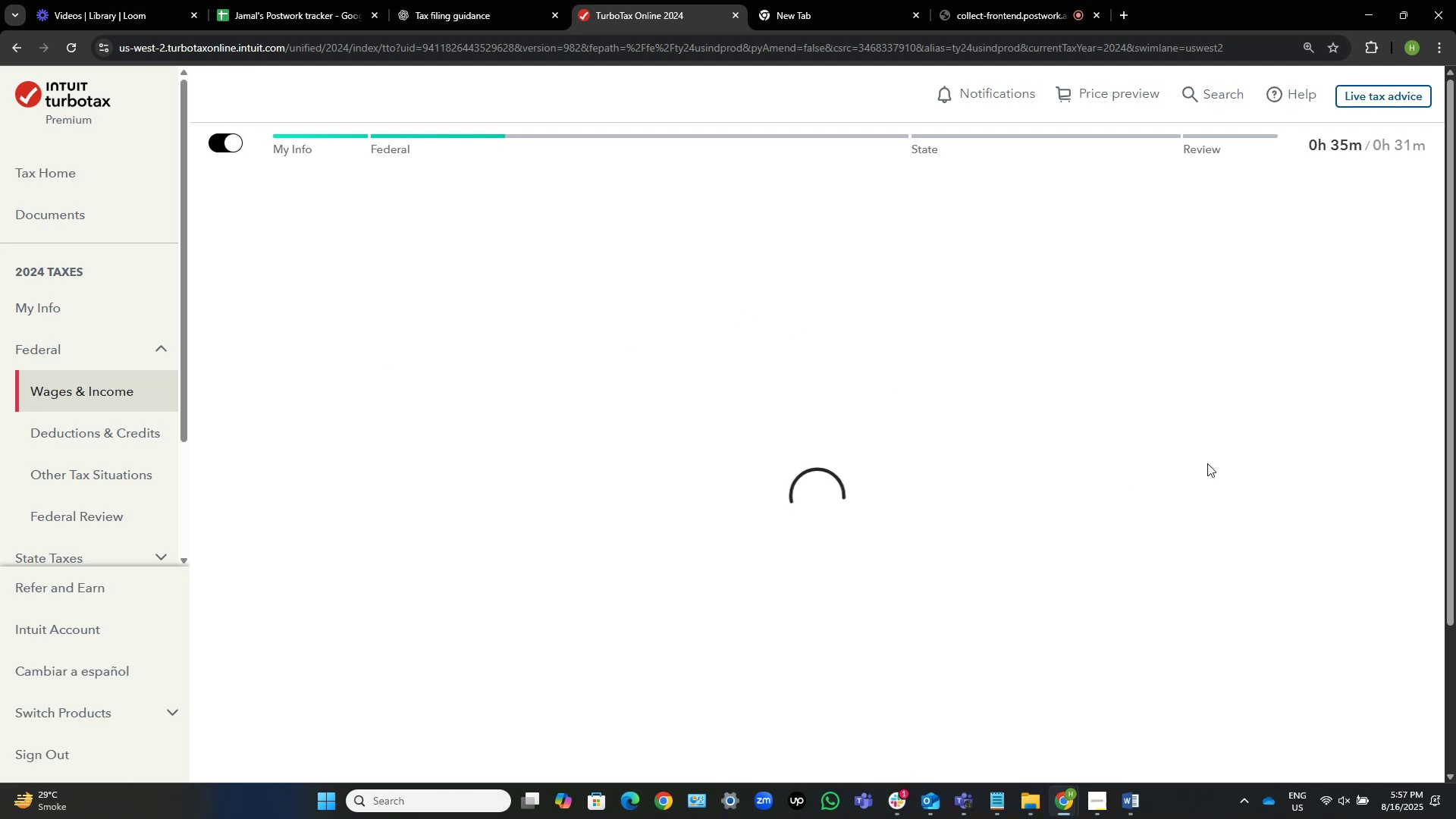 
key(Alt+Tab)
 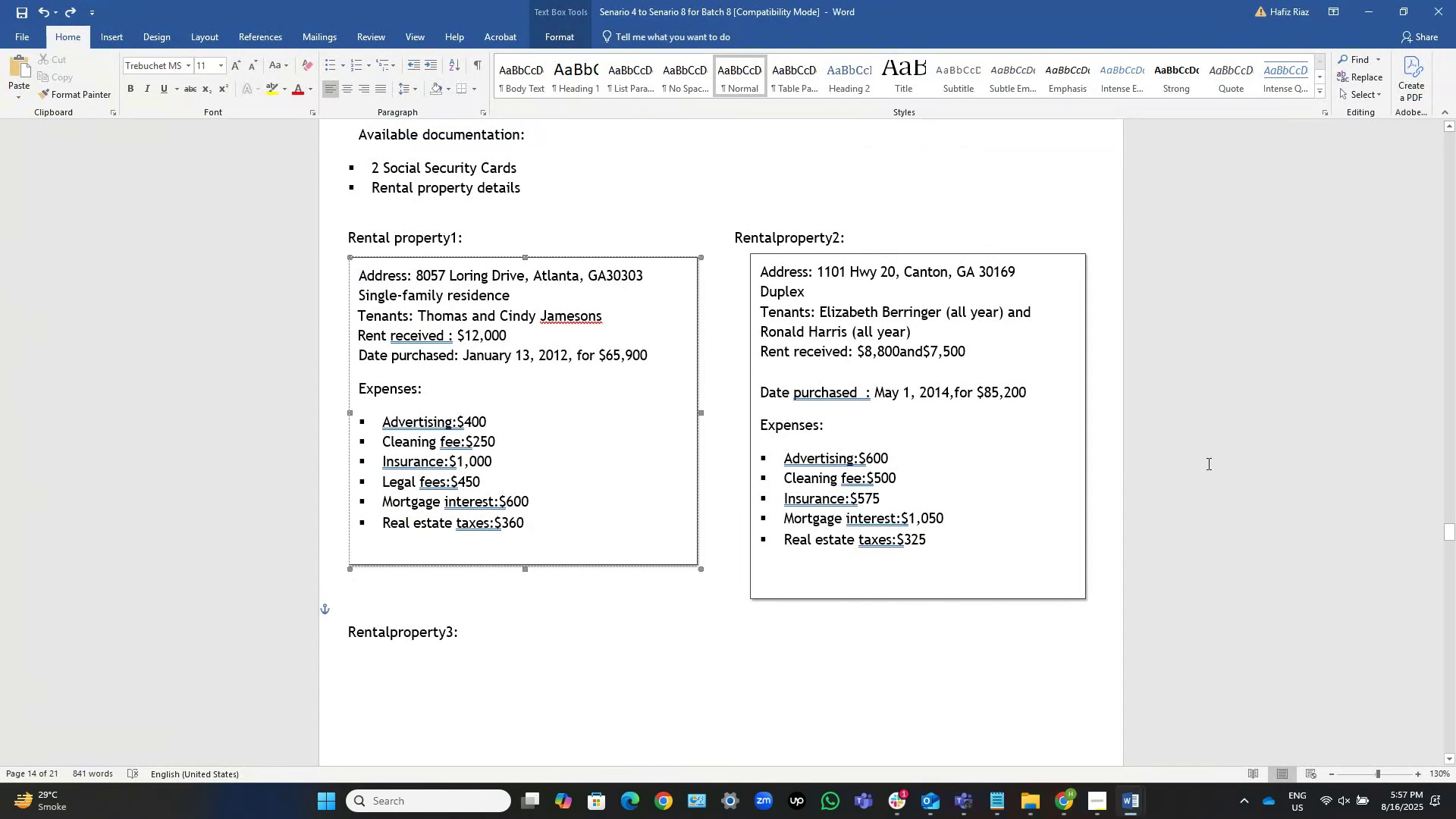 
key(Alt+Tab)
 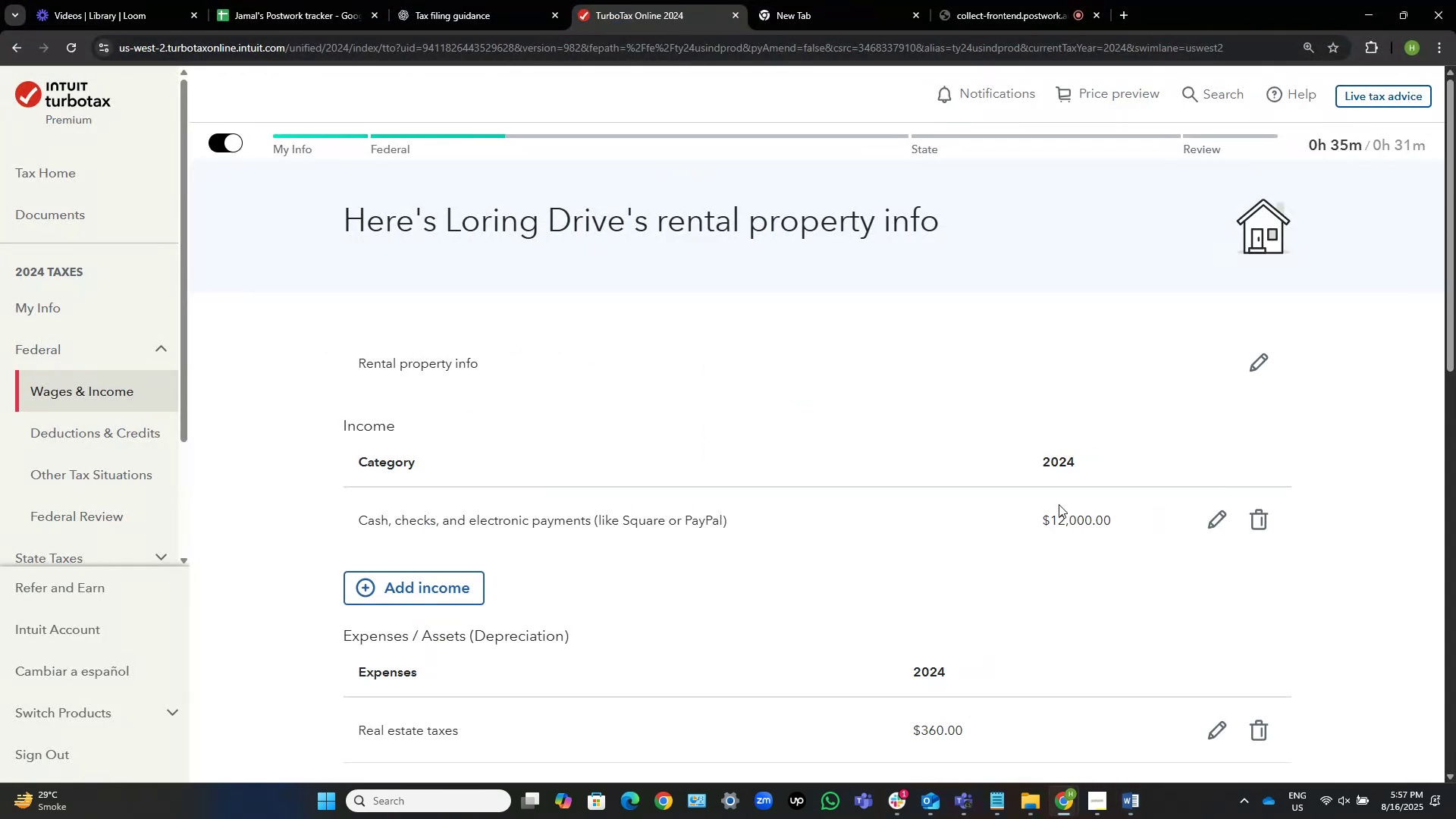 
scroll: coordinate [1046, 505], scroll_direction: down, amount: 4.0
 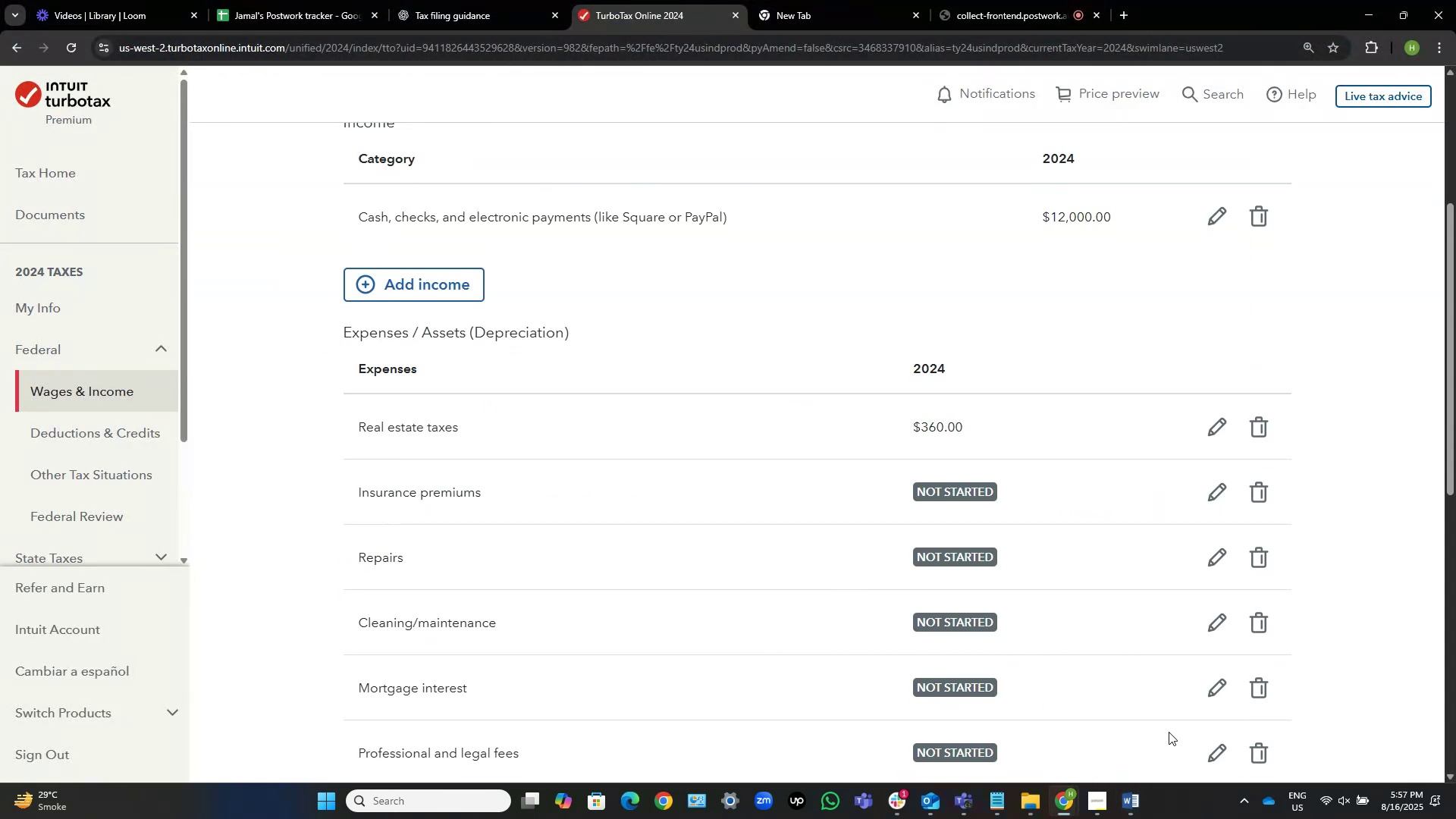 
left_click([1228, 694])
 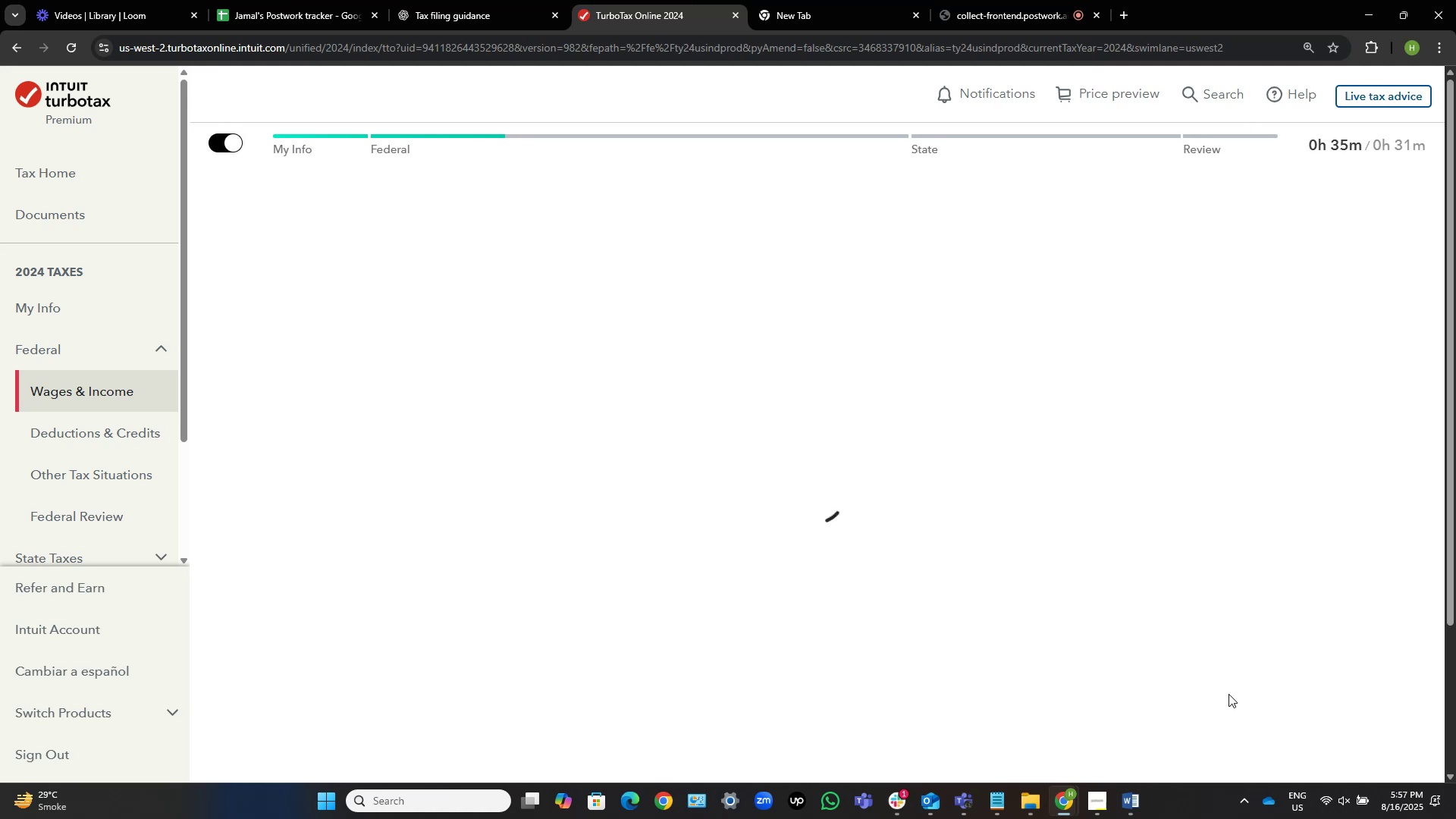 
key(Alt+Tab)
 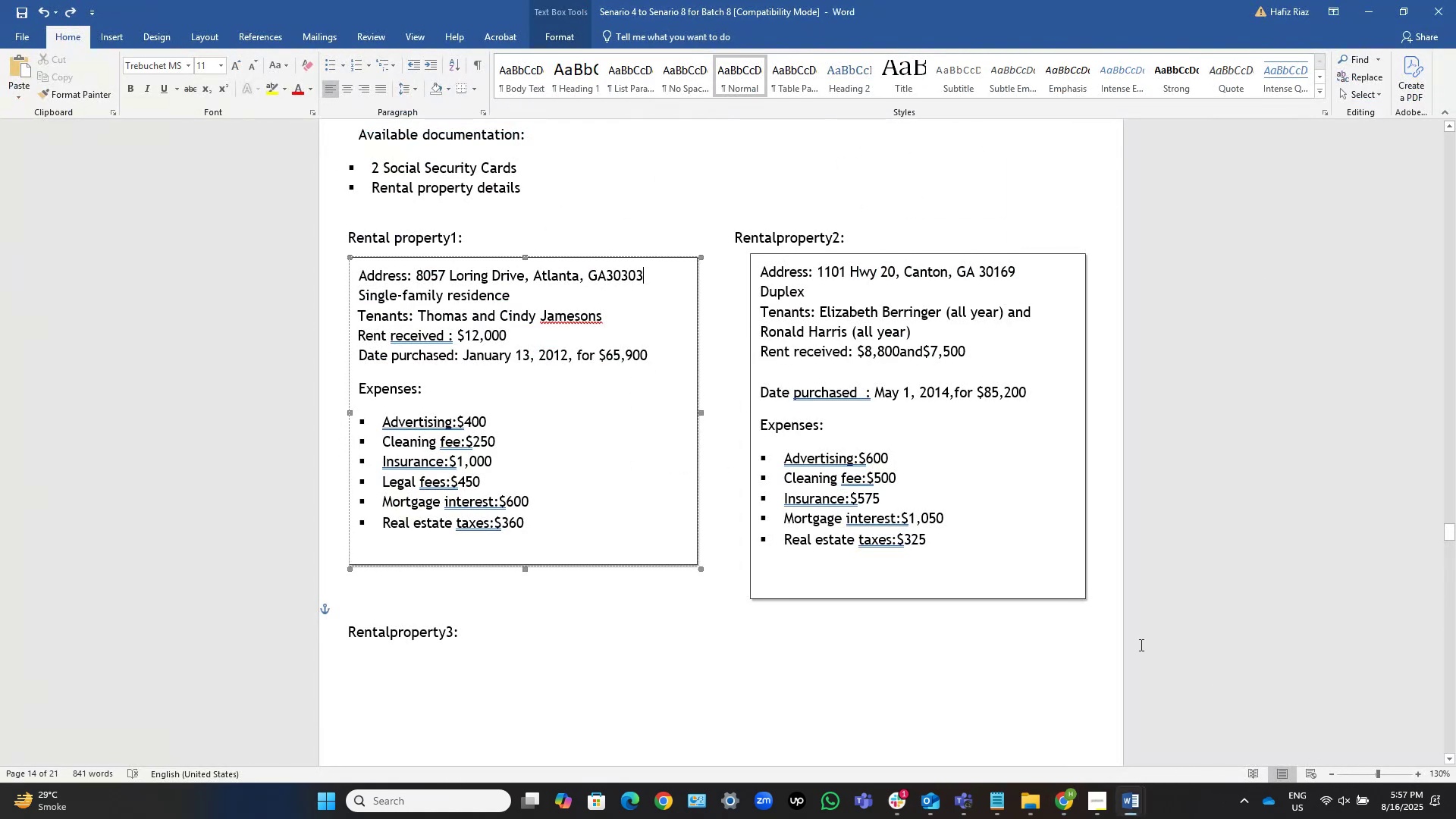 
key(Alt+AltLeft)
 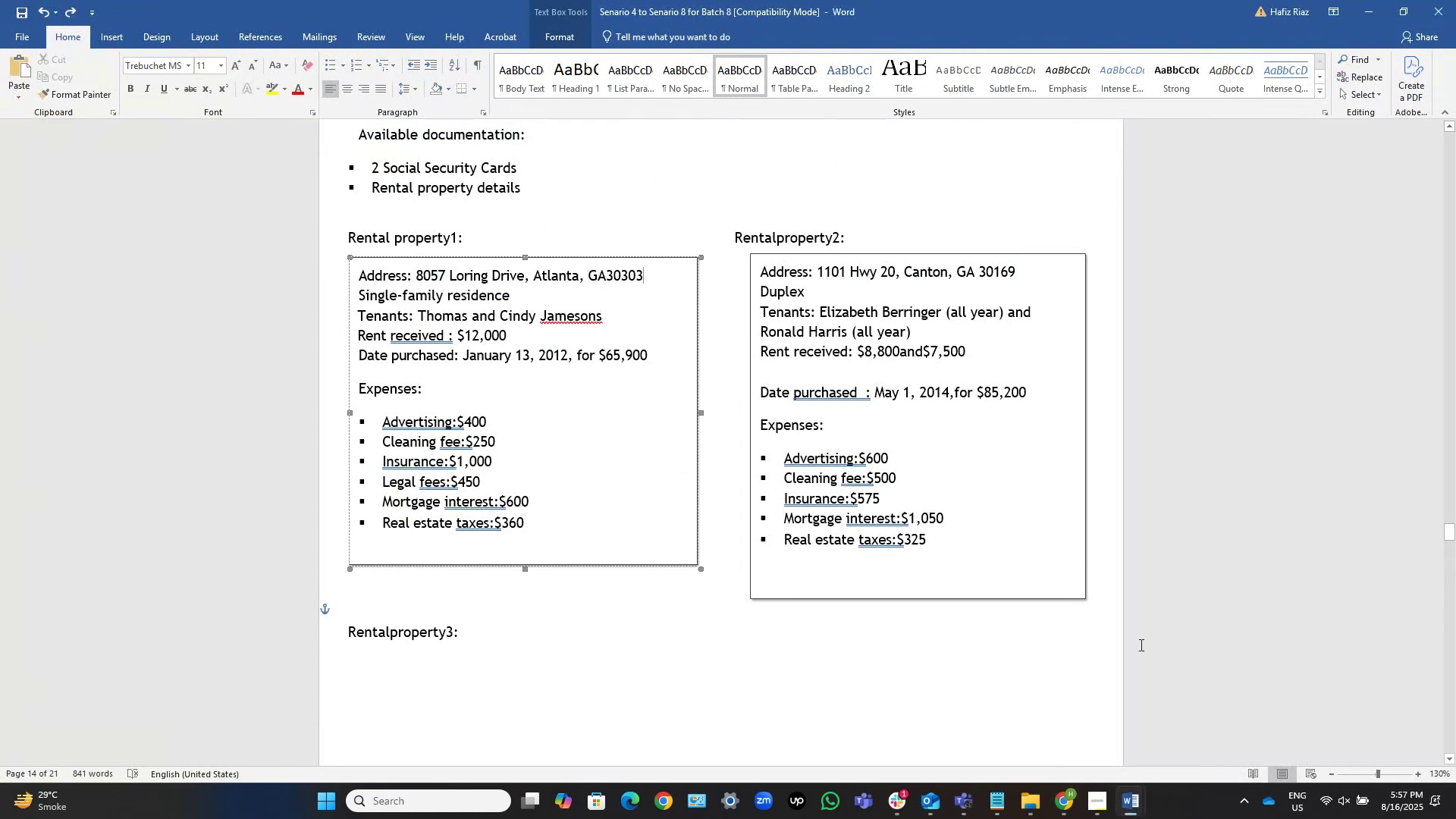 
key(Alt+Tab)
 